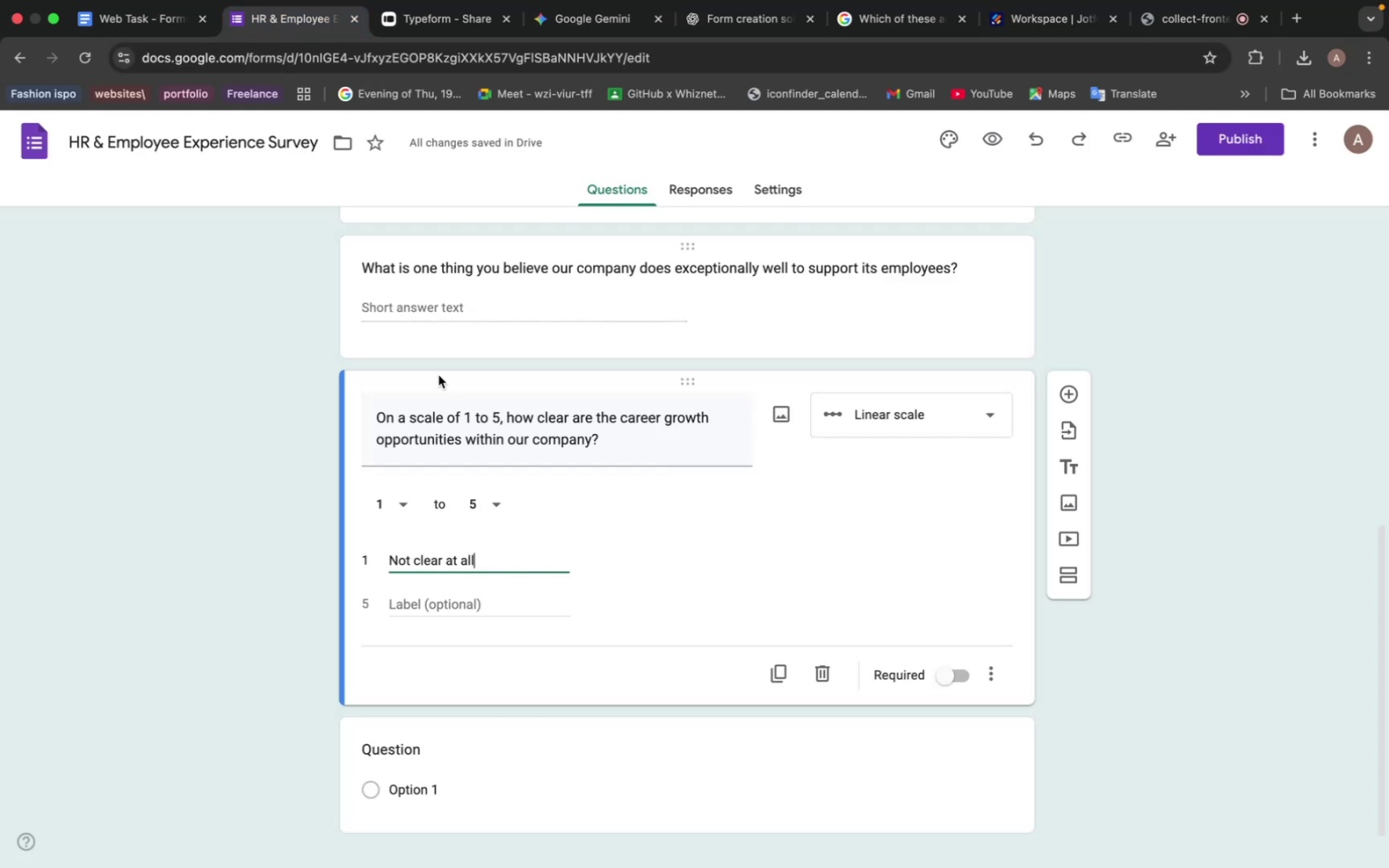 
left_click([455, 599])
 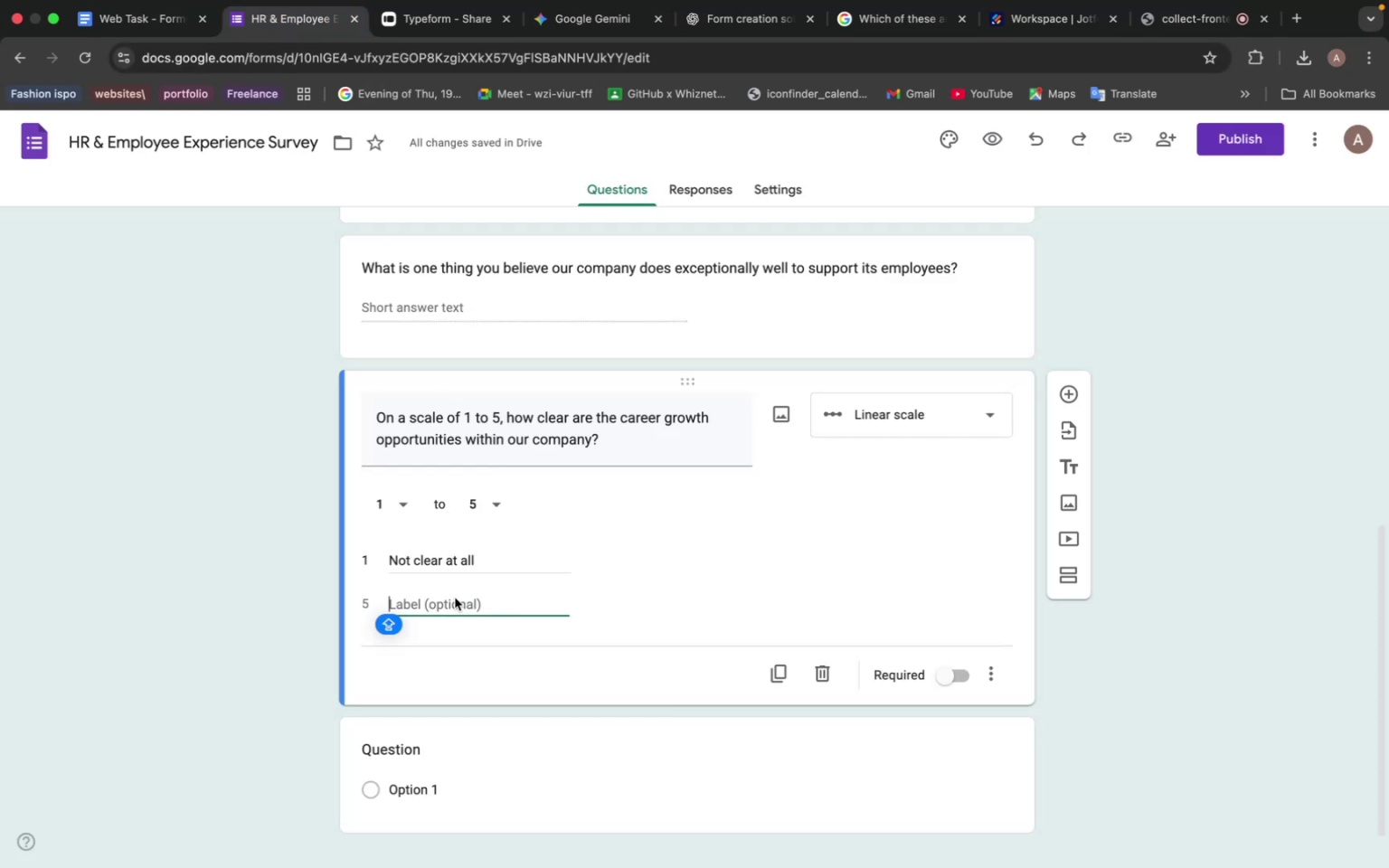 
key(Meta+V)
 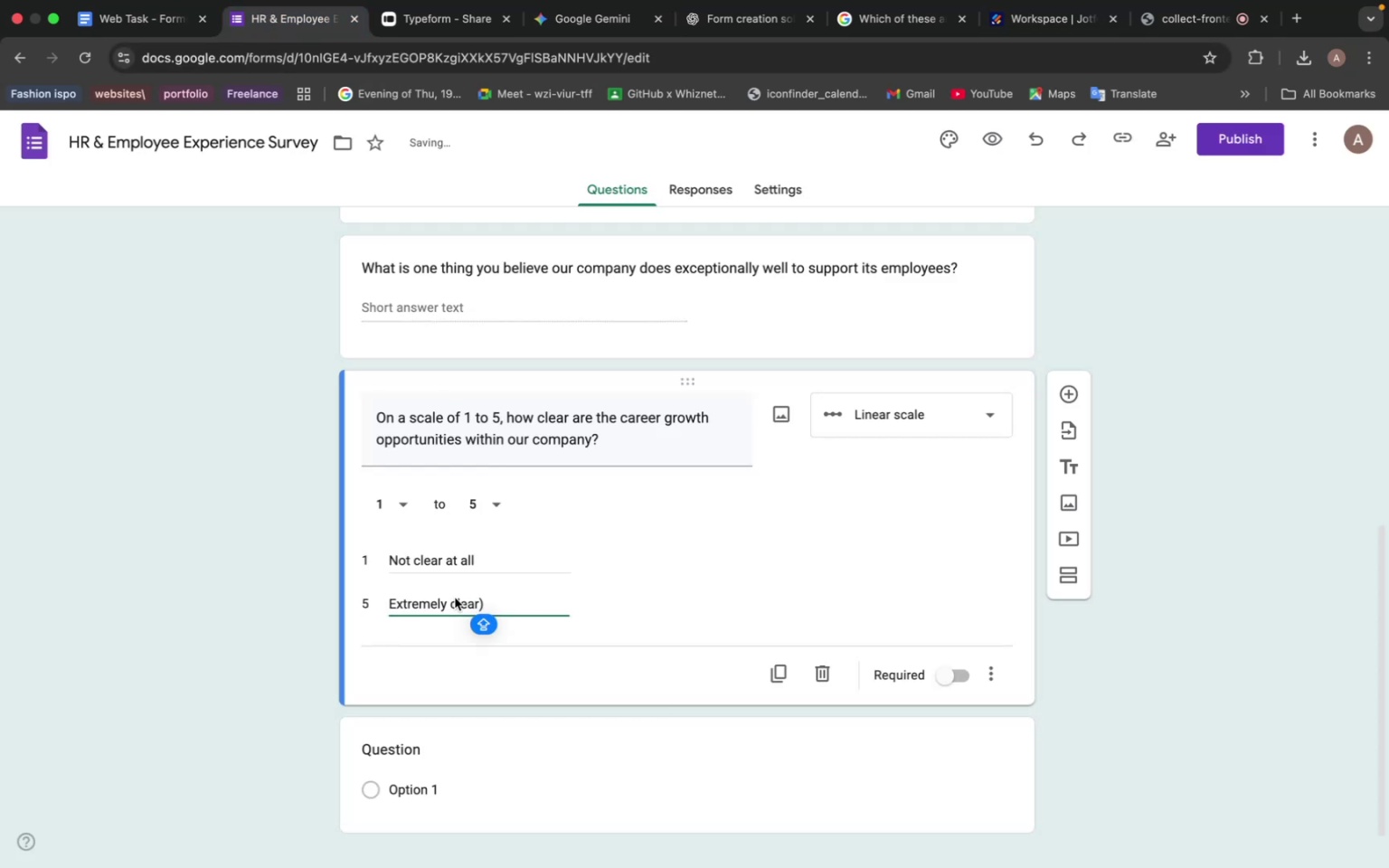 
key(Backspace)
 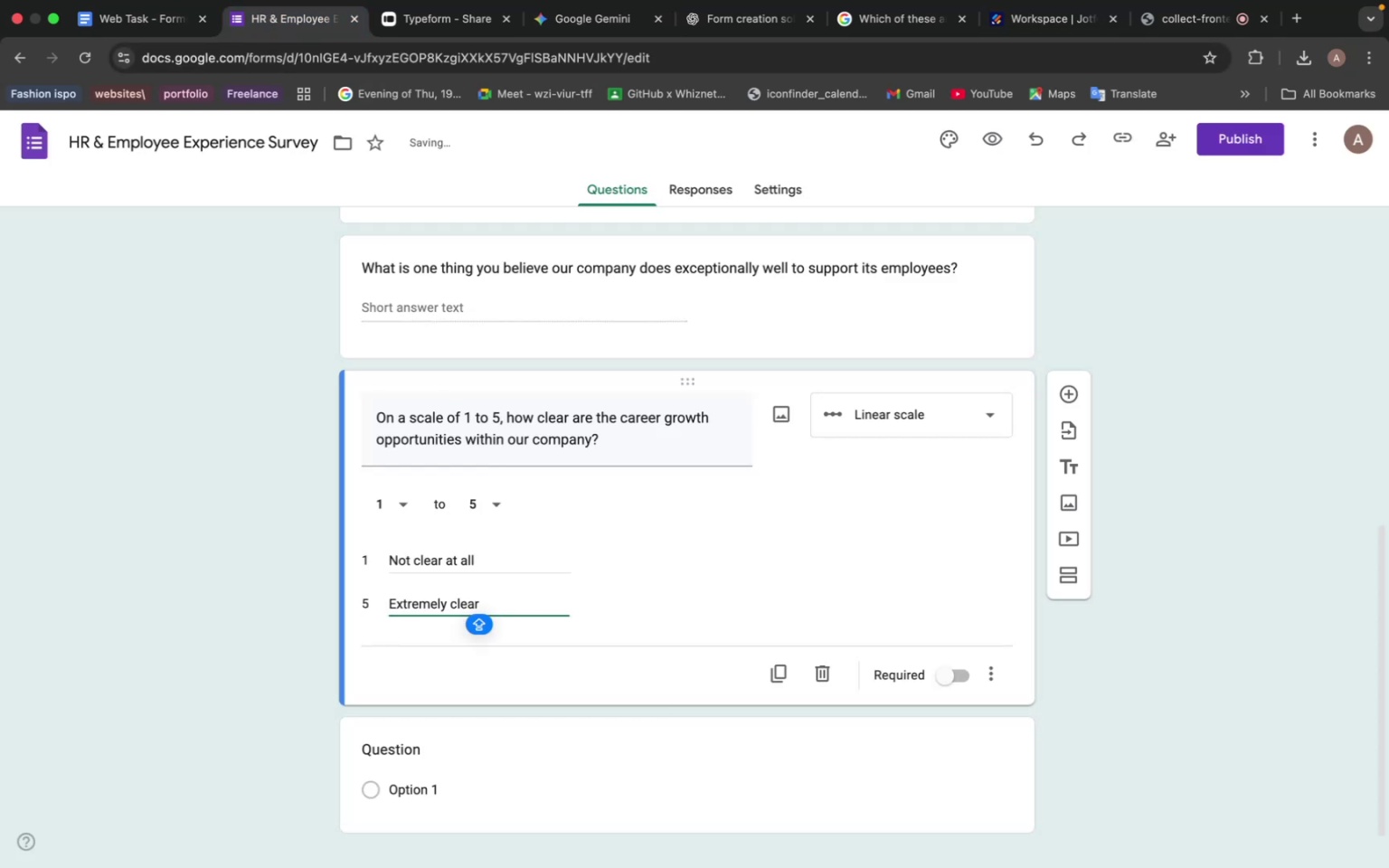 
scroll: coordinate [686, 463], scroll_direction: down, amount: 26.0
 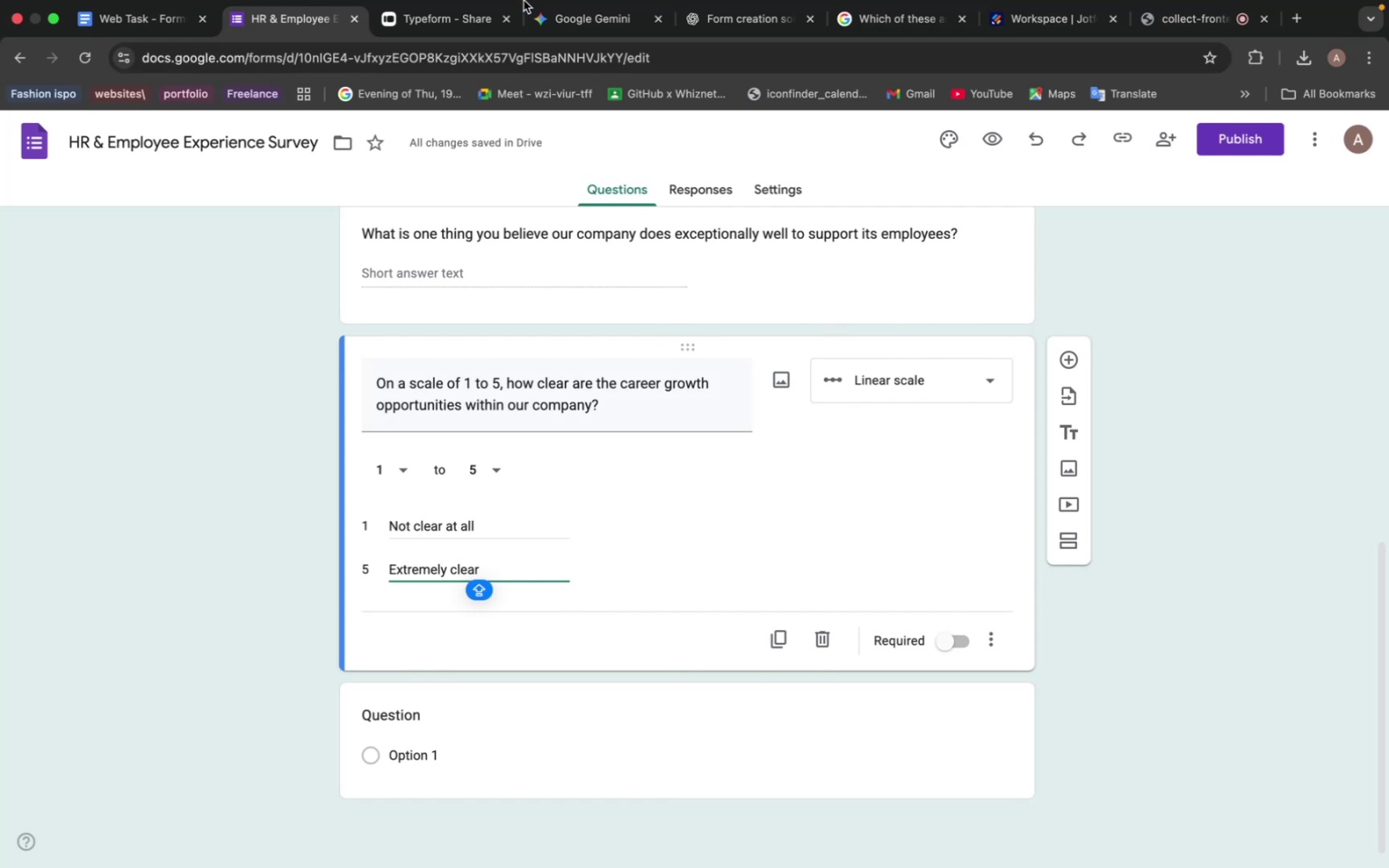 
left_click([619, 42])
 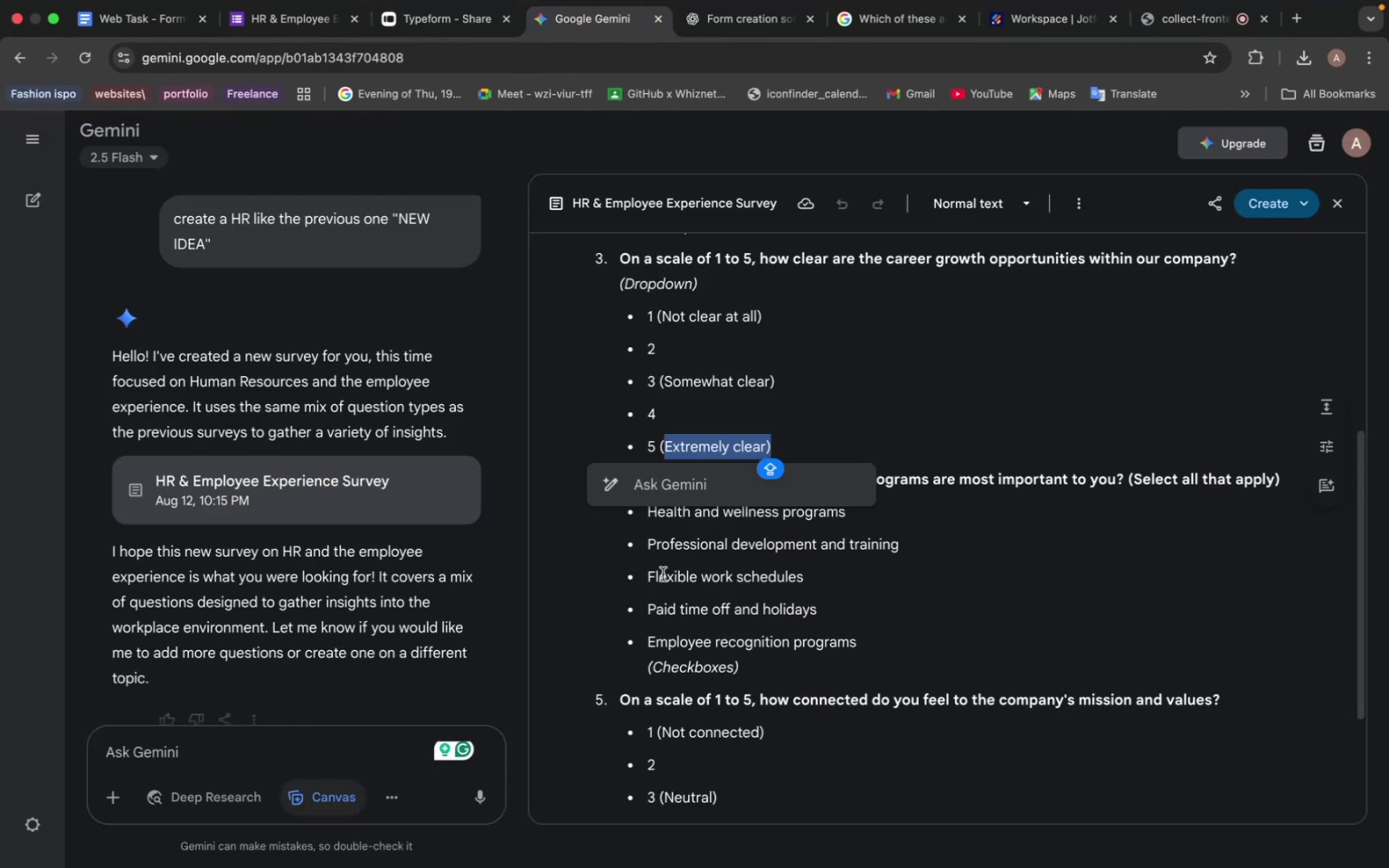 
left_click([657, 561])
 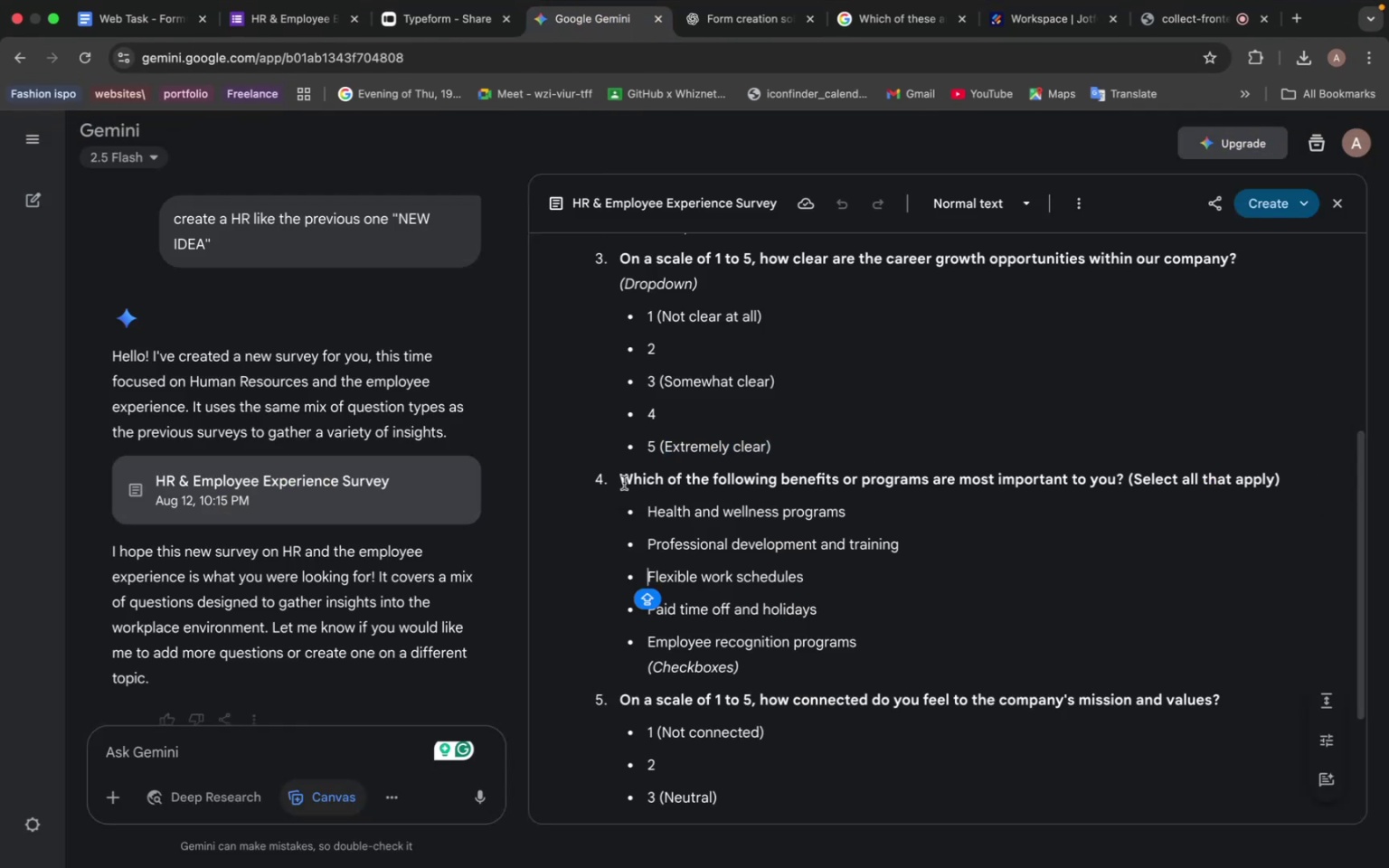 
left_click_drag(start_coordinate=[623, 481], to_coordinate=[1126, 469])
 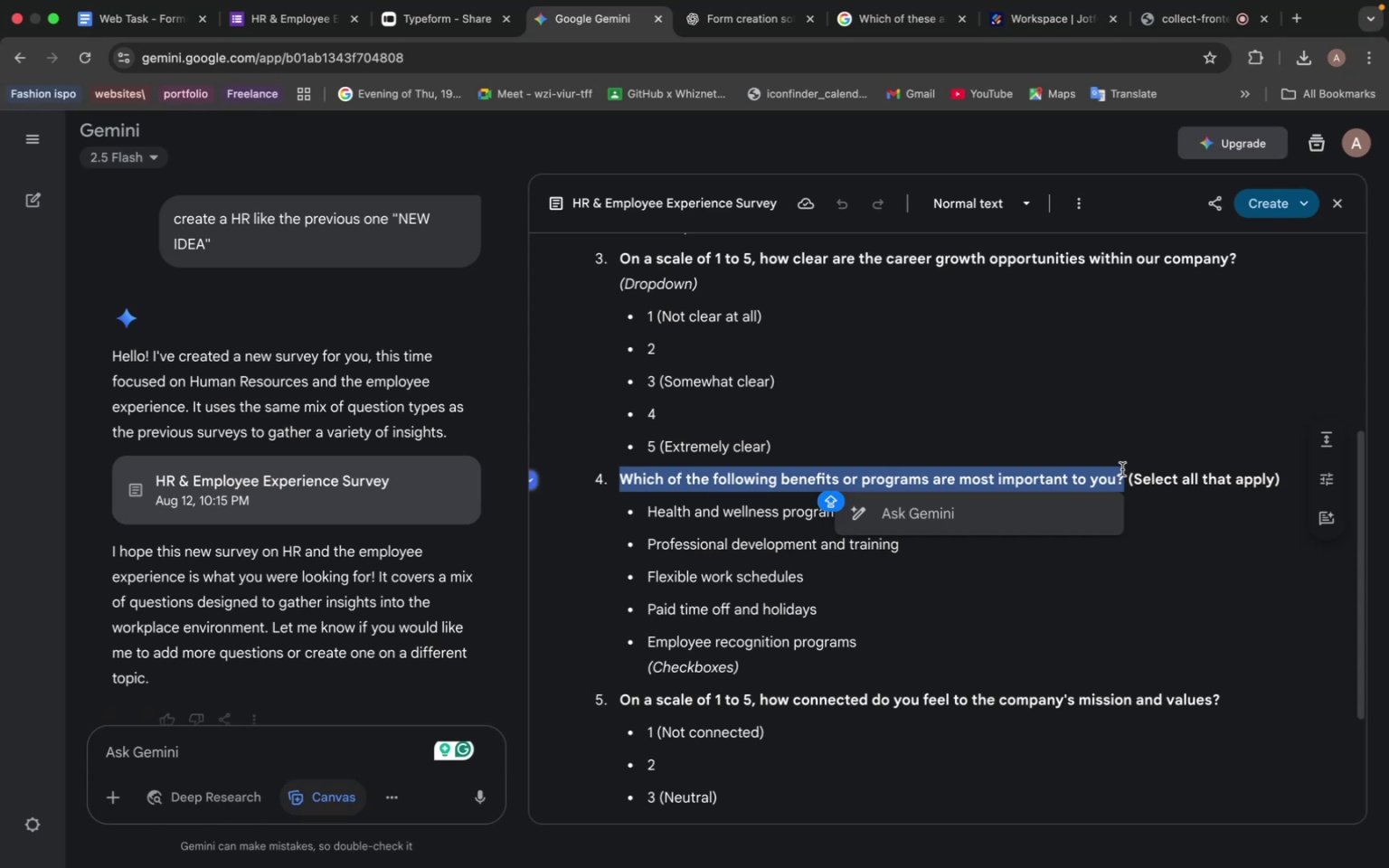 
key(Meta+C)
 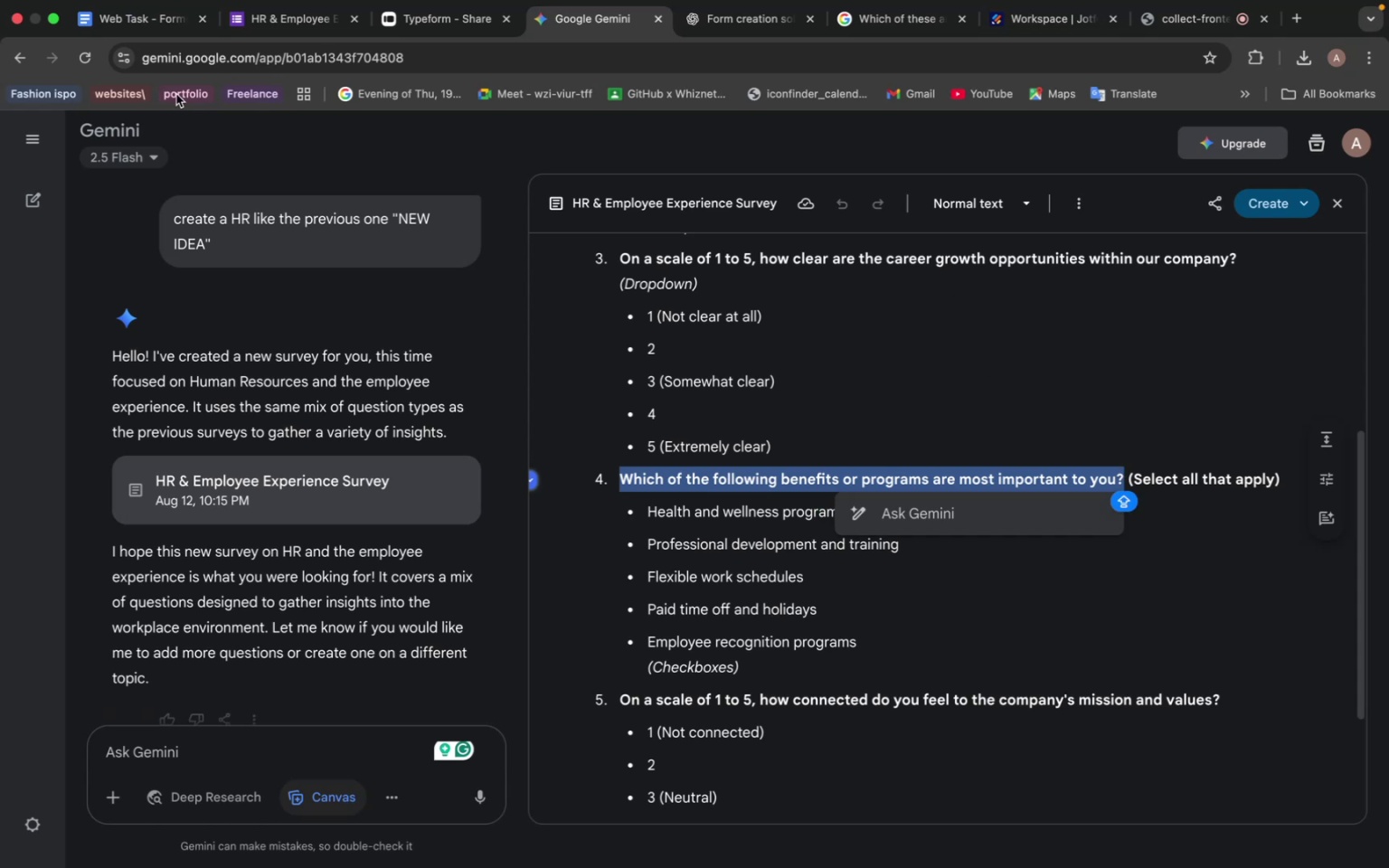 
left_click([295, 17])
 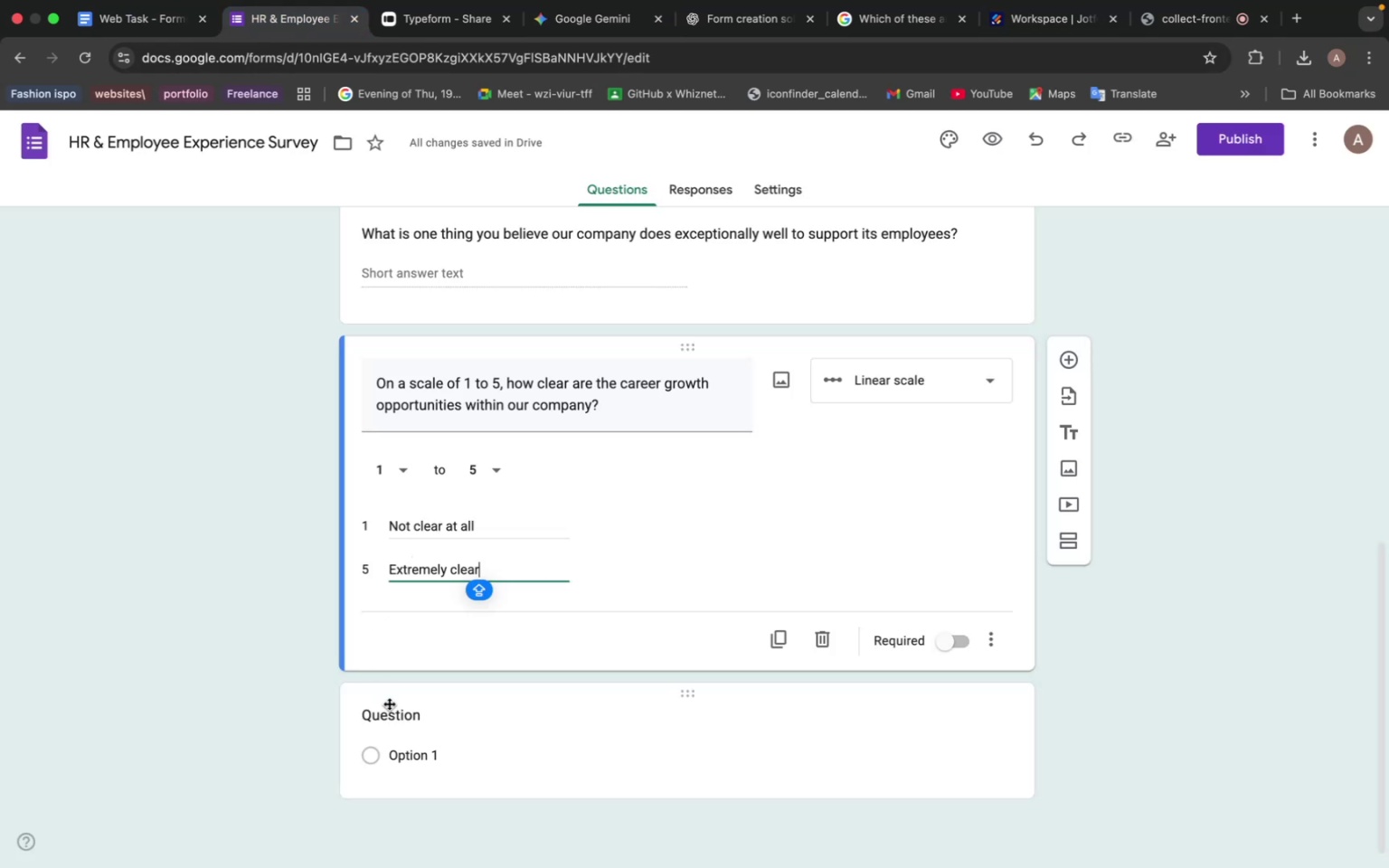 
left_click([394, 712])
 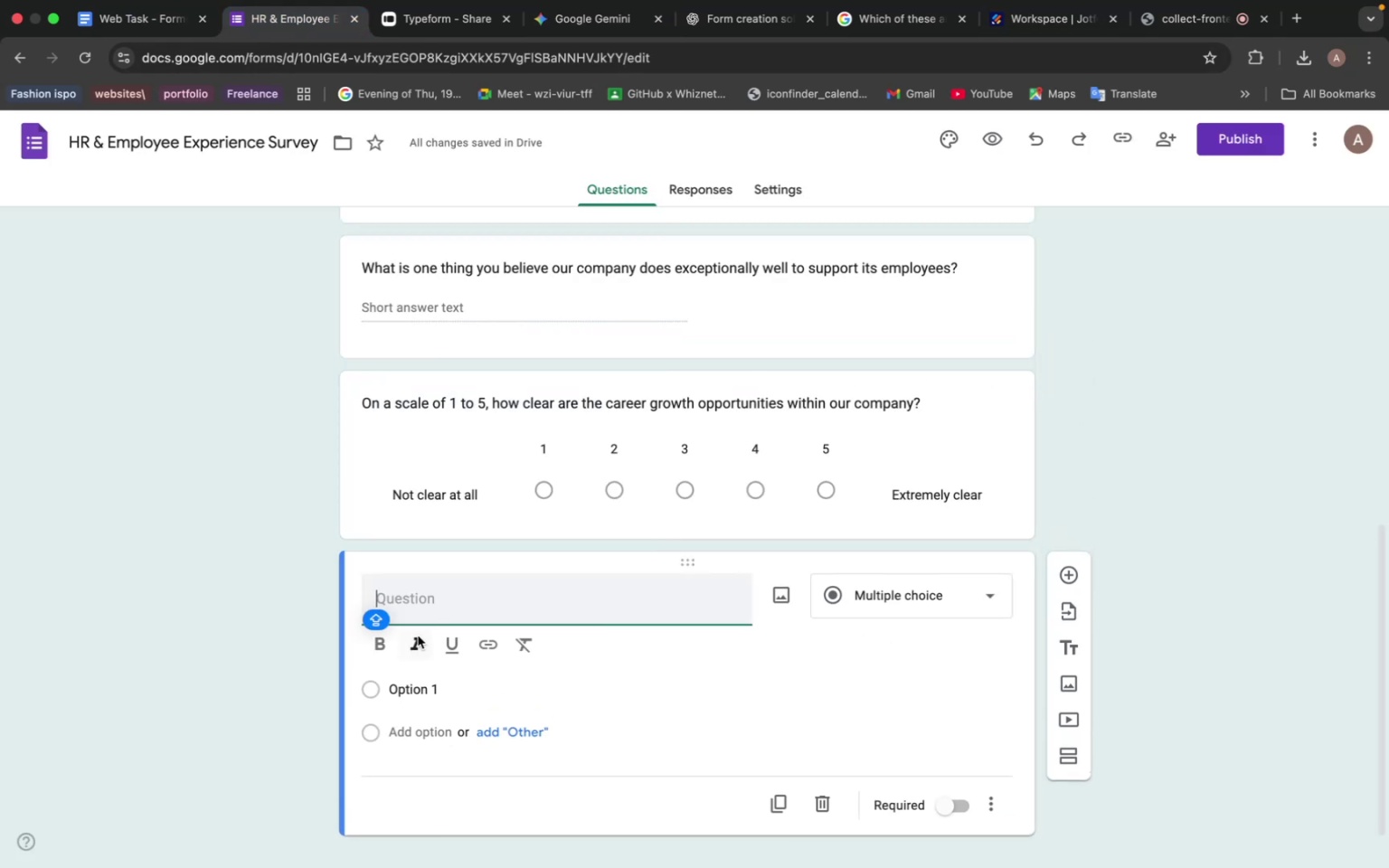 
left_click([394, 576])
 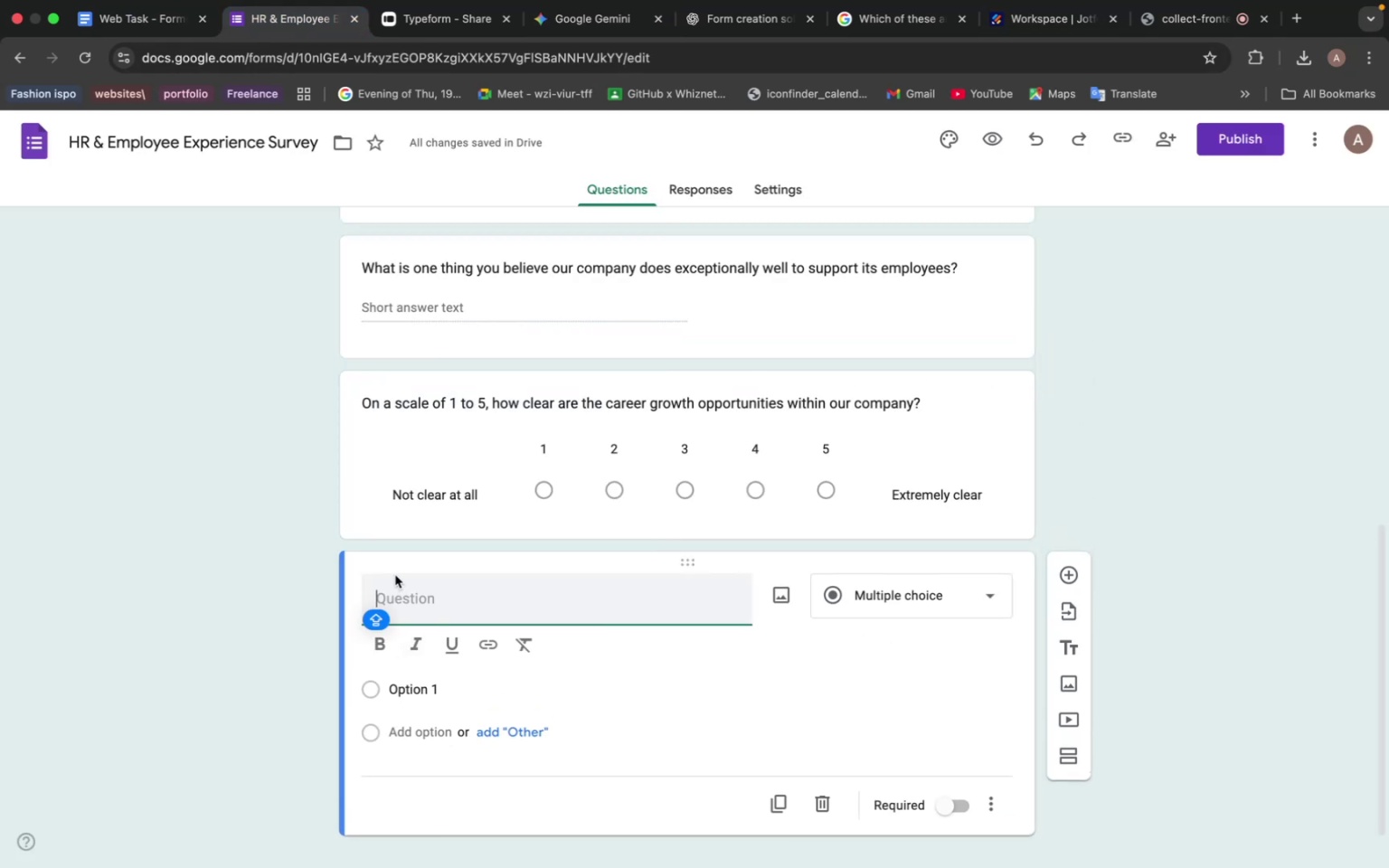 
key(Meta+V)
 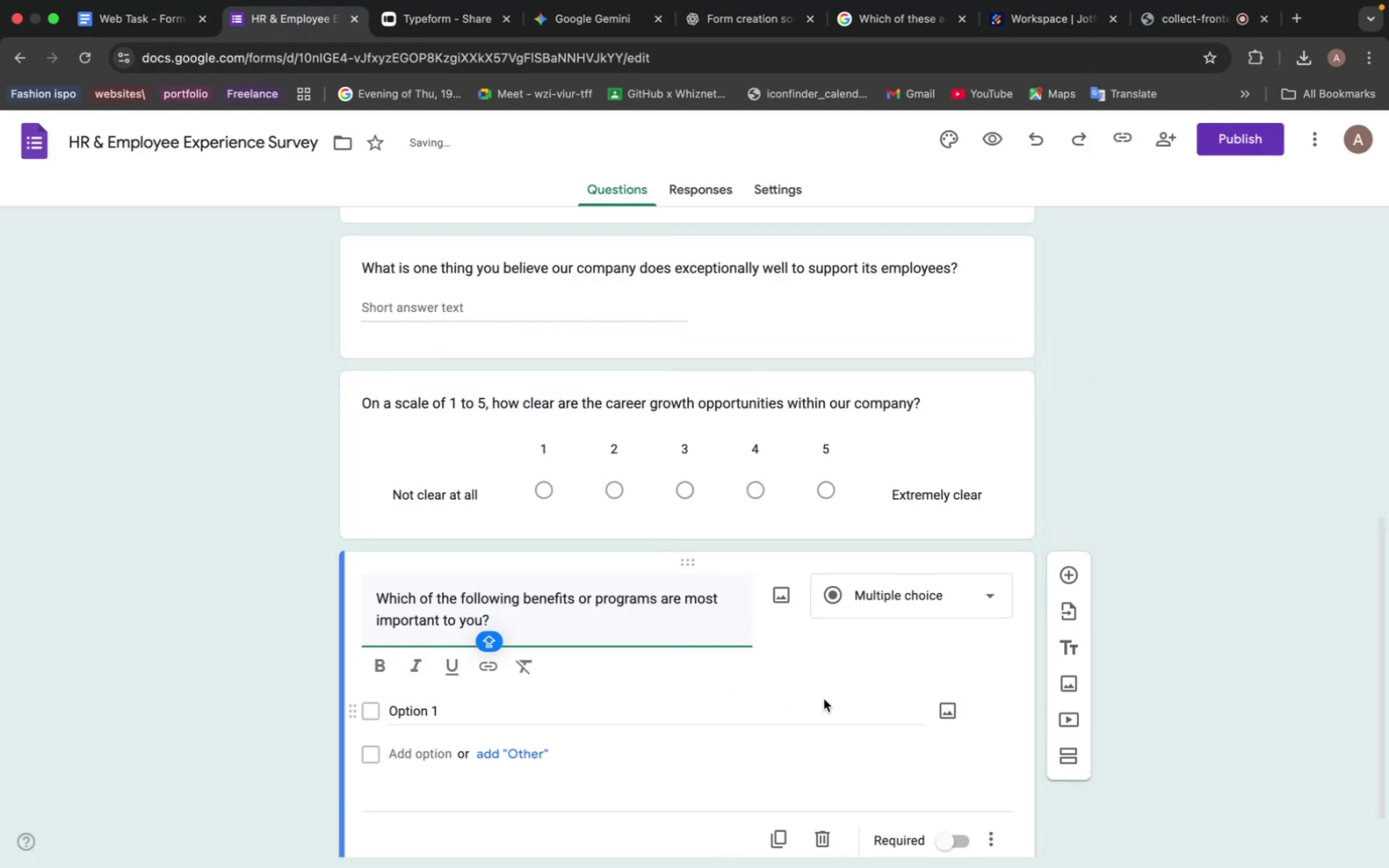 
left_click([884, 579])
 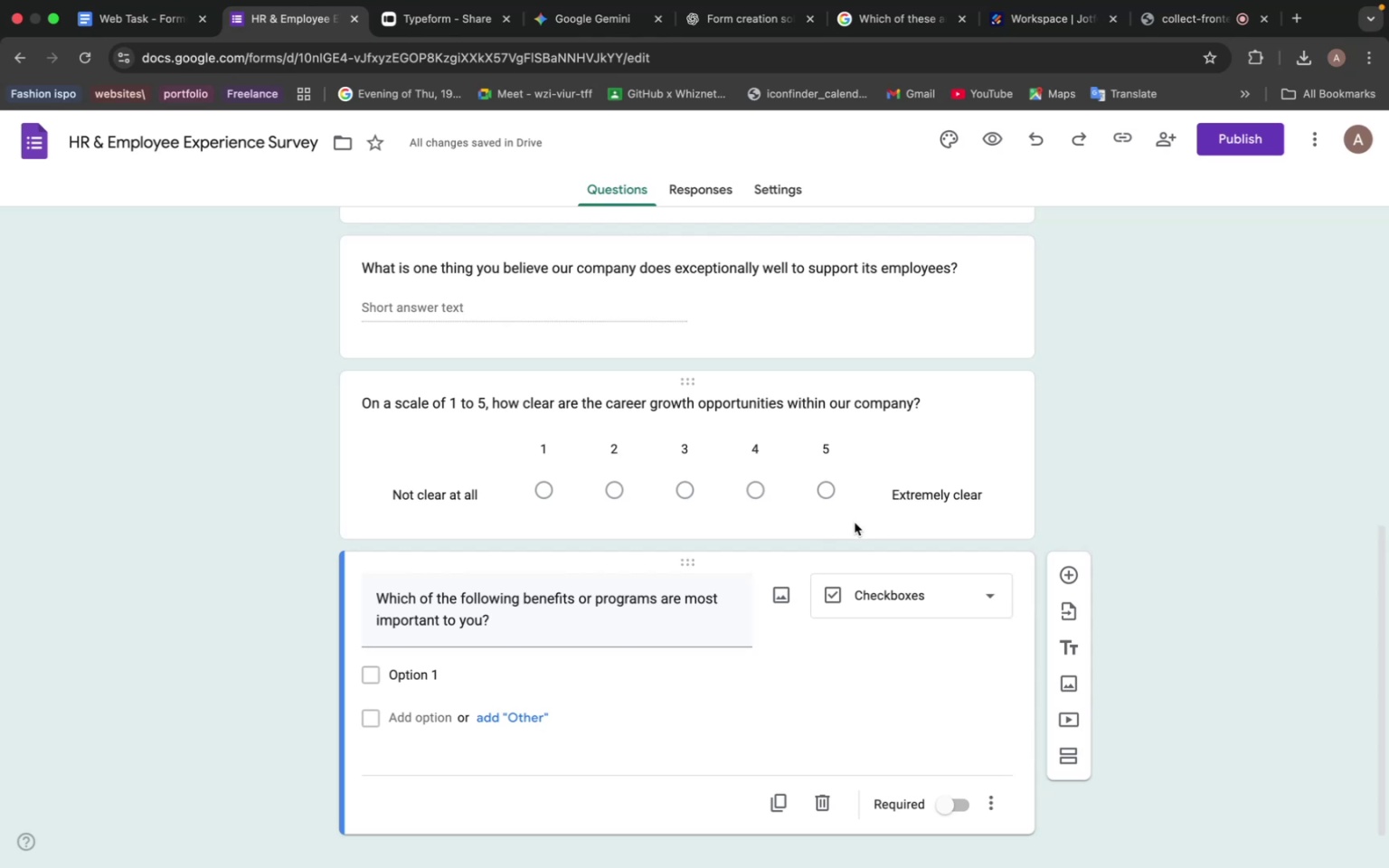 
wait(18.76)
 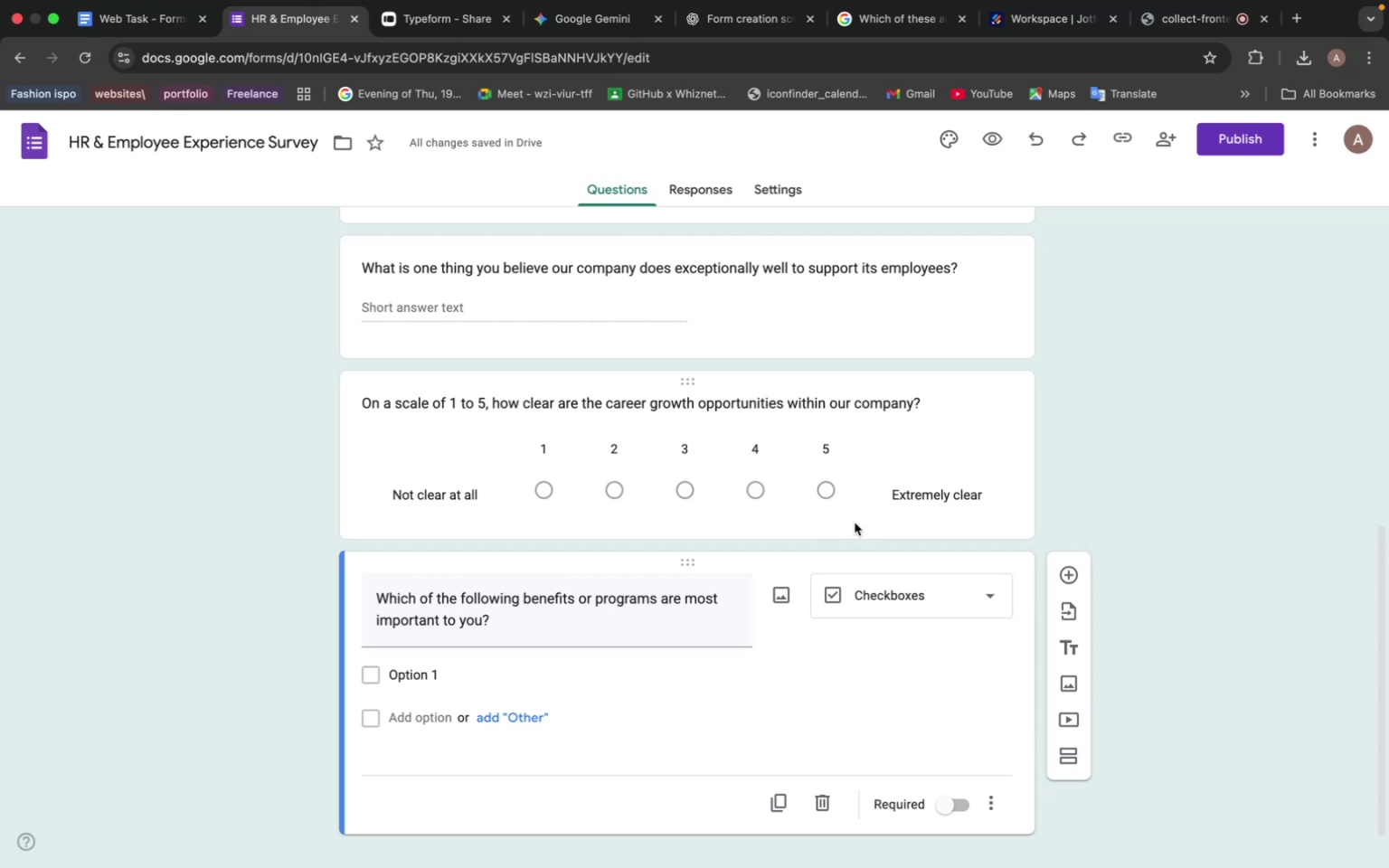 
mouse_move([546, 66])
 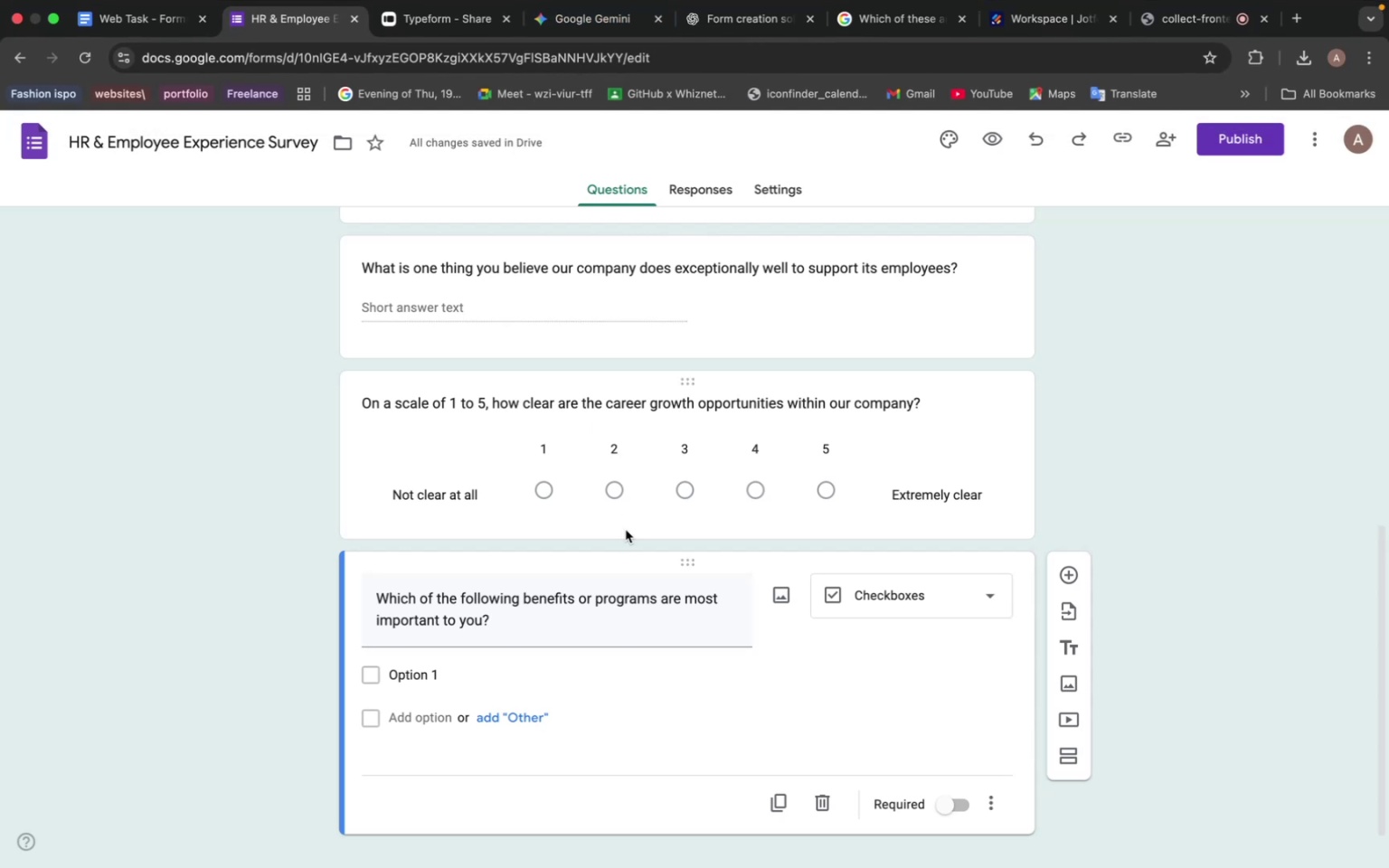 
wait(8.47)
 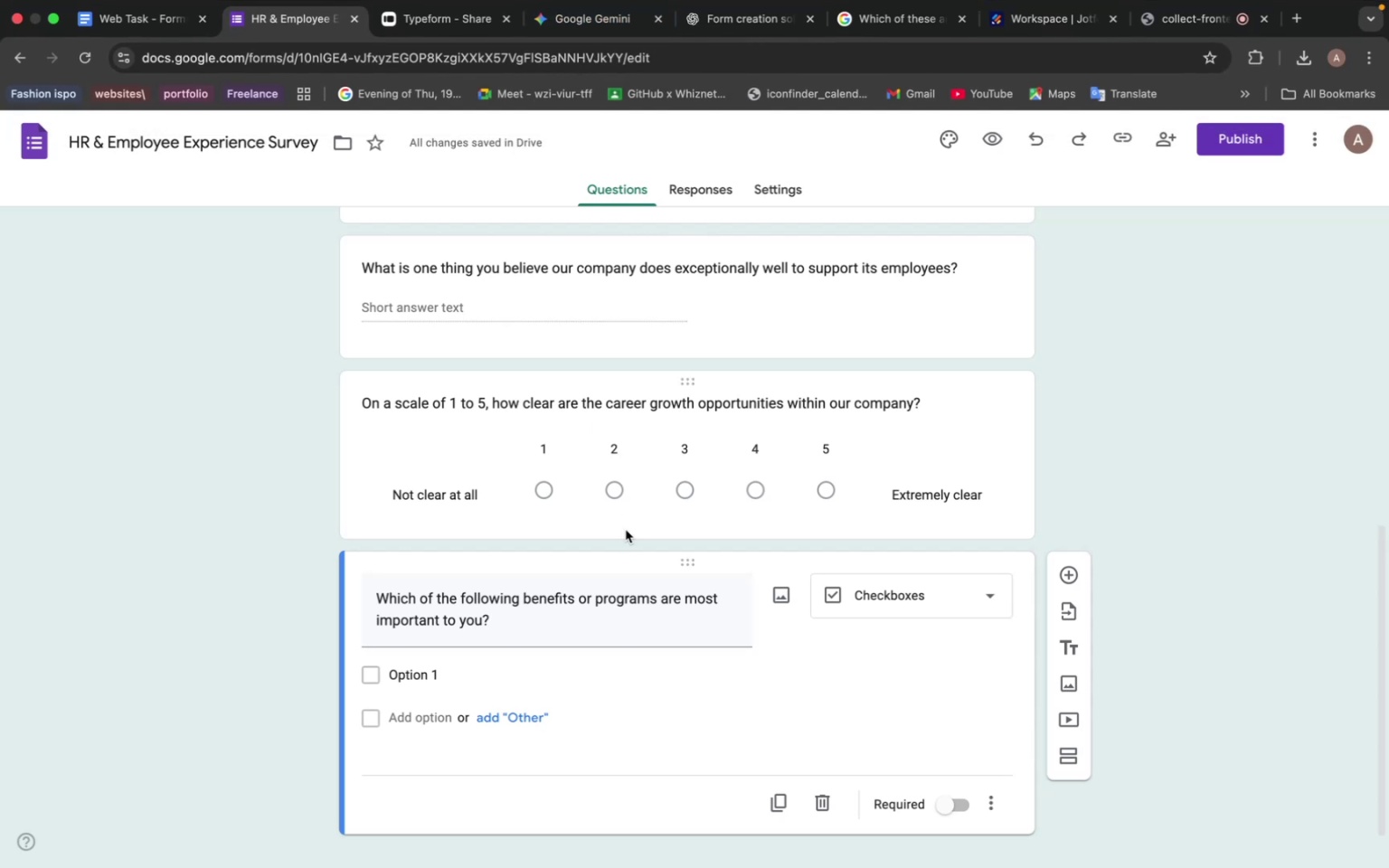 
left_click([591, 43])
 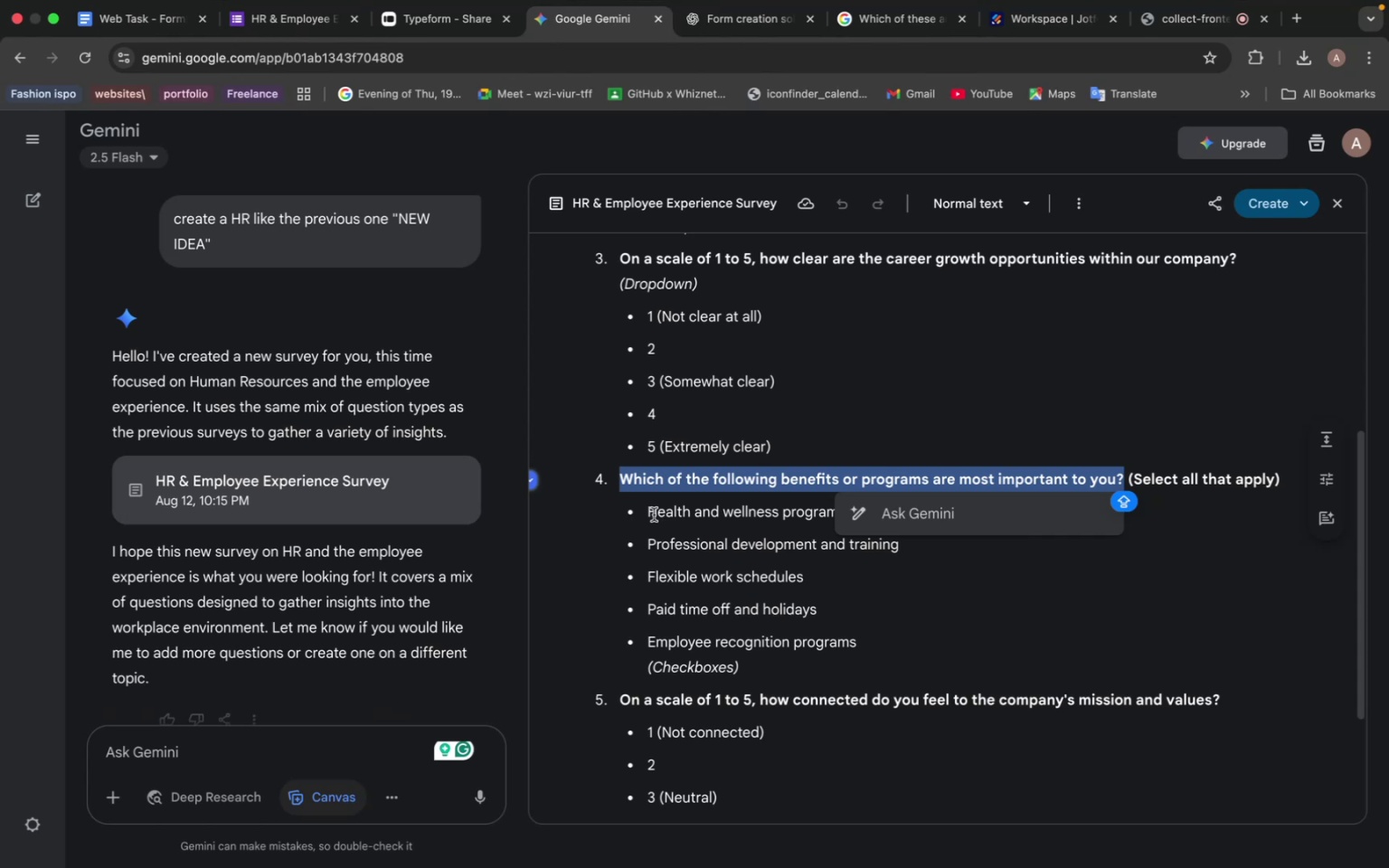 
left_click_drag(start_coordinate=[650, 513], to_coordinate=[885, 637])
 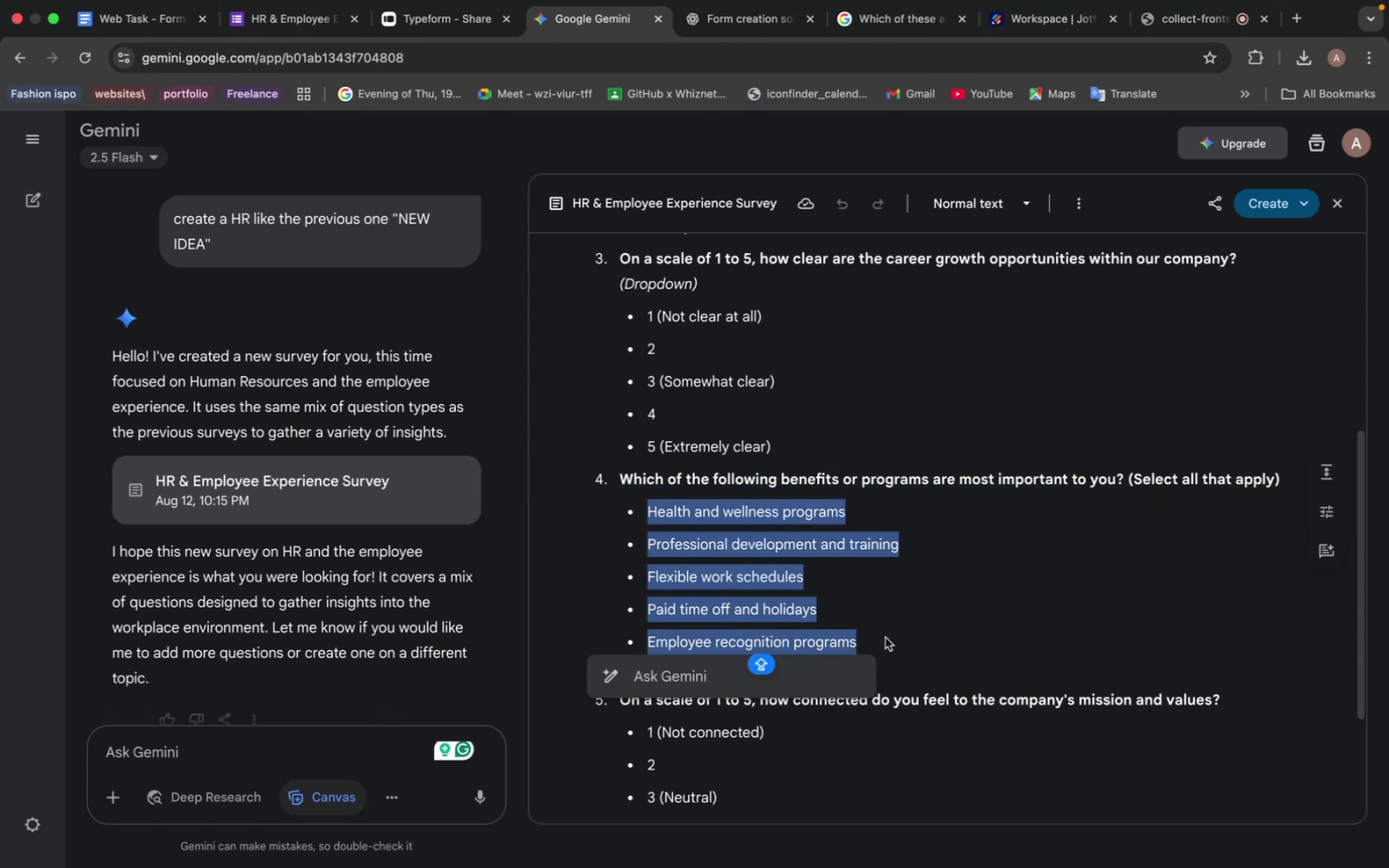 
key(Meta+C)
 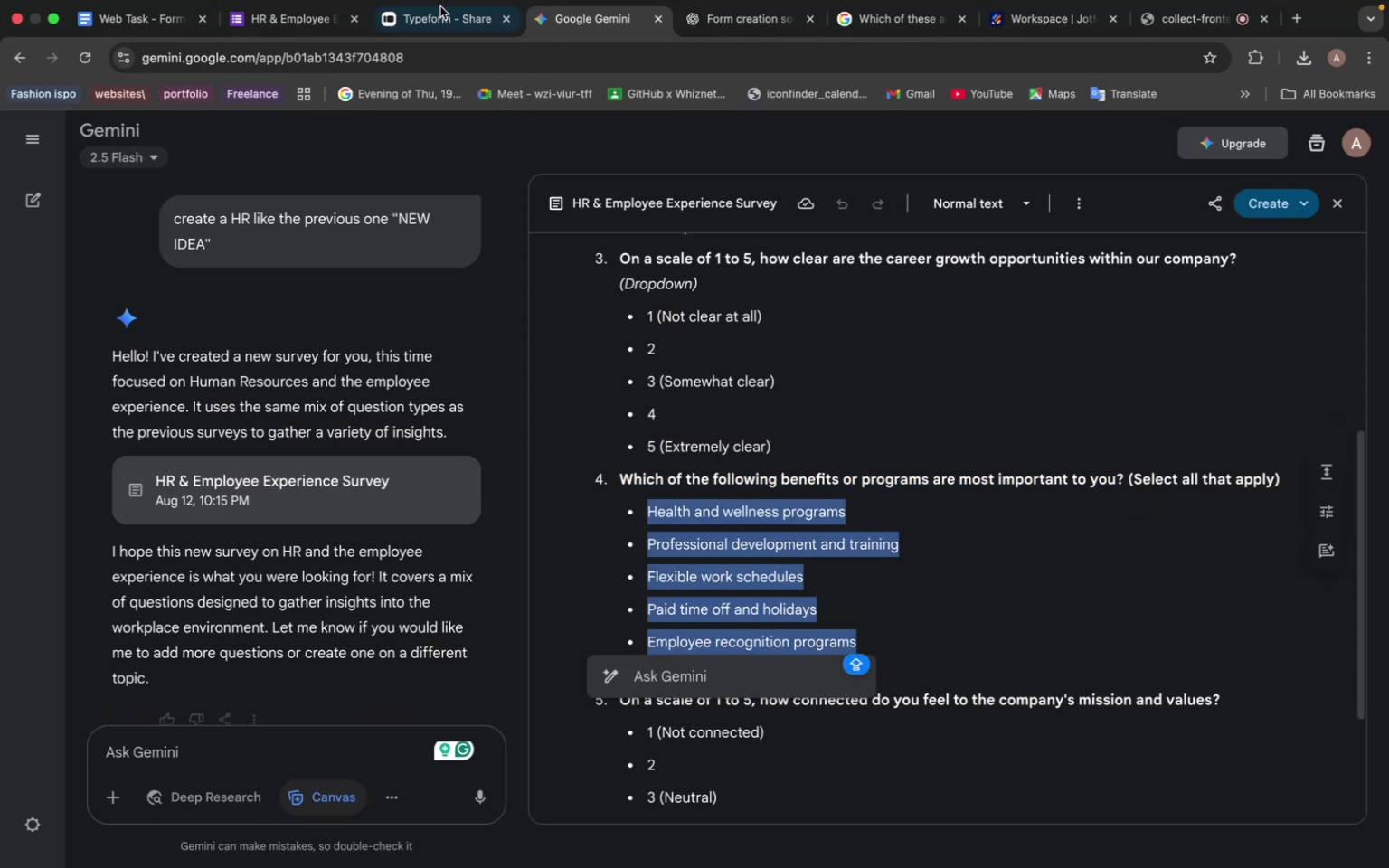 
left_click([279, 23])
 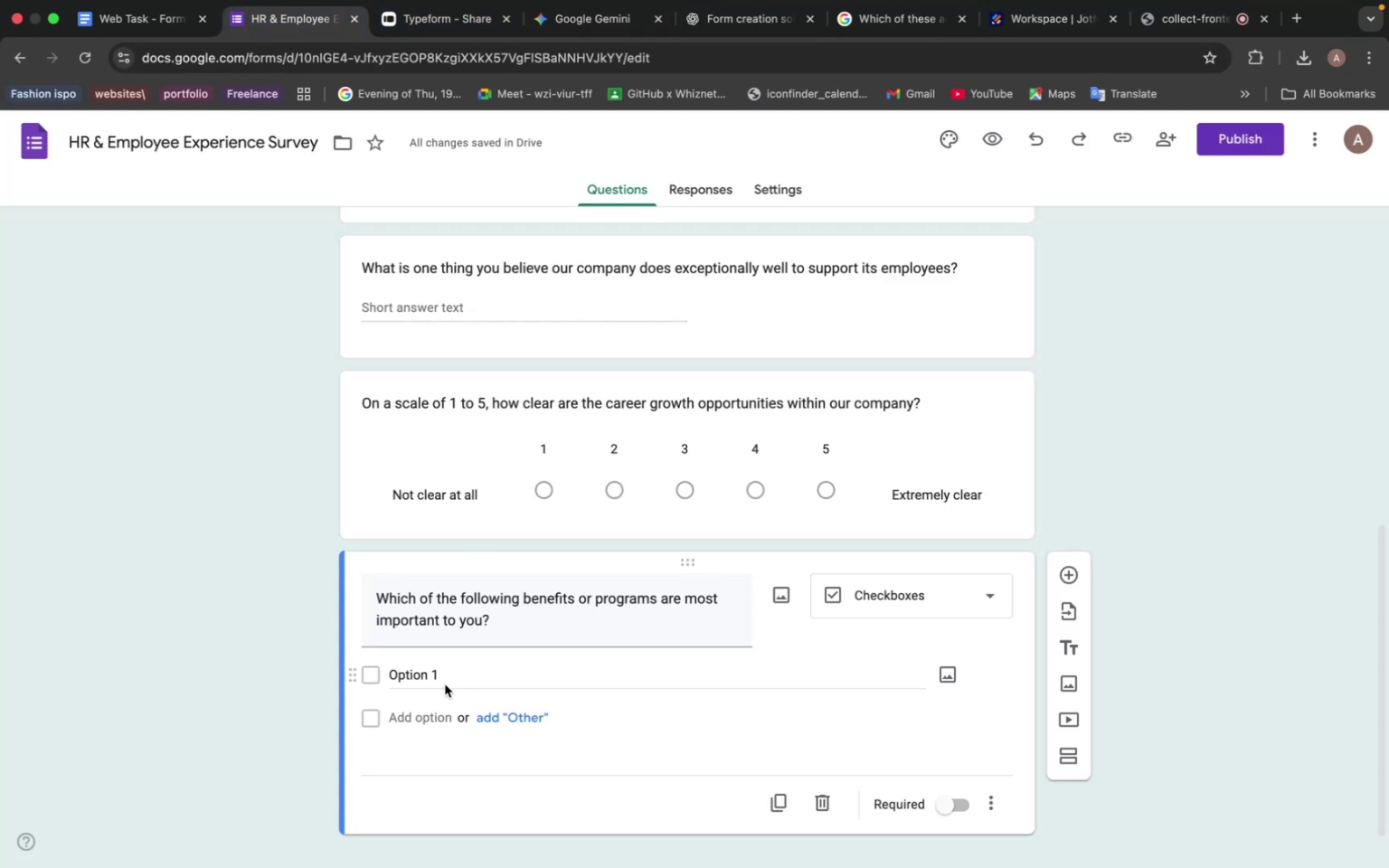 
left_click([423, 683])
 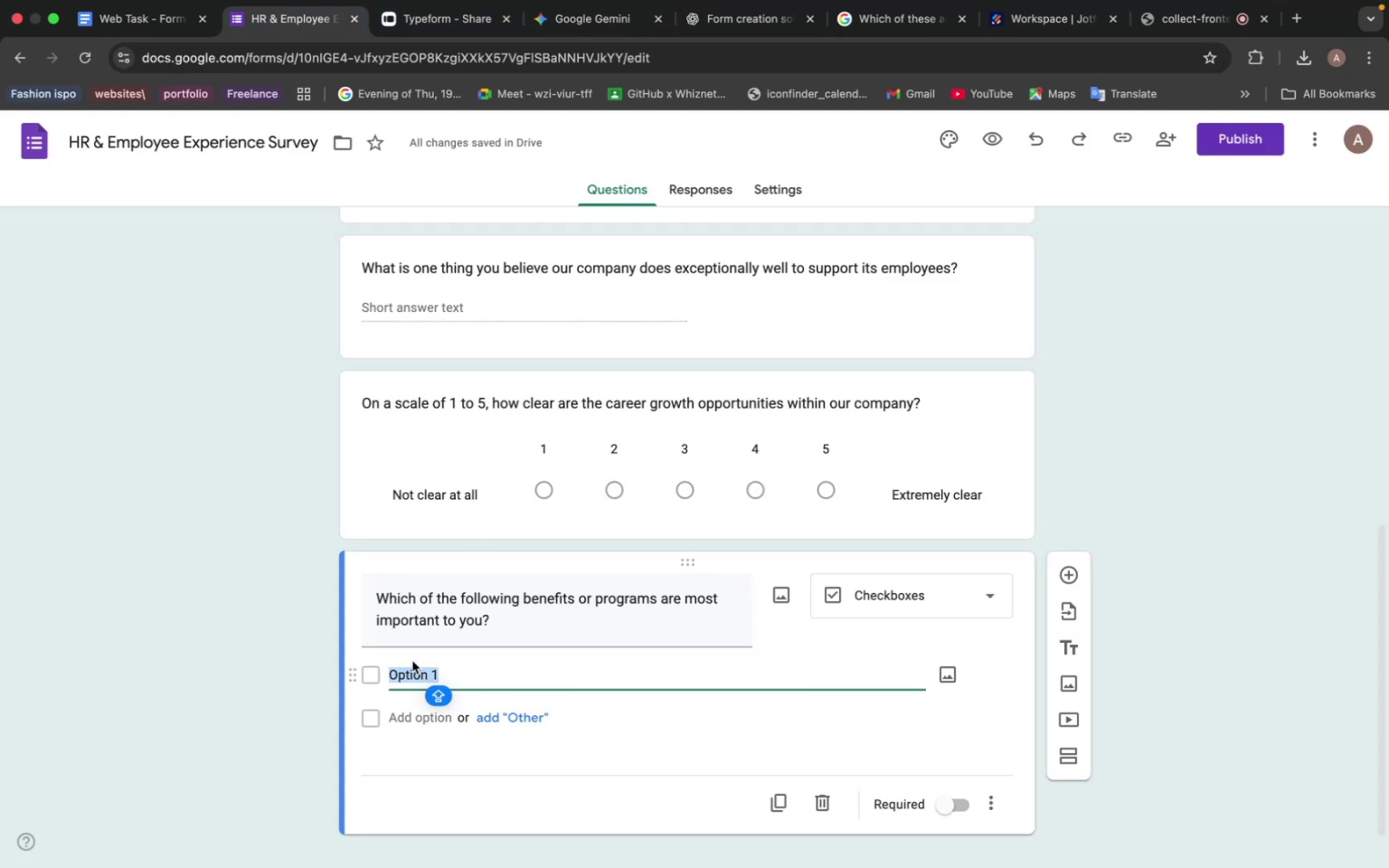 
key(Meta+V)
 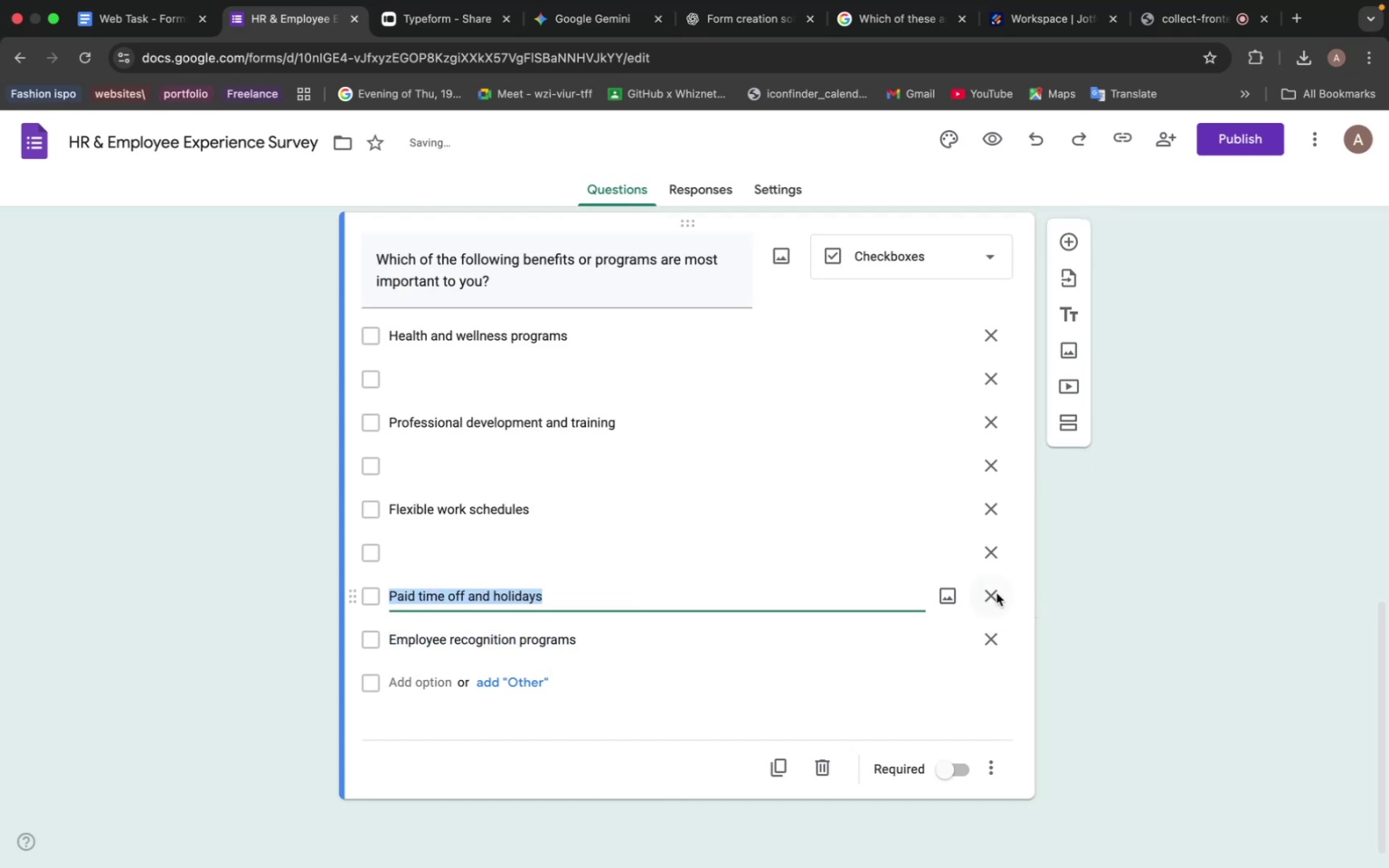 
left_click([986, 551])
 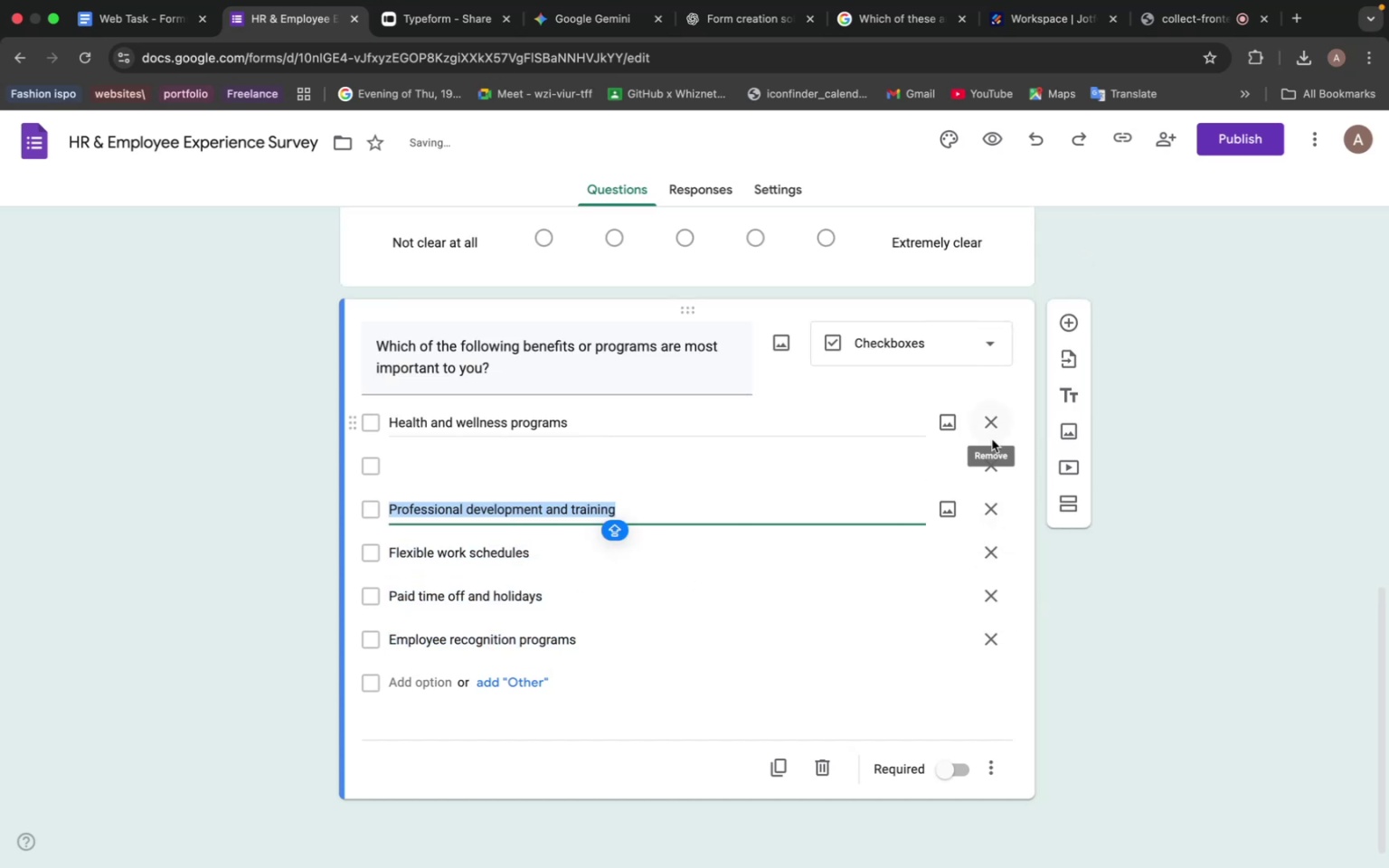 
left_click([989, 462])
 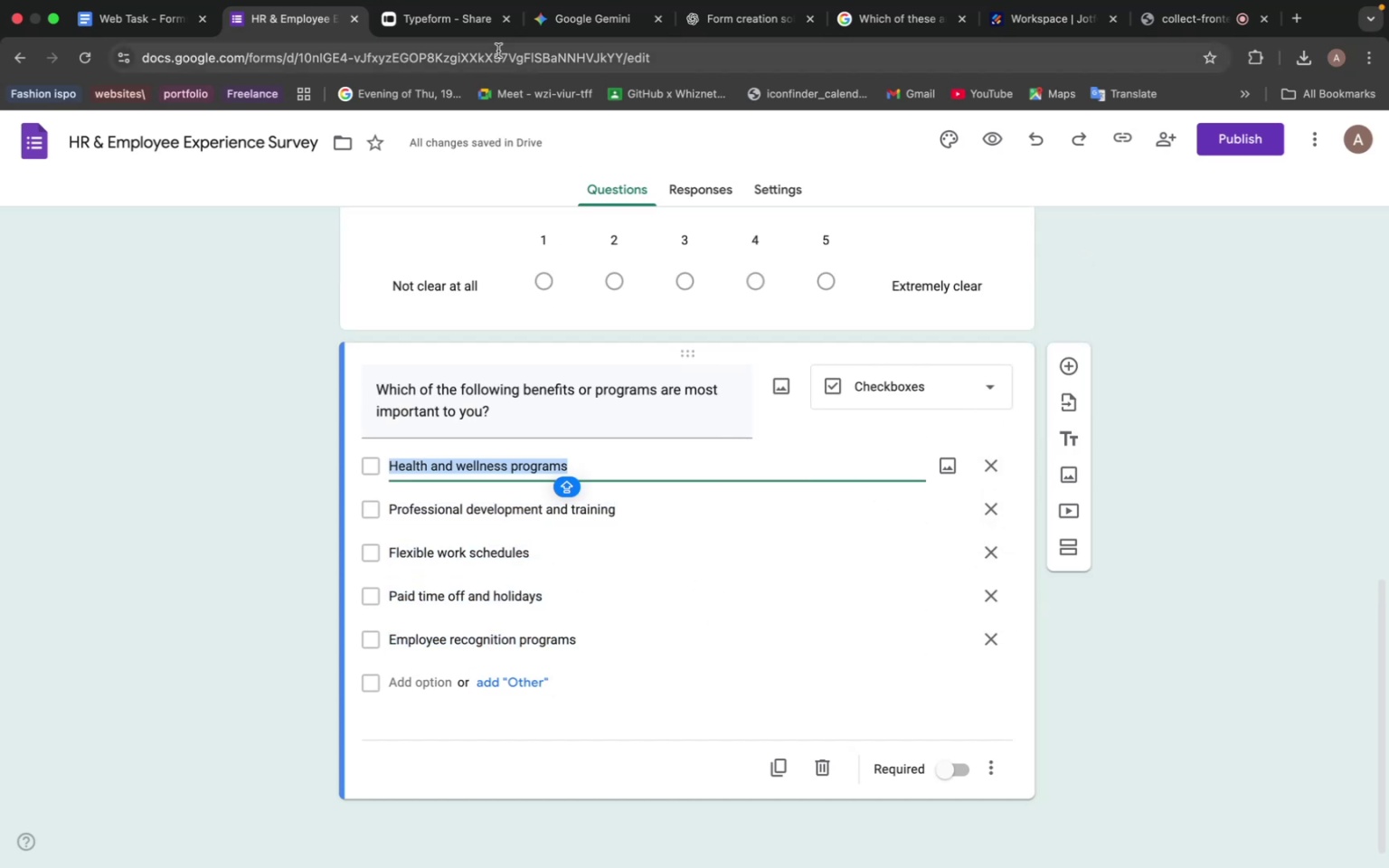 
left_click([591, 27])
 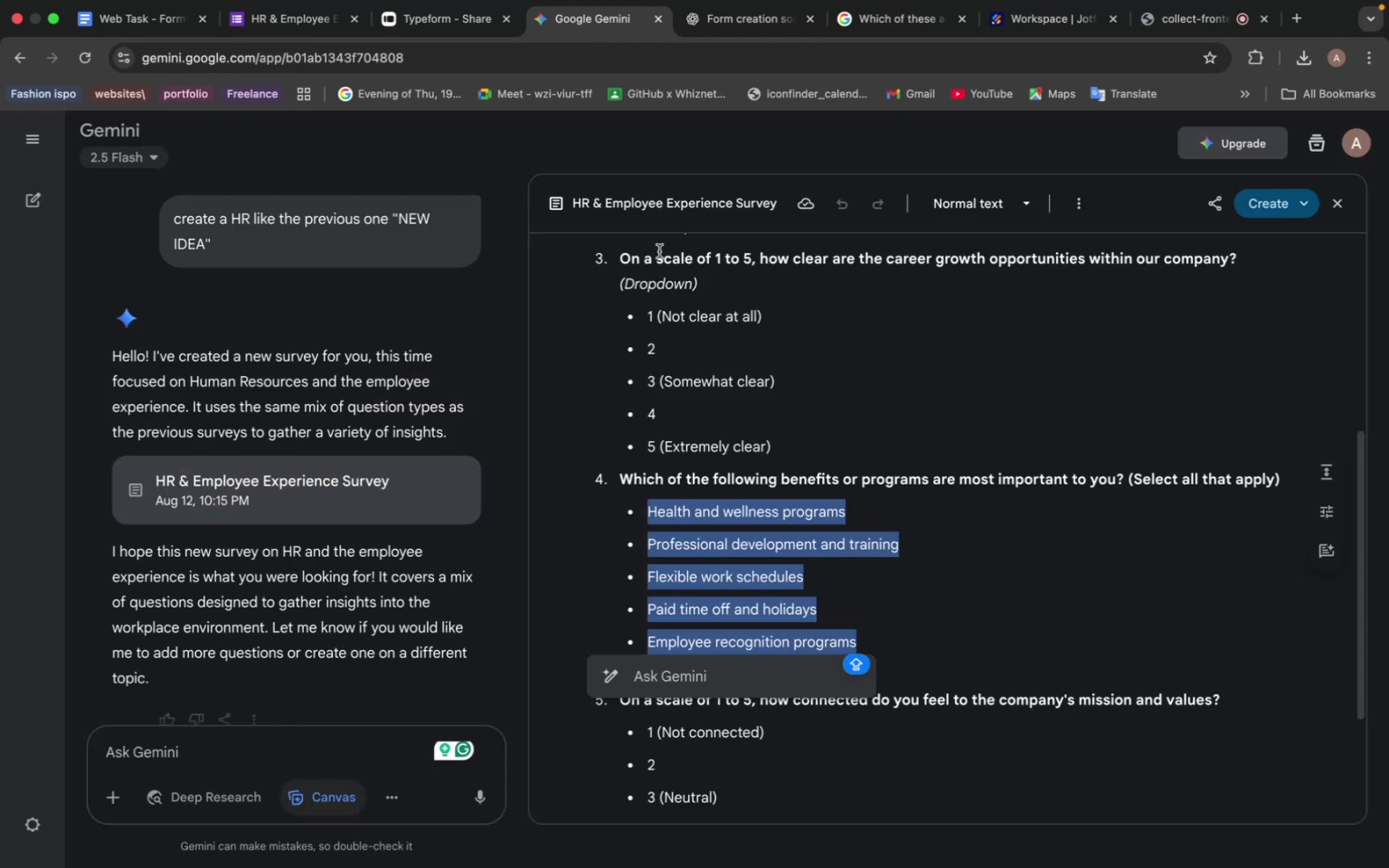 
scroll: coordinate [764, 464], scroll_direction: down, amount: 12.0
 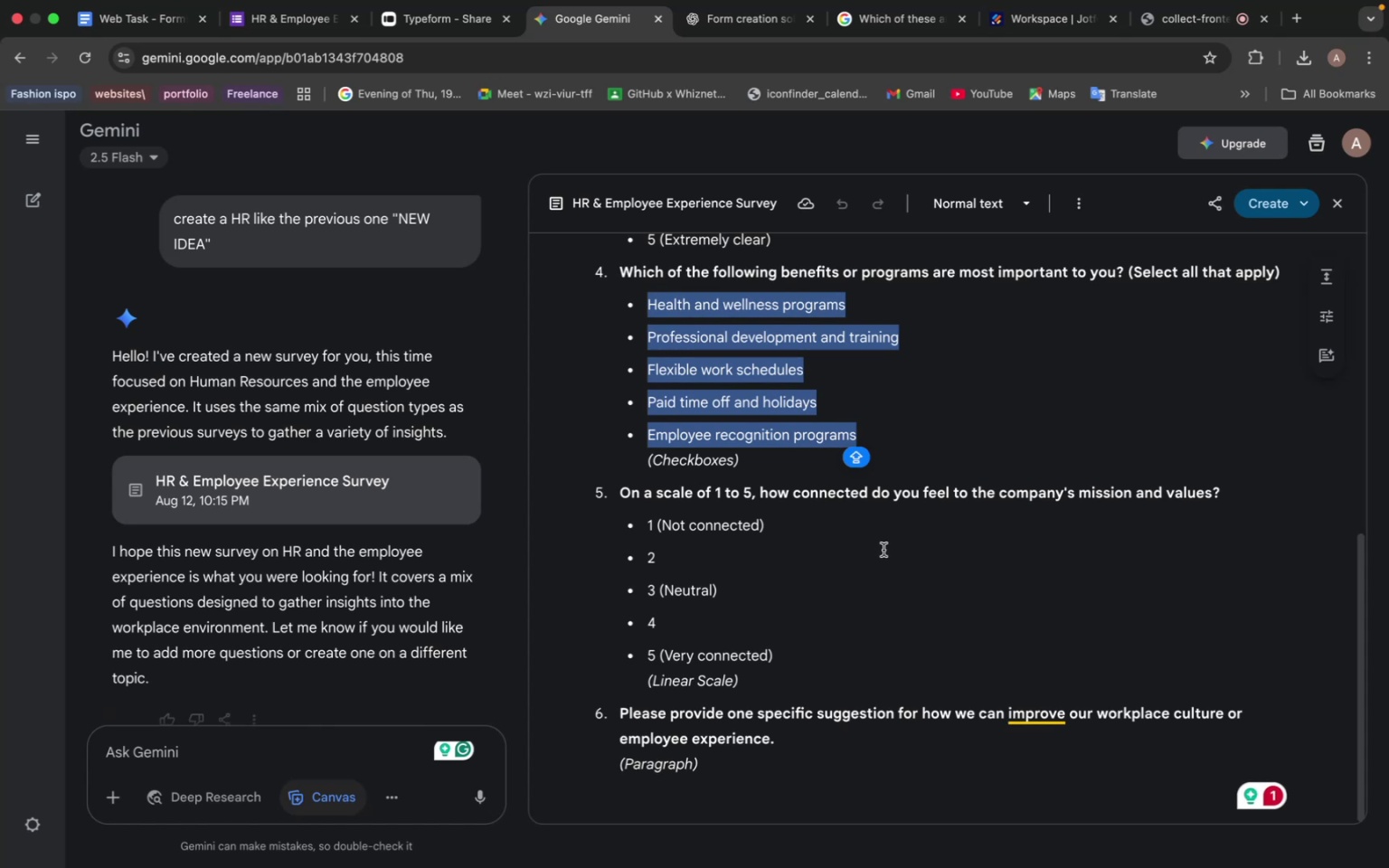 
wait(7.38)
 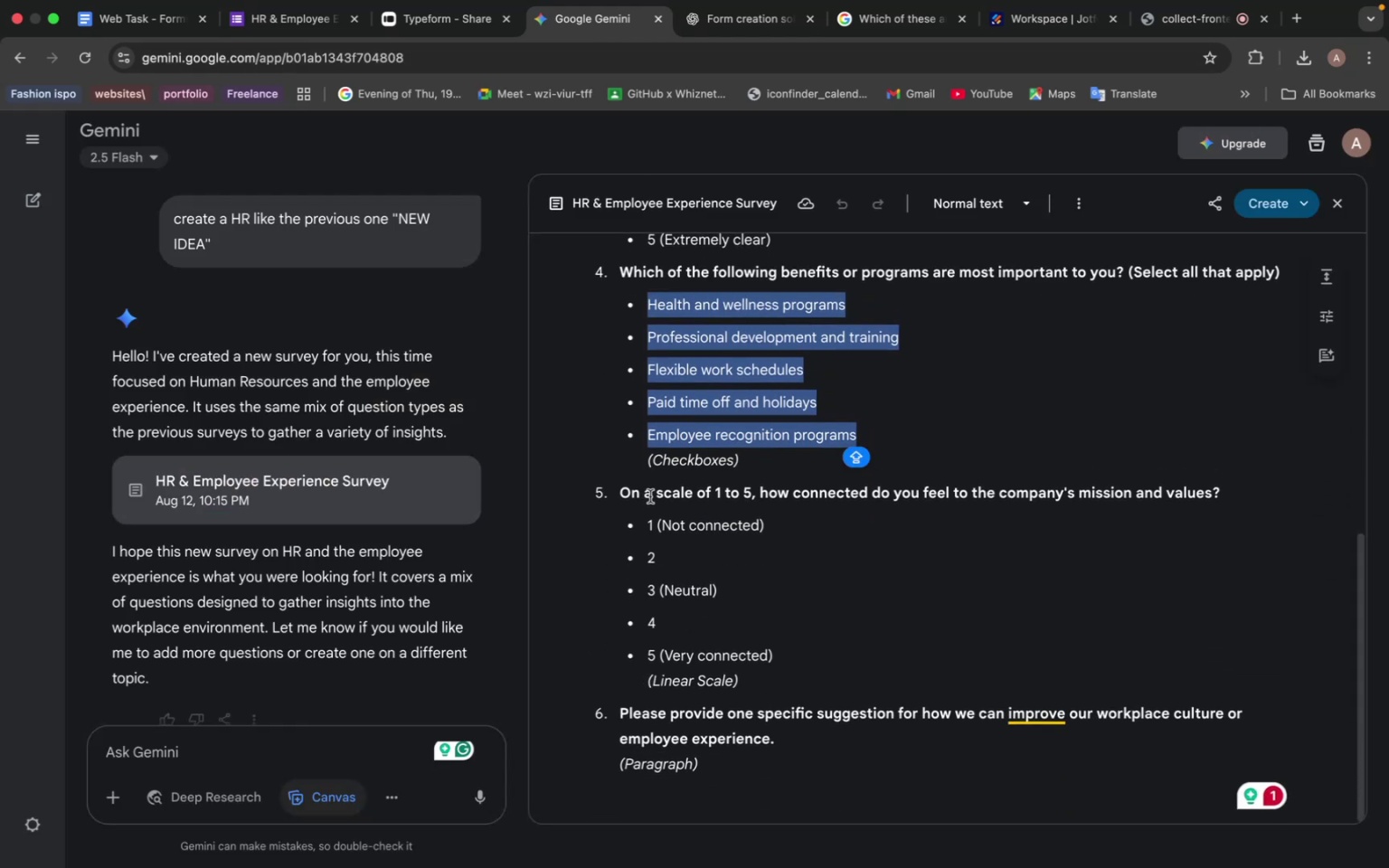 
scroll: coordinate [884, 548], scroll_direction: down, amount: 3.0
 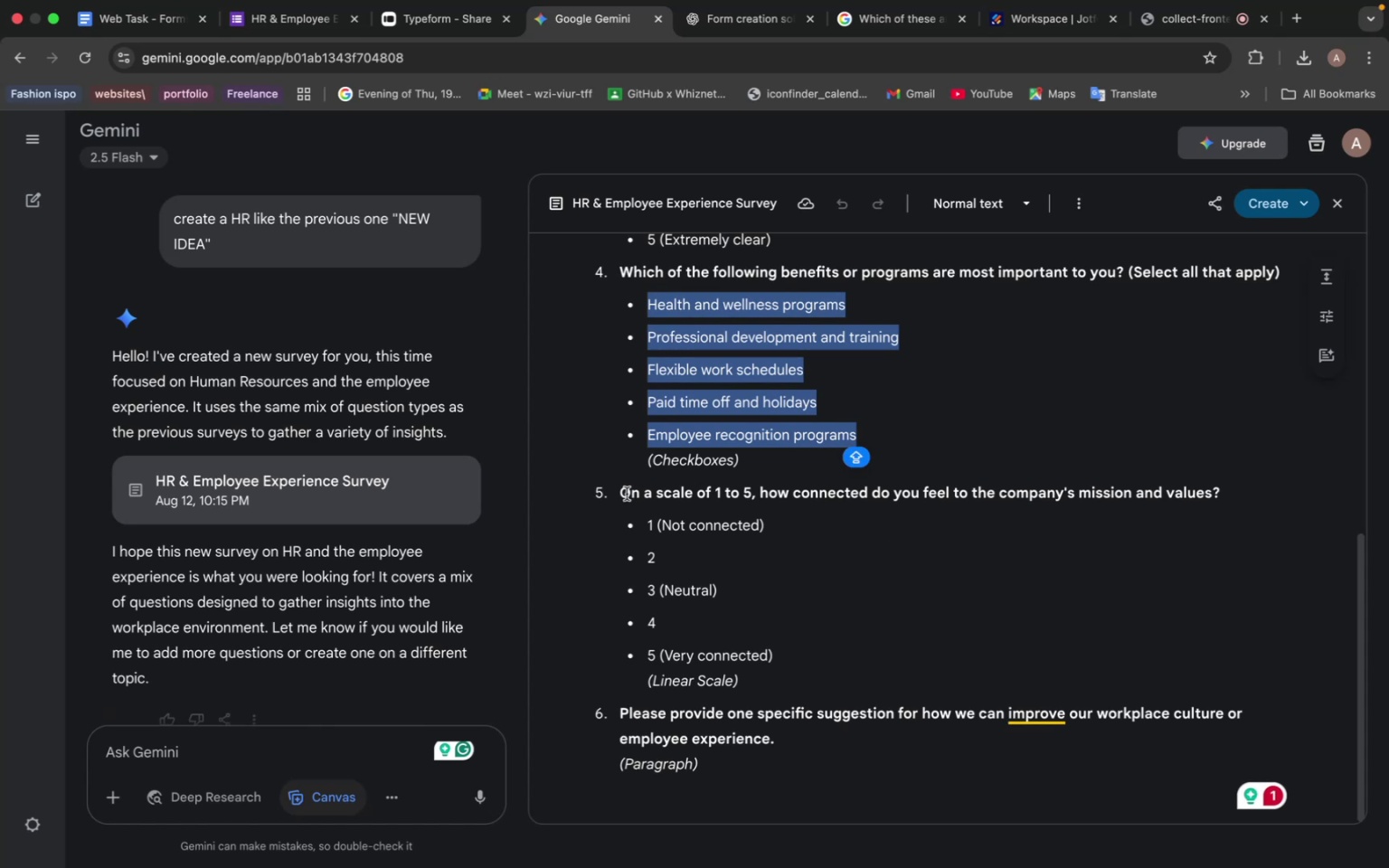 
left_click_drag(start_coordinate=[622, 494], to_coordinate=[1230, 486])
 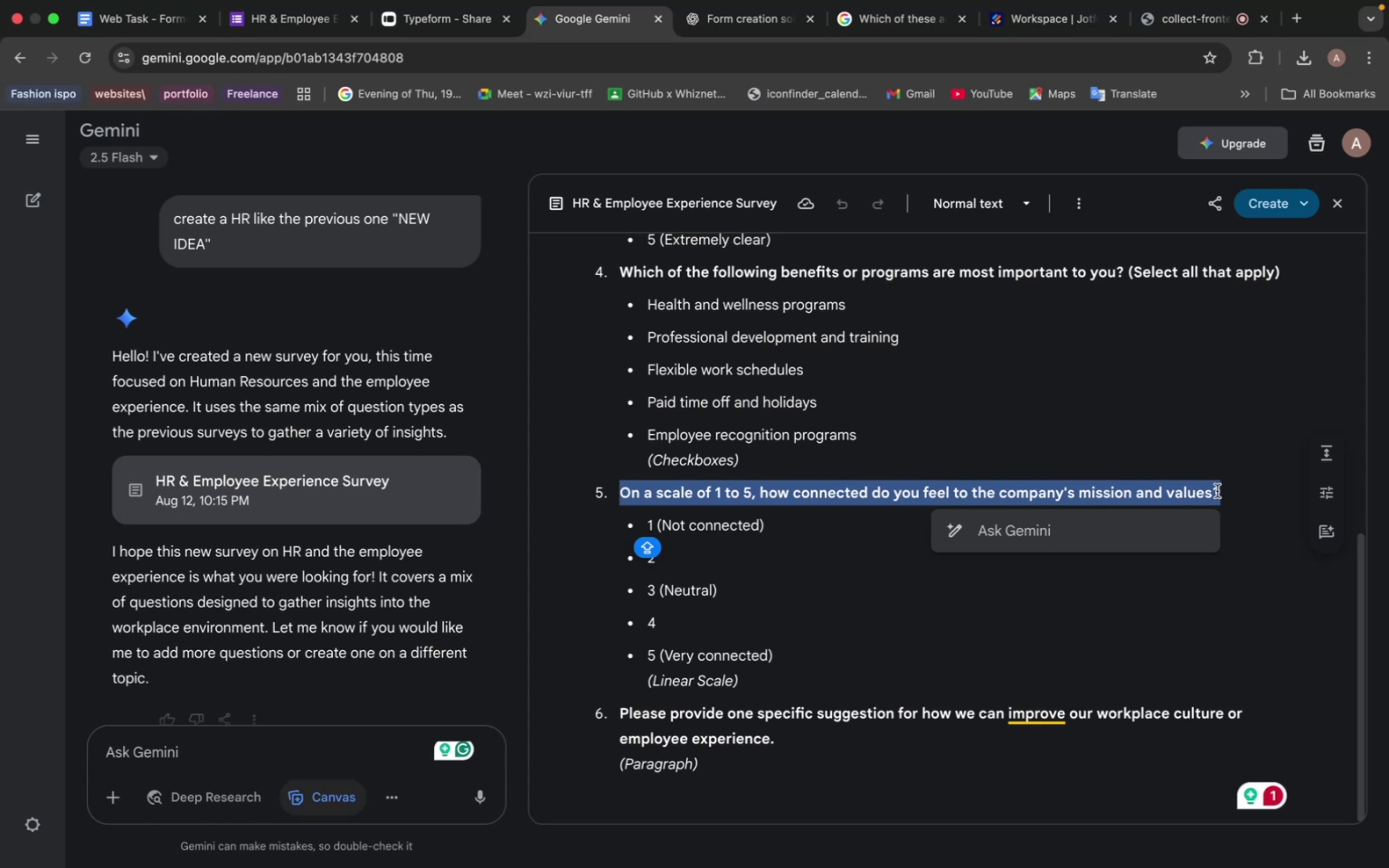 
key(Meta+C)
 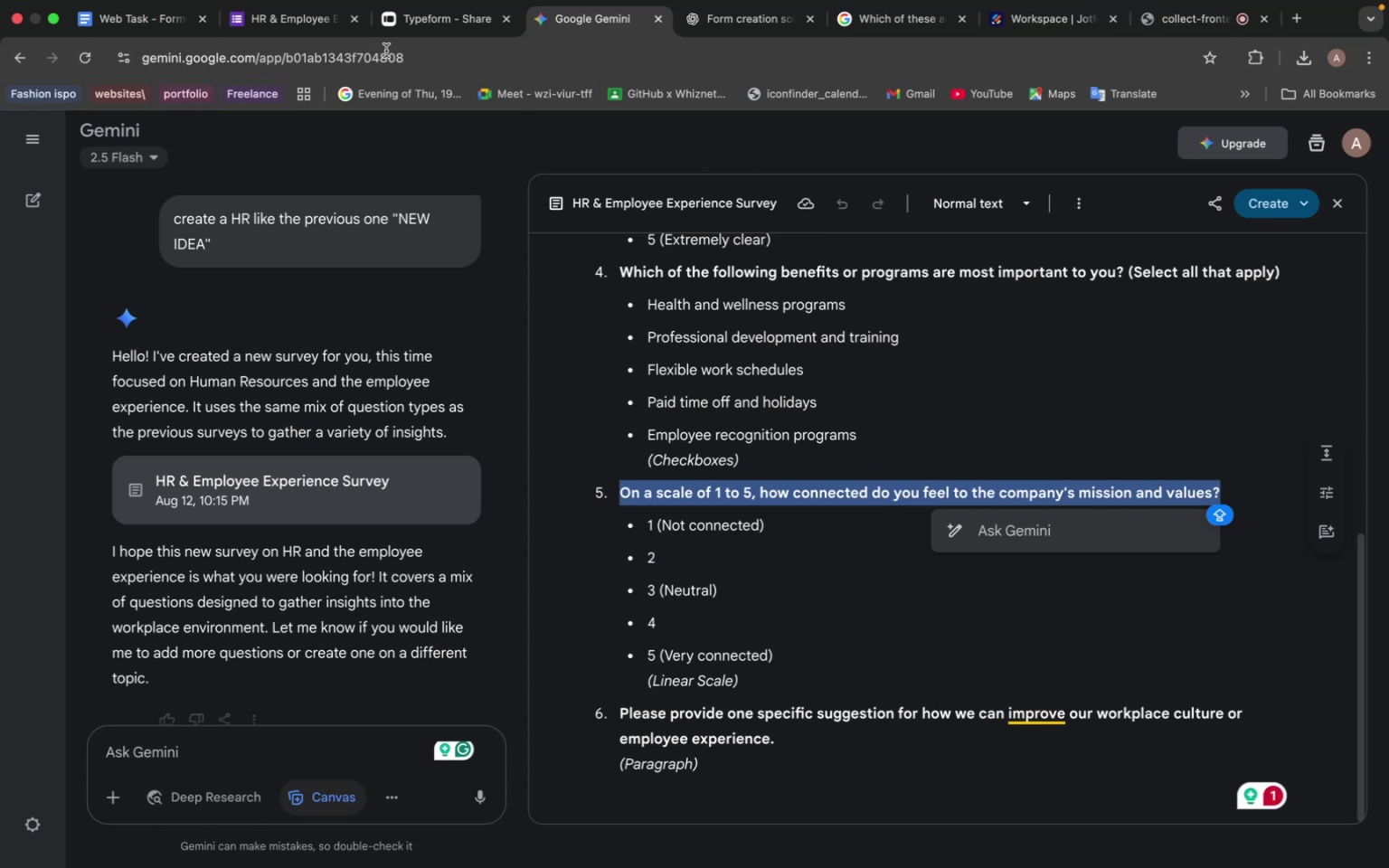 
left_click([314, 12])
 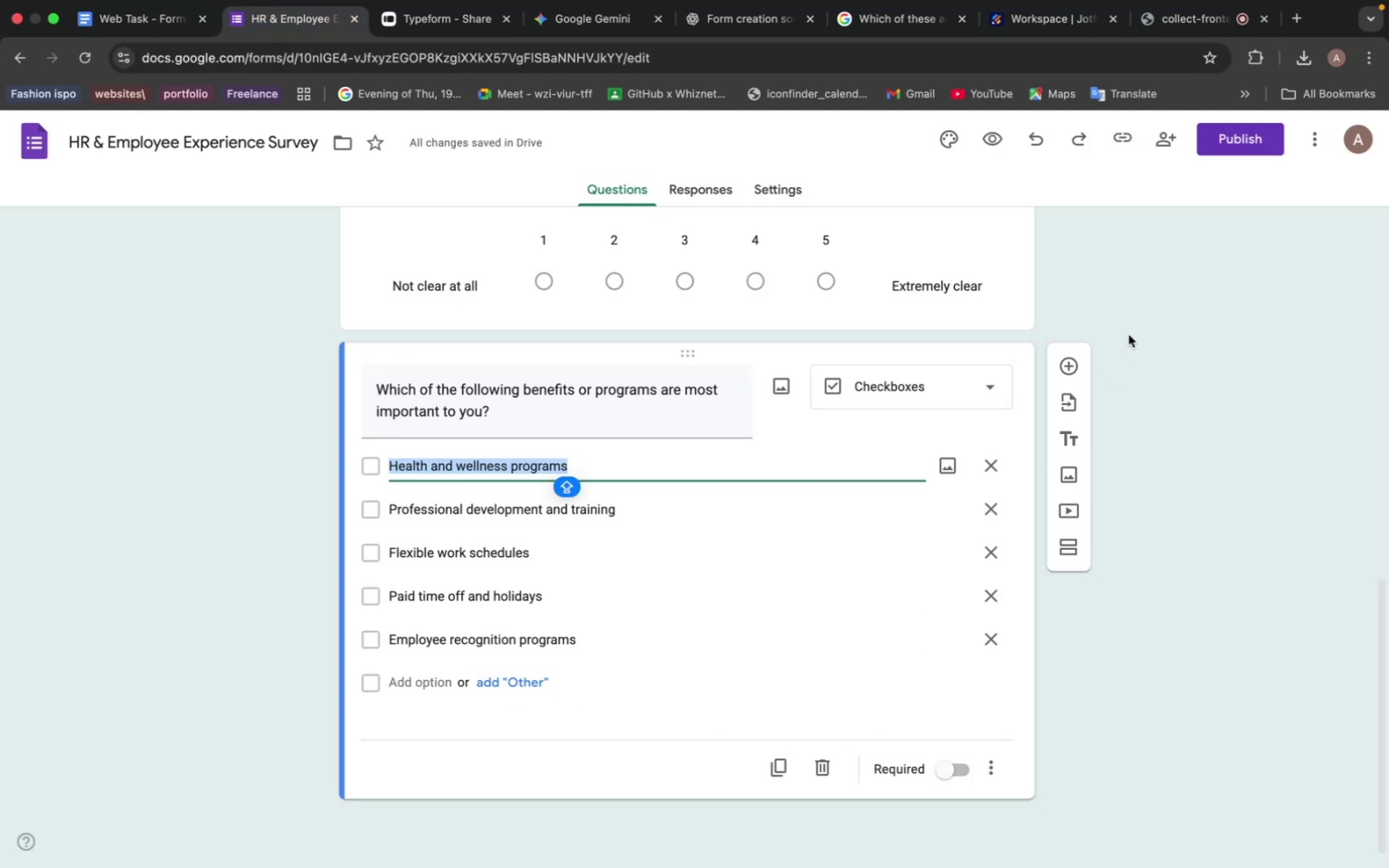 
left_click([1083, 360])
 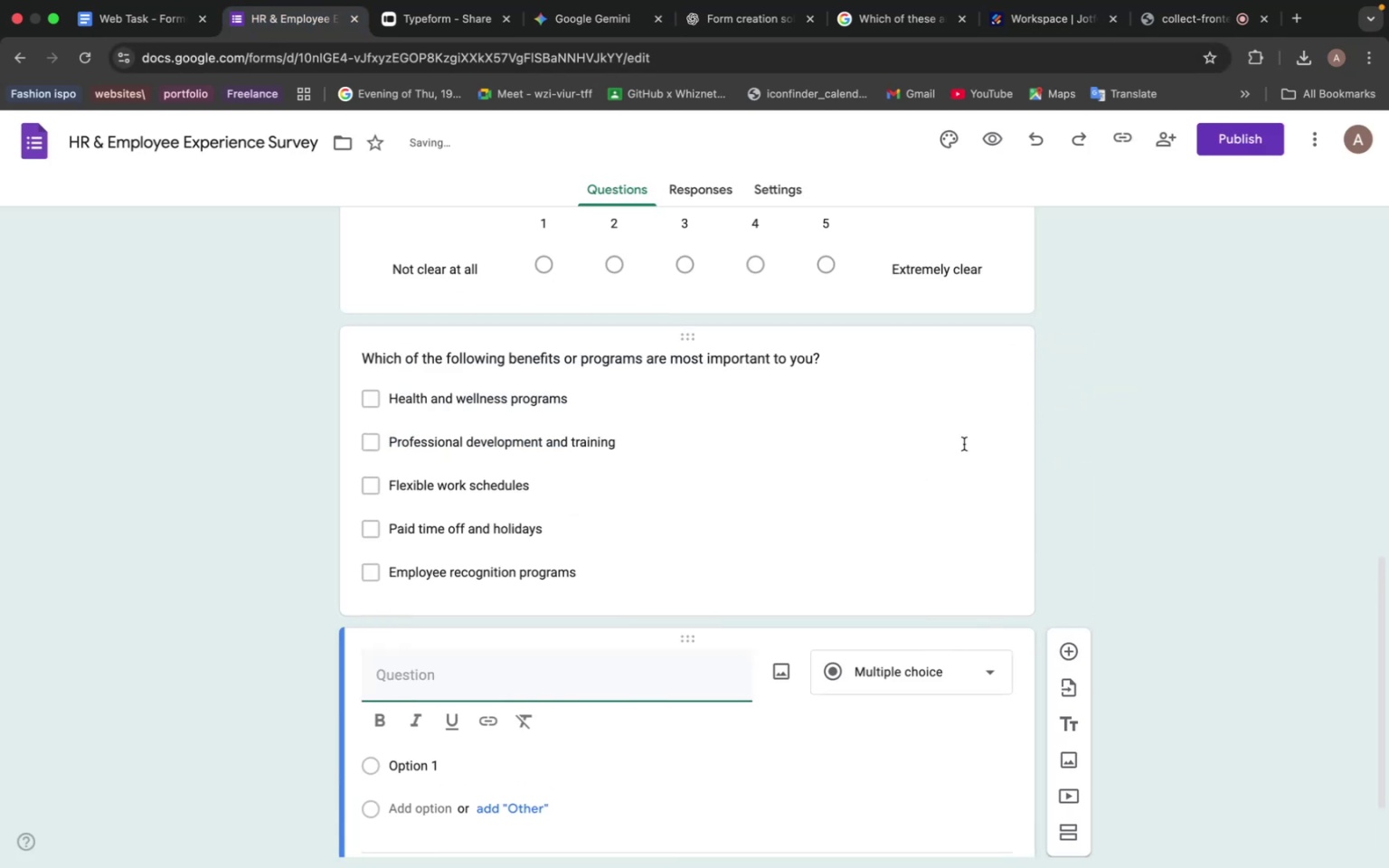 
scroll: coordinate [761, 566], scroll_direction: down, amount: 8.0
 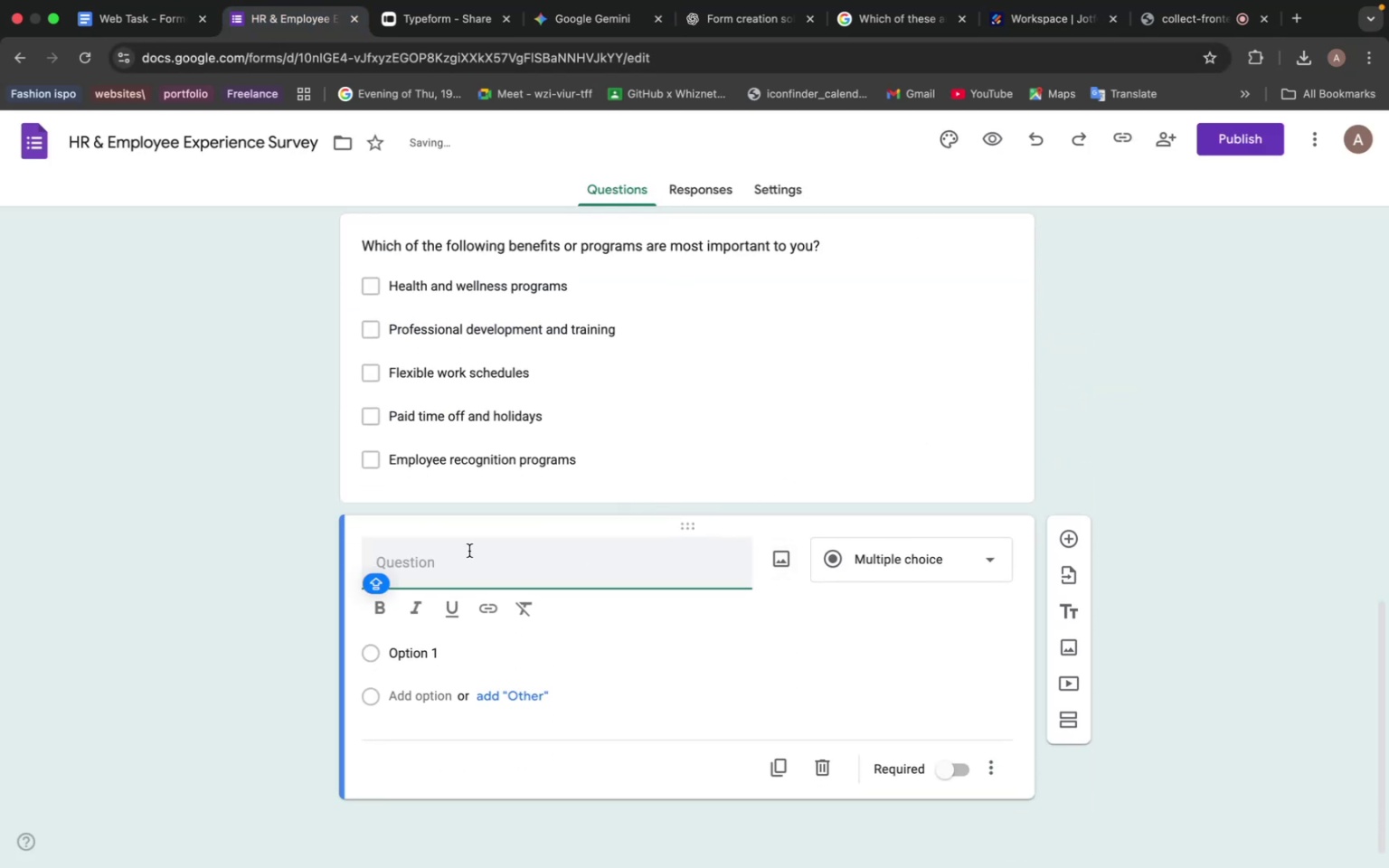 
left_click([469, 551])
 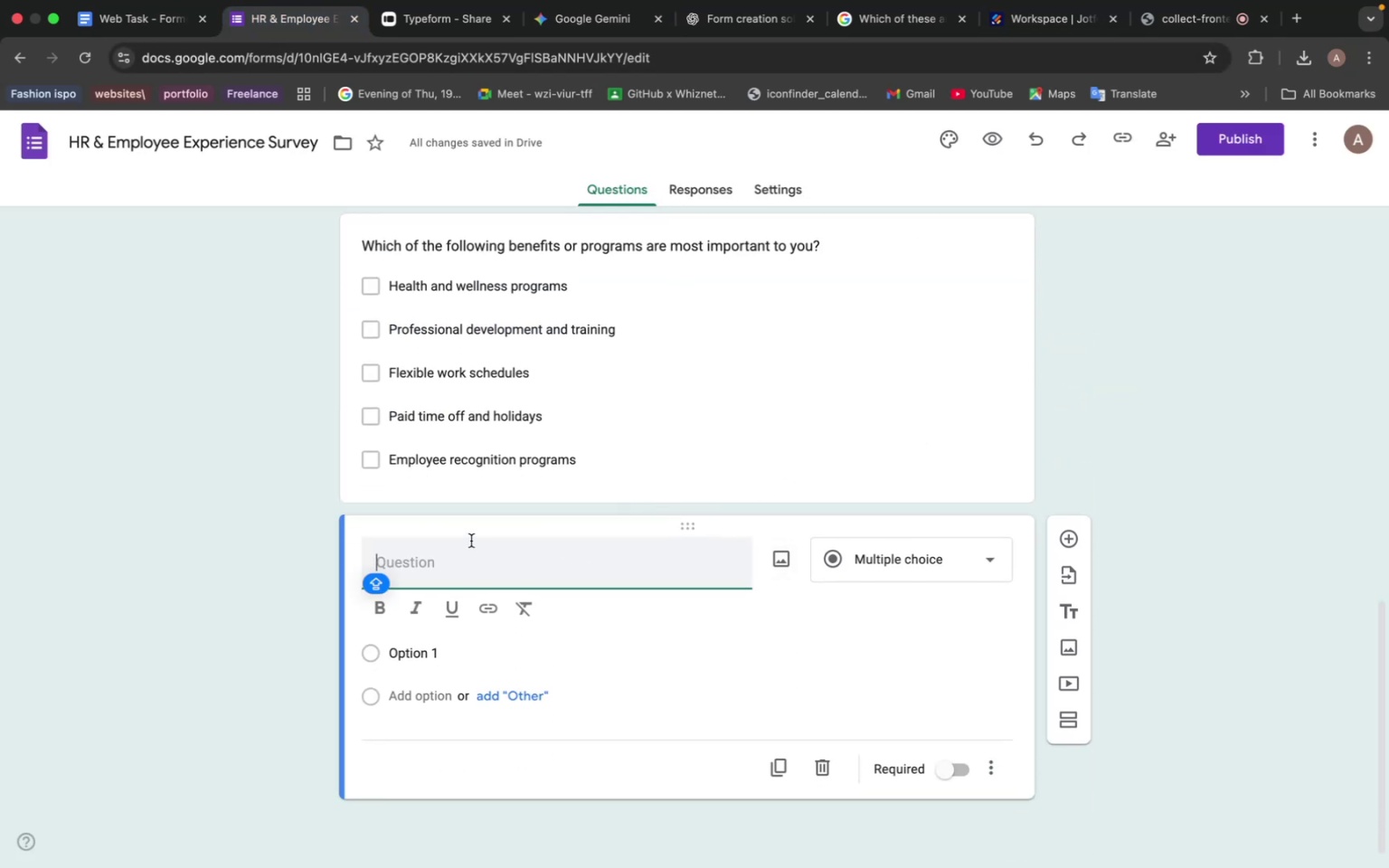 
hold_key(key=CommandLeft, duration=0.96)
 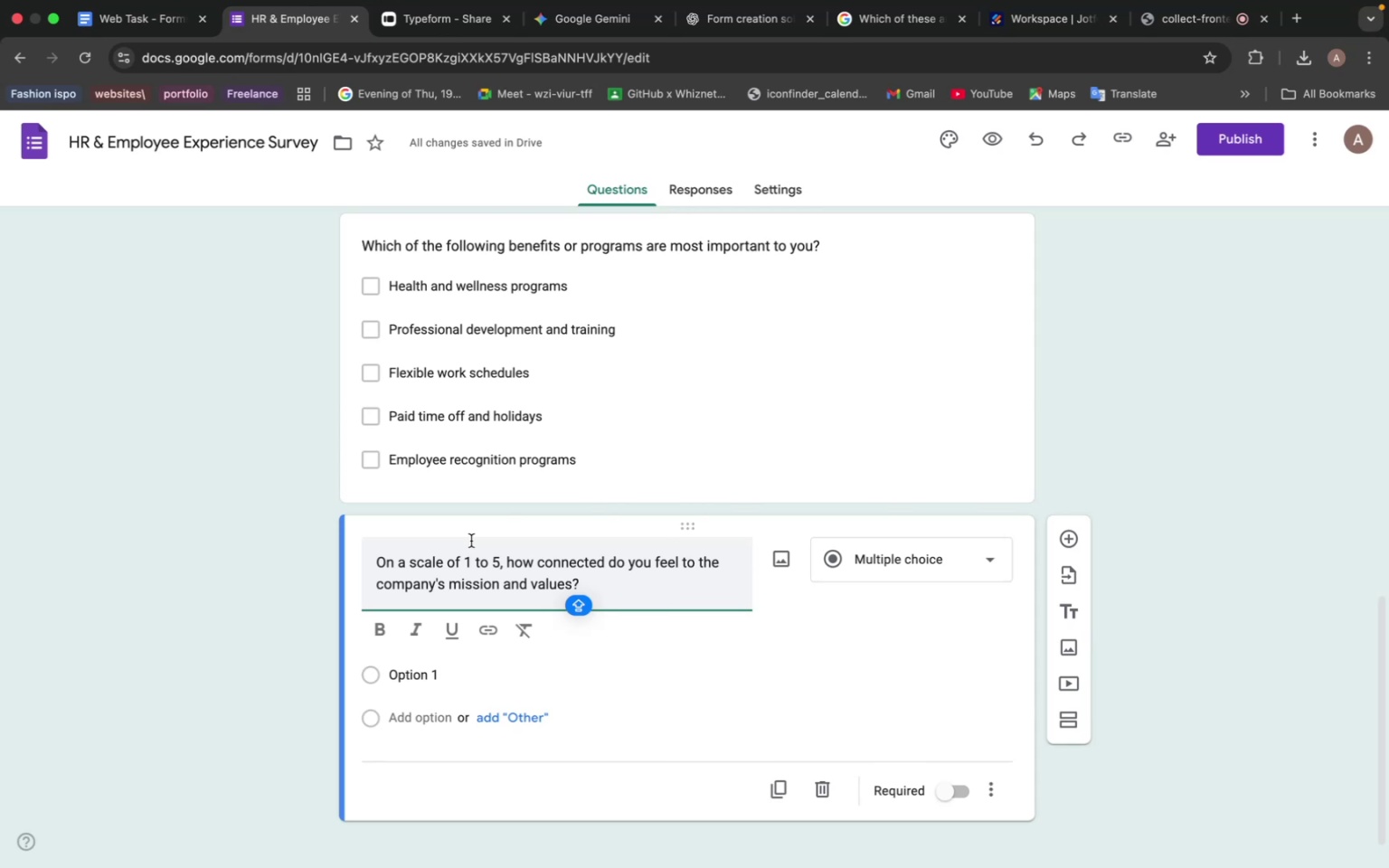 
hold_key(key=V, duration=0.36)
 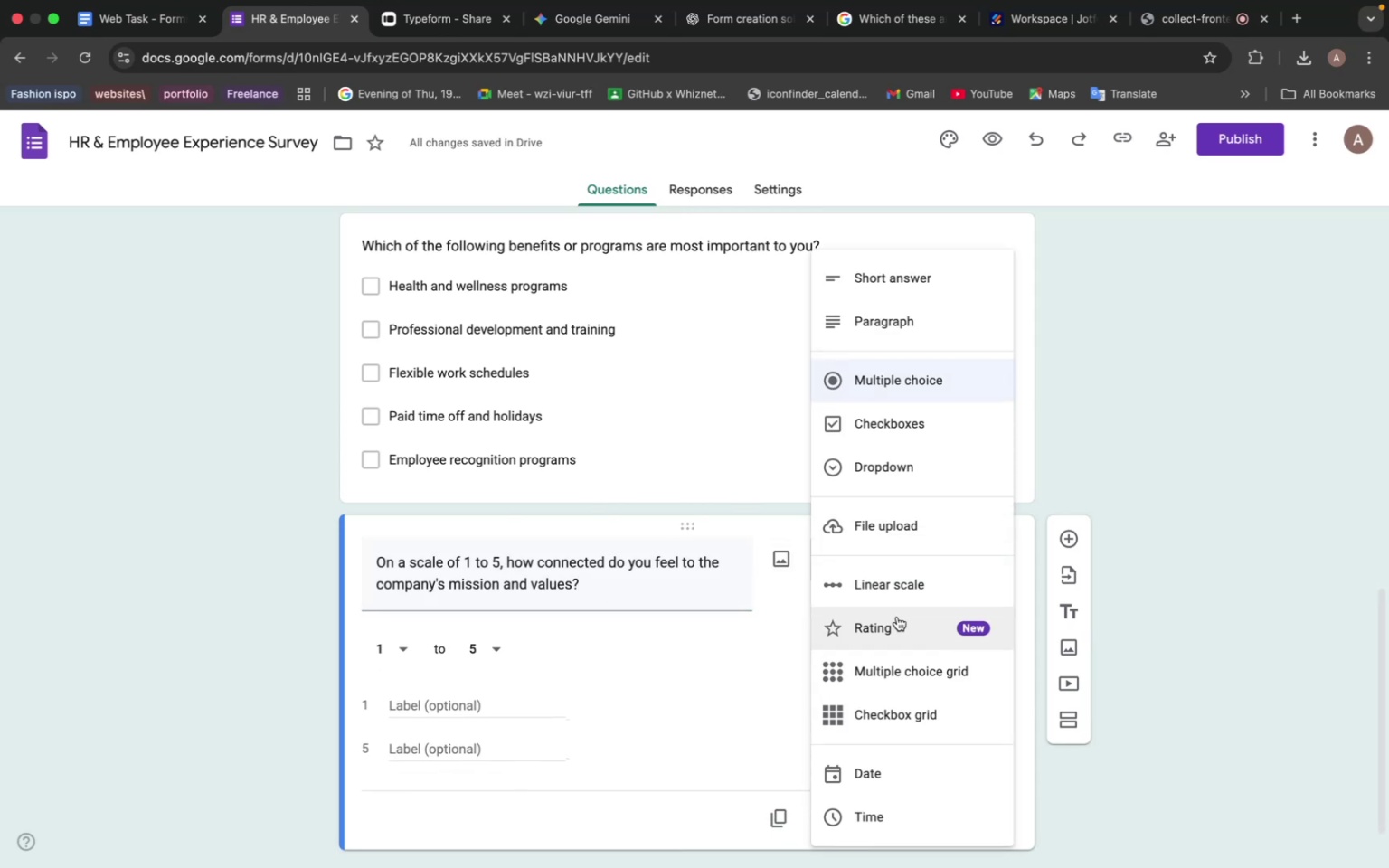 
wait(7.53)
 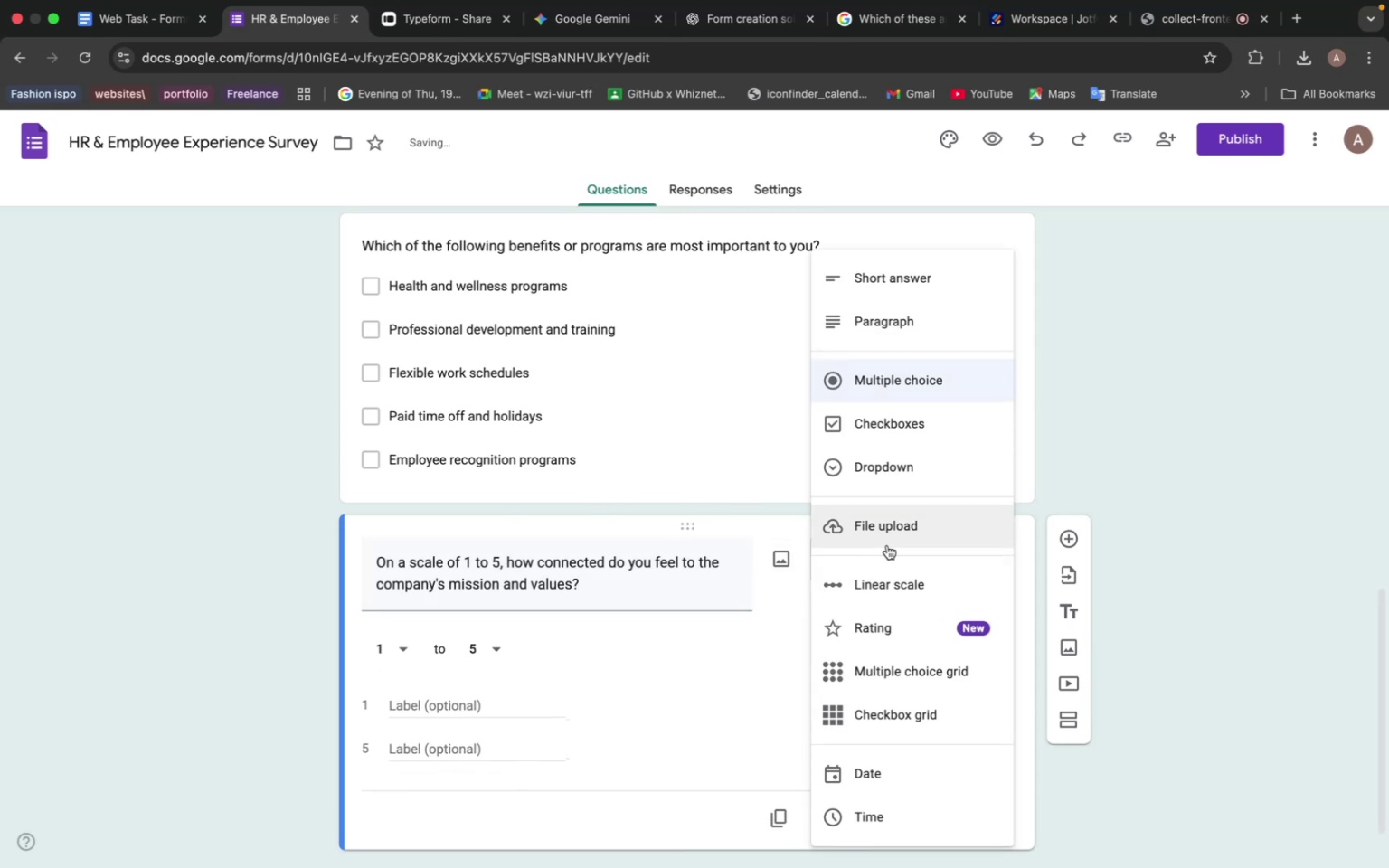 
left_click([897, 617])
 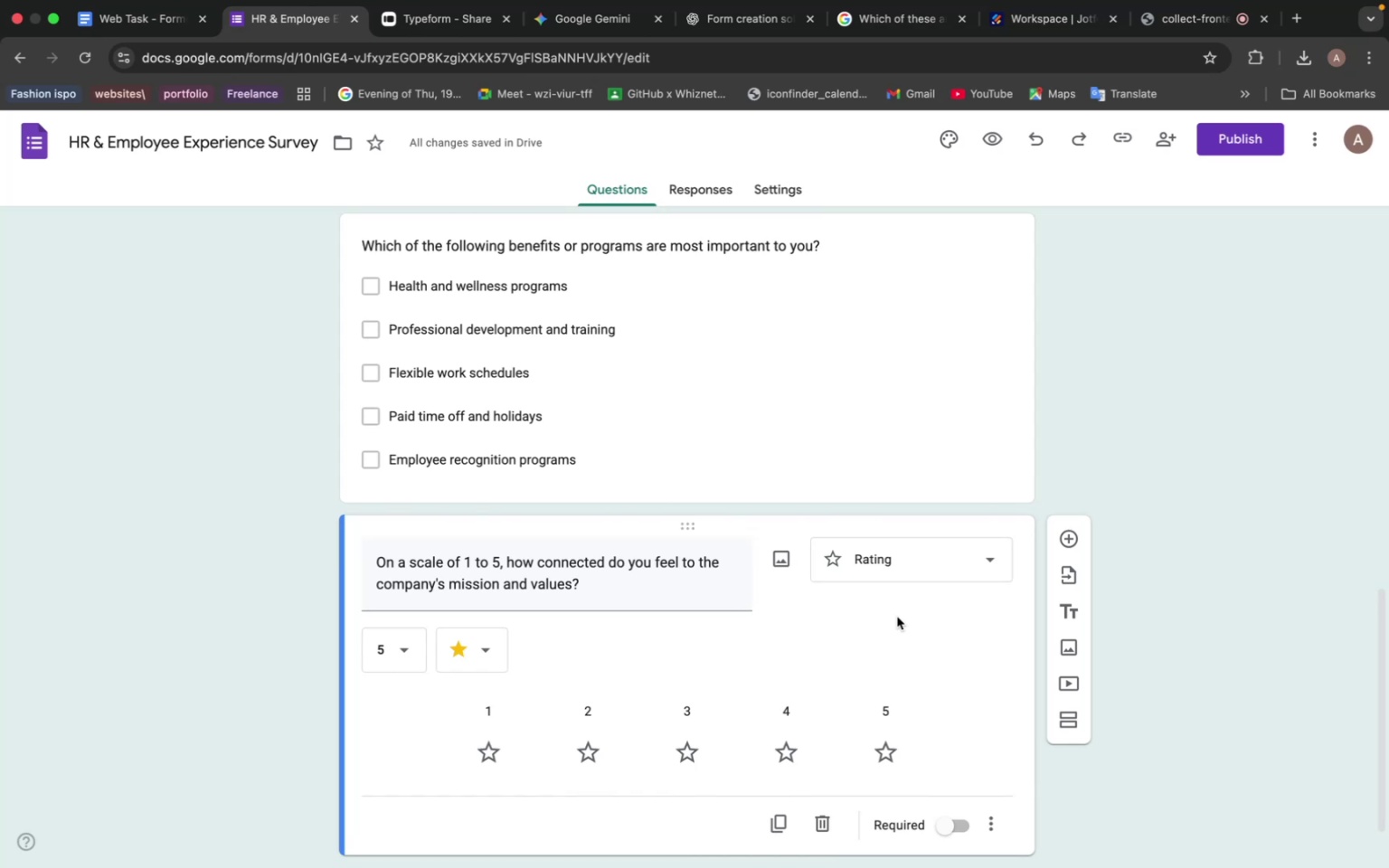 
wait(10.03)
 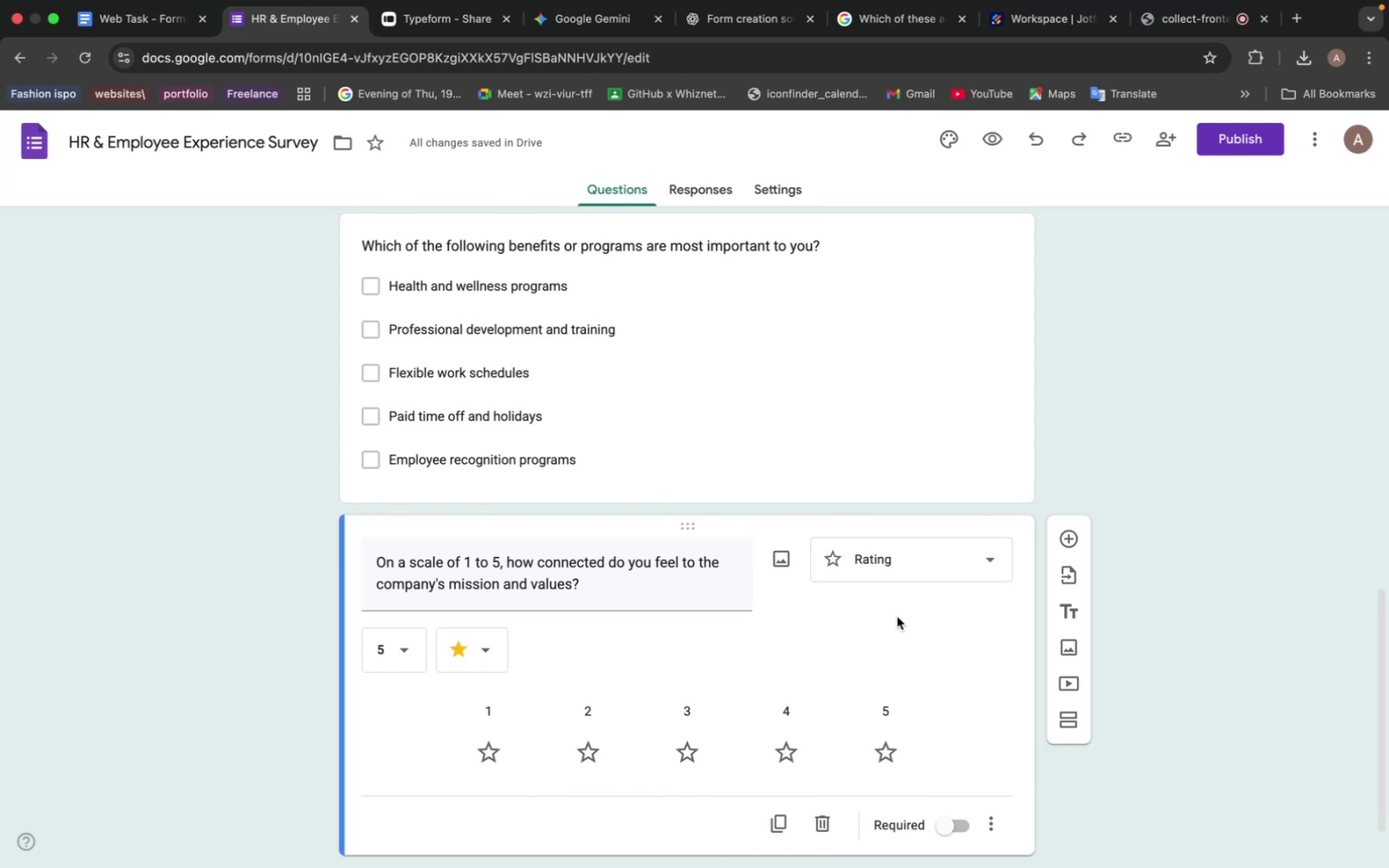 
scroll: coordinate [836, 446], scroll_direction: up, amount: 22.0
 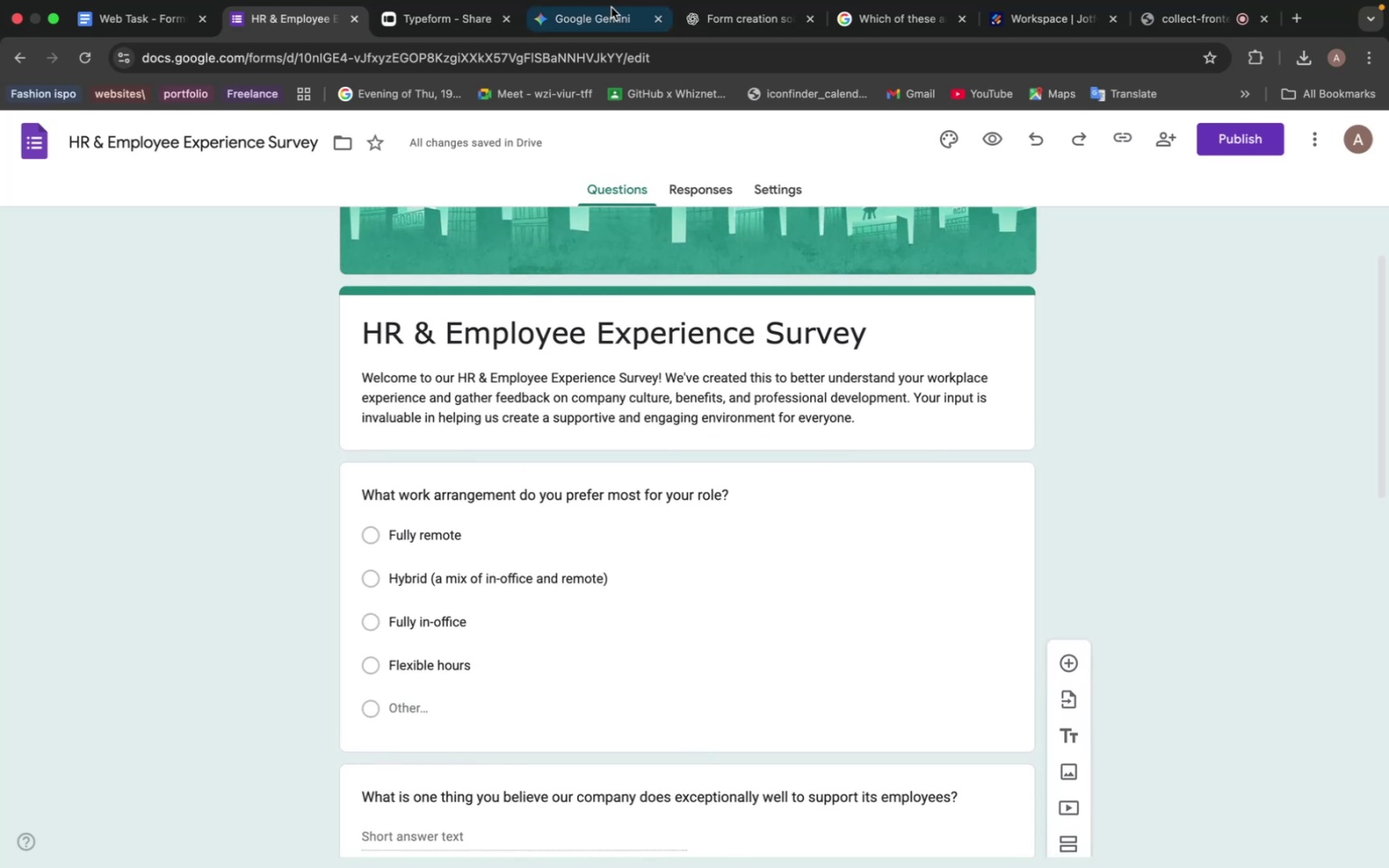 
mouse_move([574, 29])
 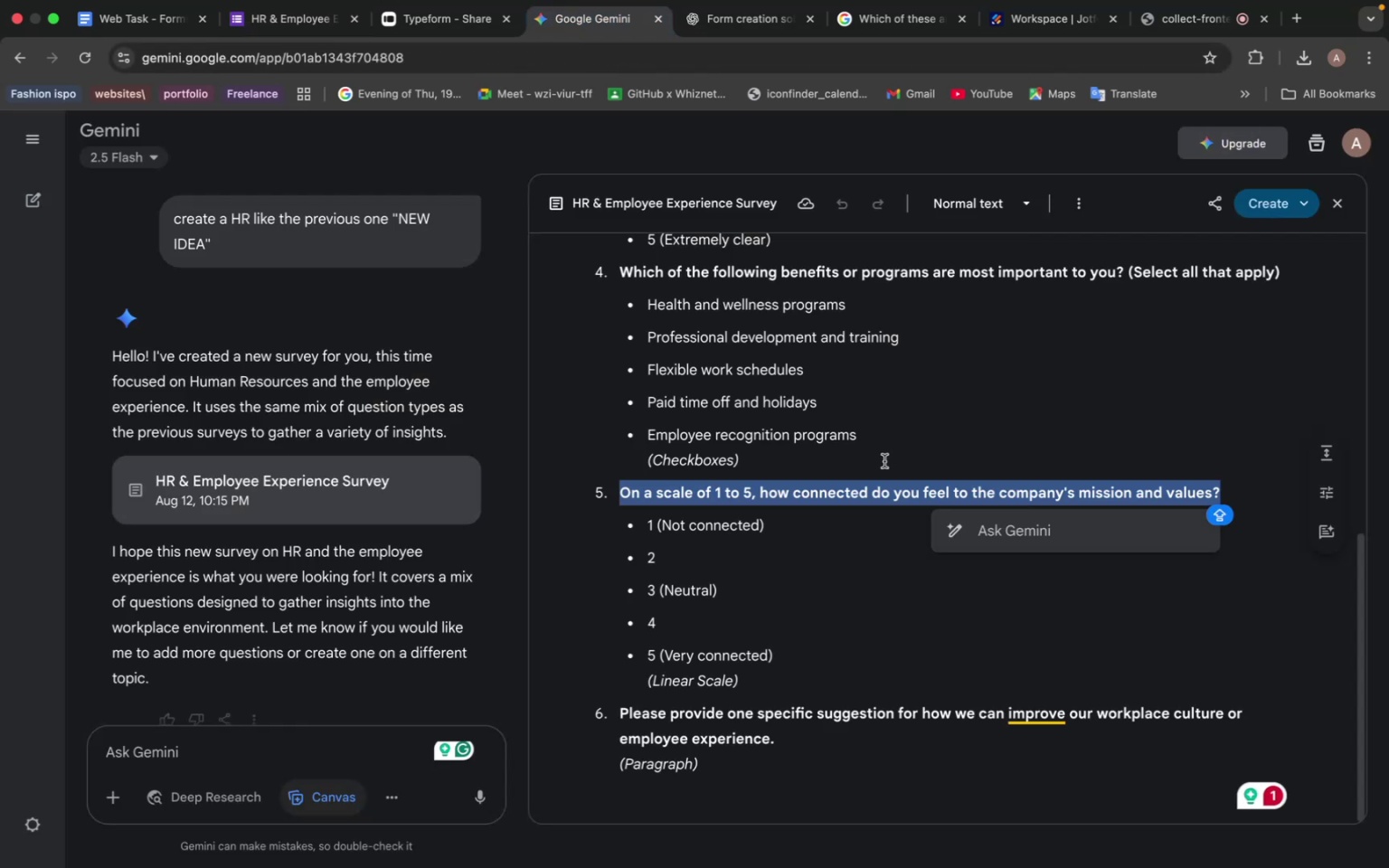 
scroll: coordinate [883, 456], scroll_direction: down, amount: 6.0
 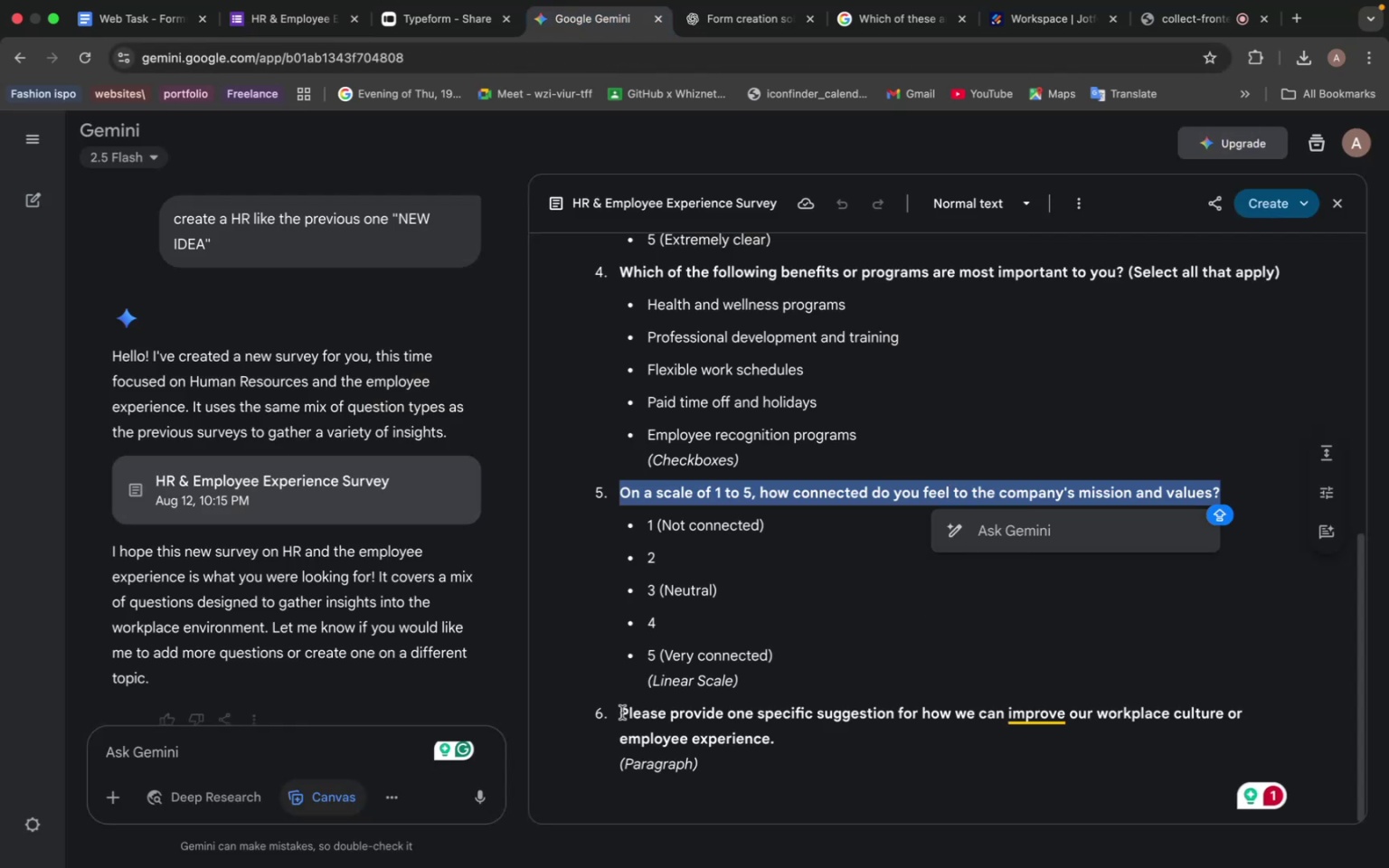 
left_click_drag(start_coordinate=[620, 713], to_coordinate=[781, 726])
 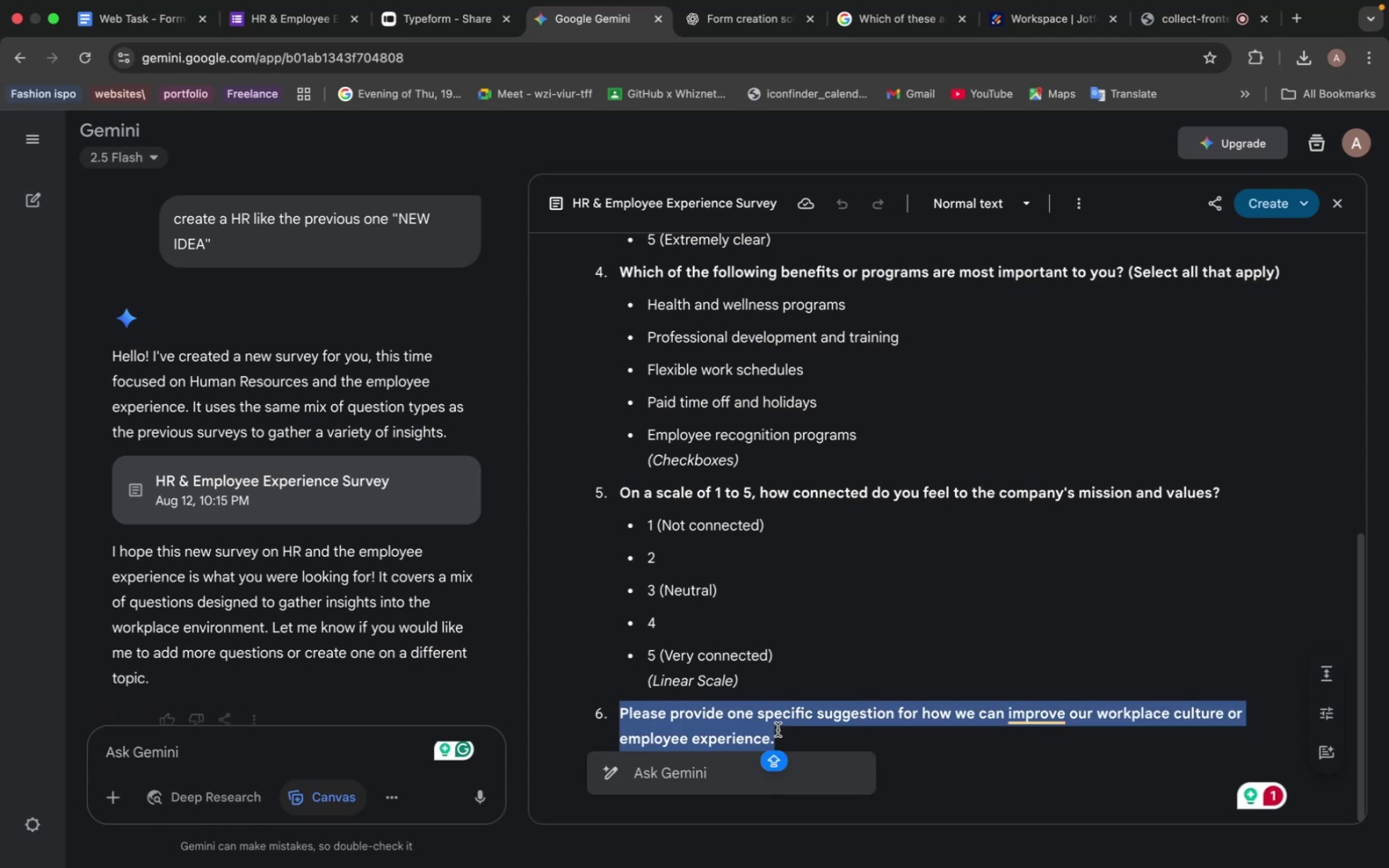 
key(Meta+C)
 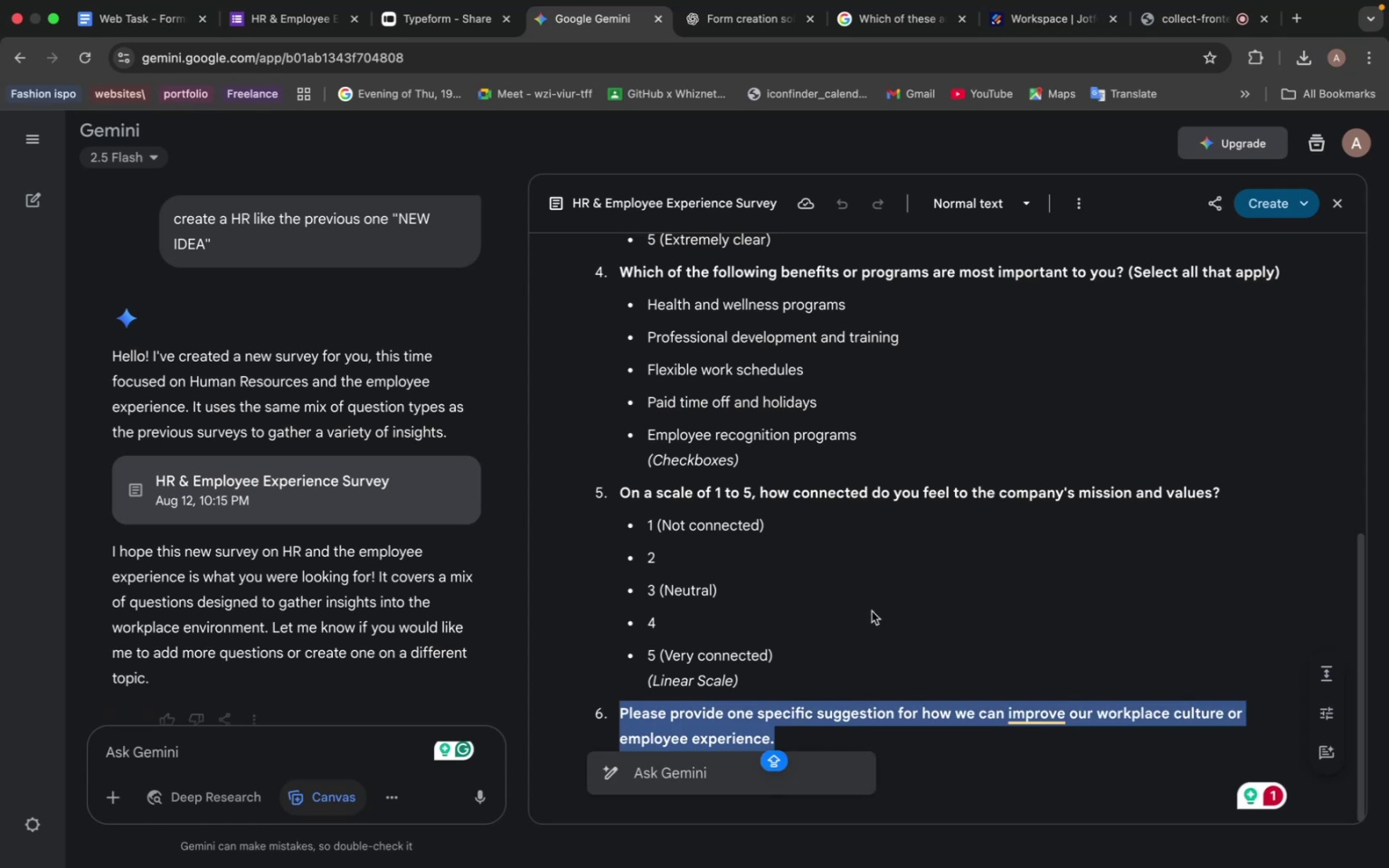 
left_click([868, 644])
 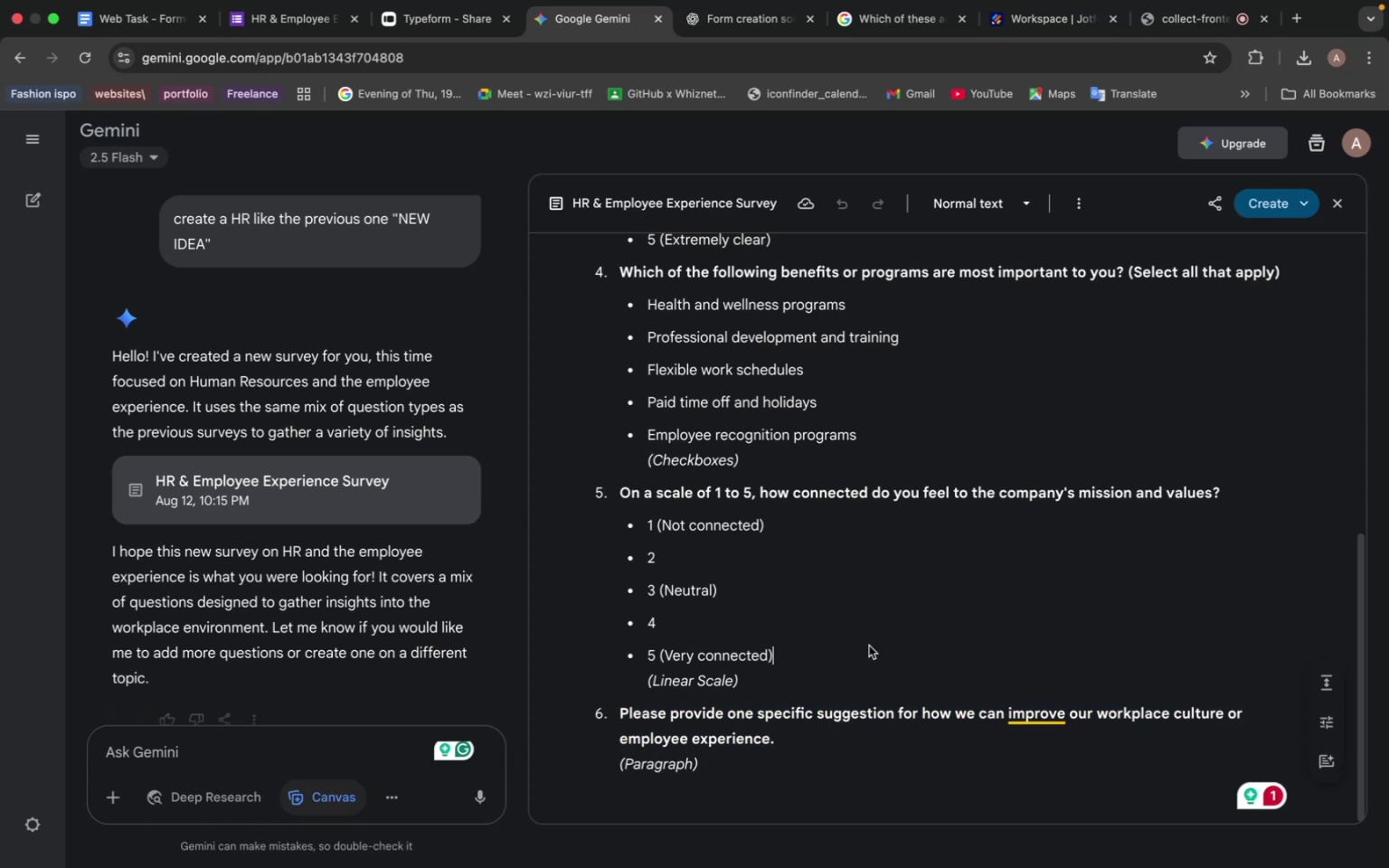 
mouse_move([891, 659])
 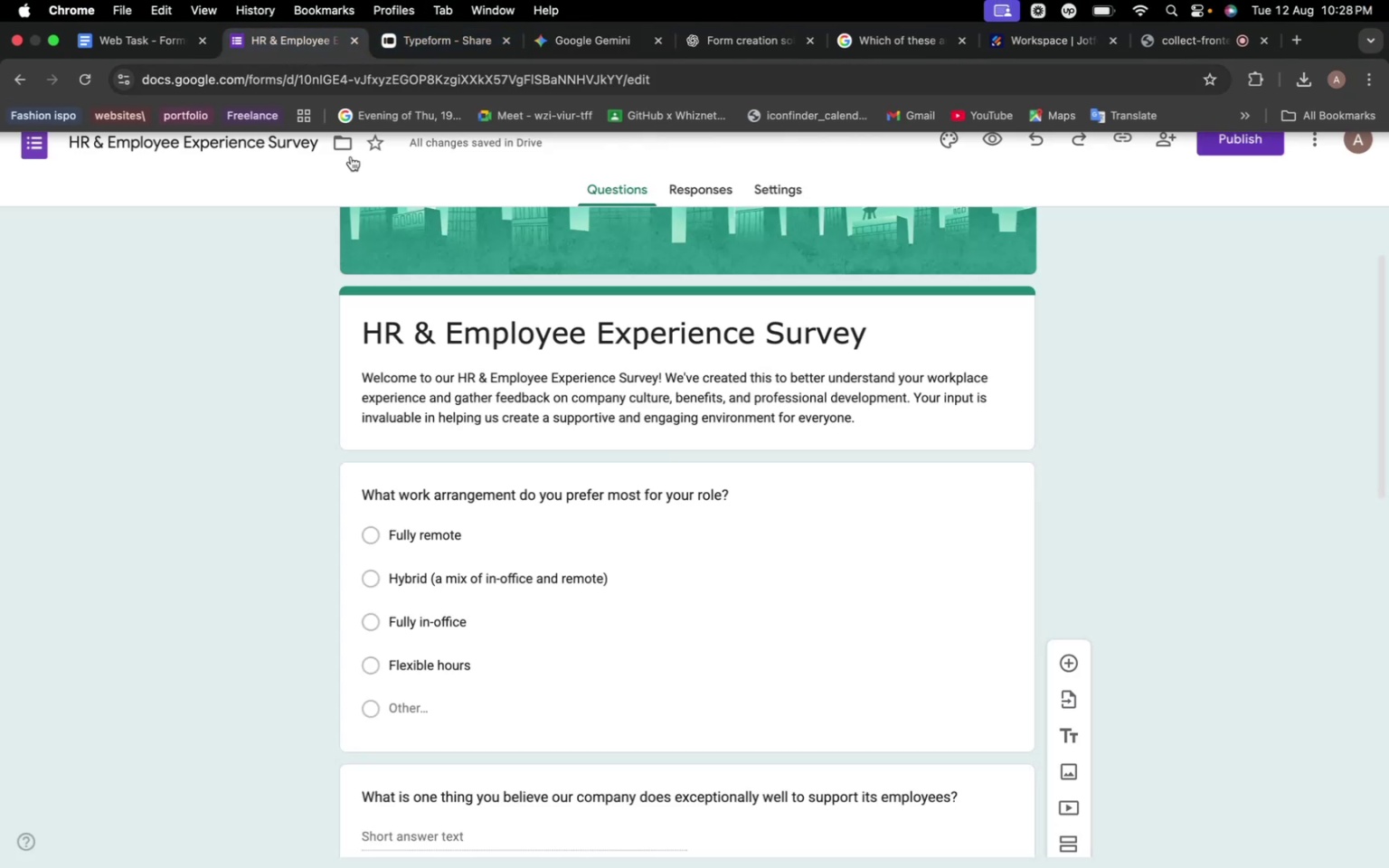 
scroll: coordinate [396, 523], scroll_direction: down, amount: 38.0
 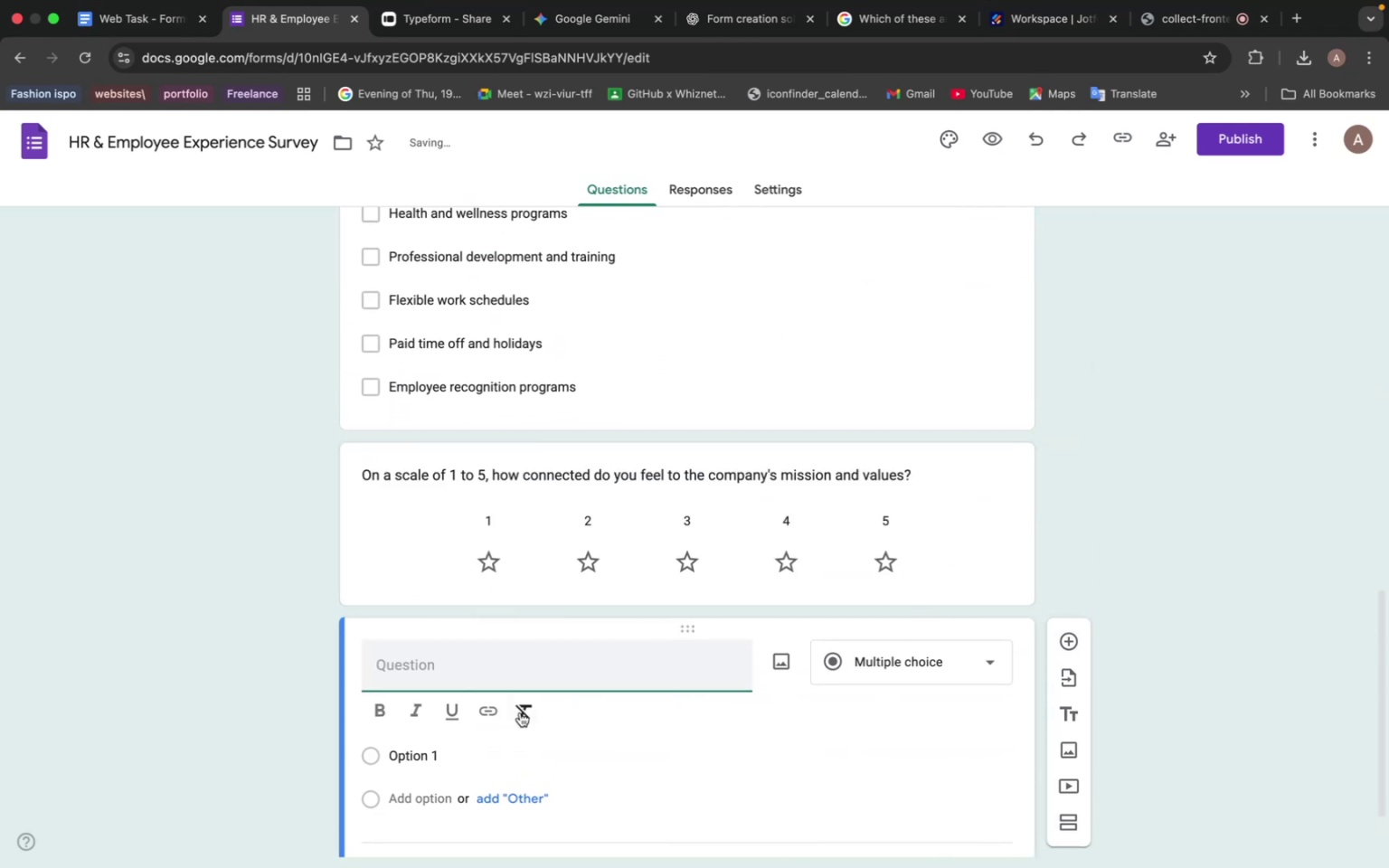 
left_click([423, 656])
 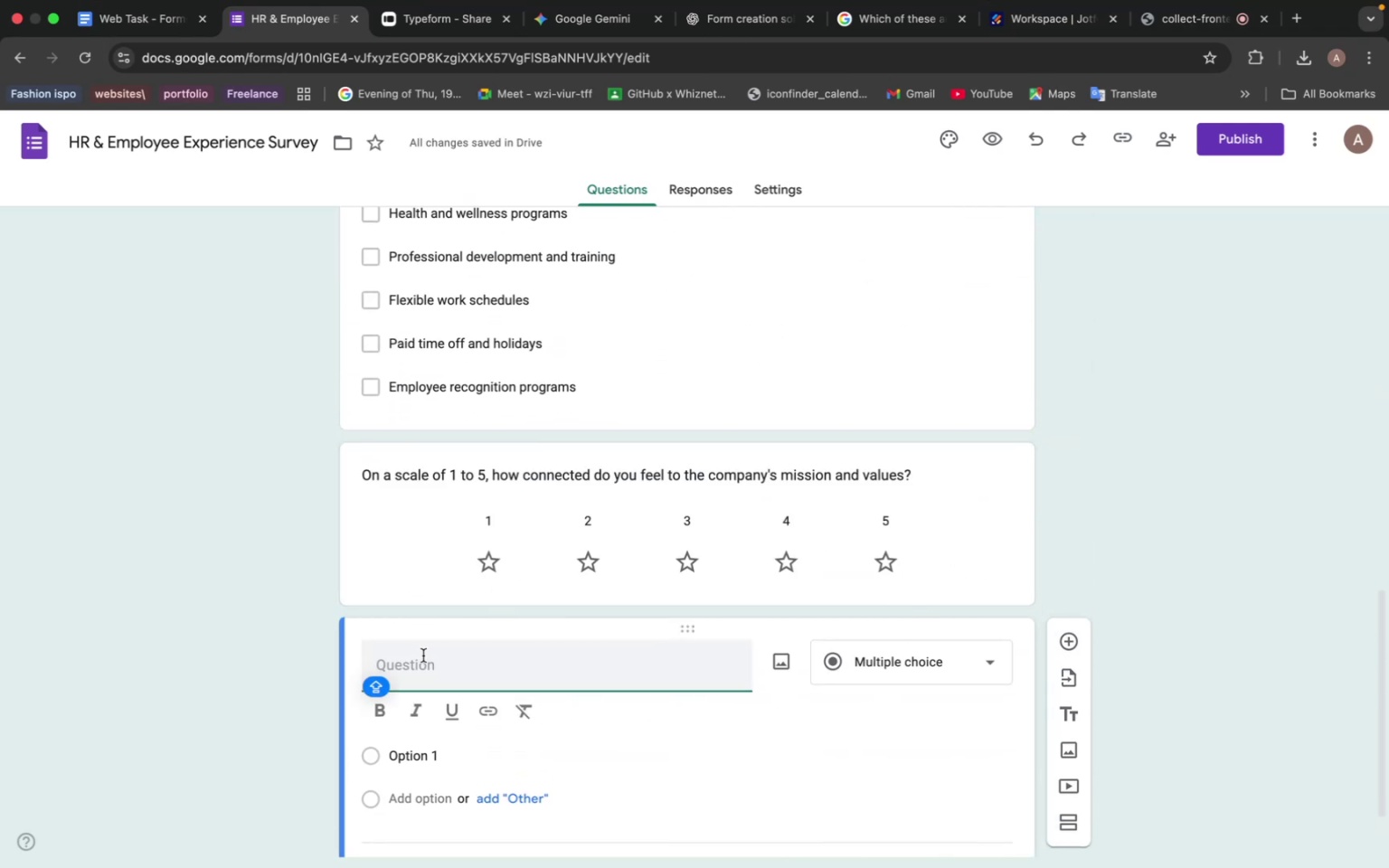 
key(Meta+V)
 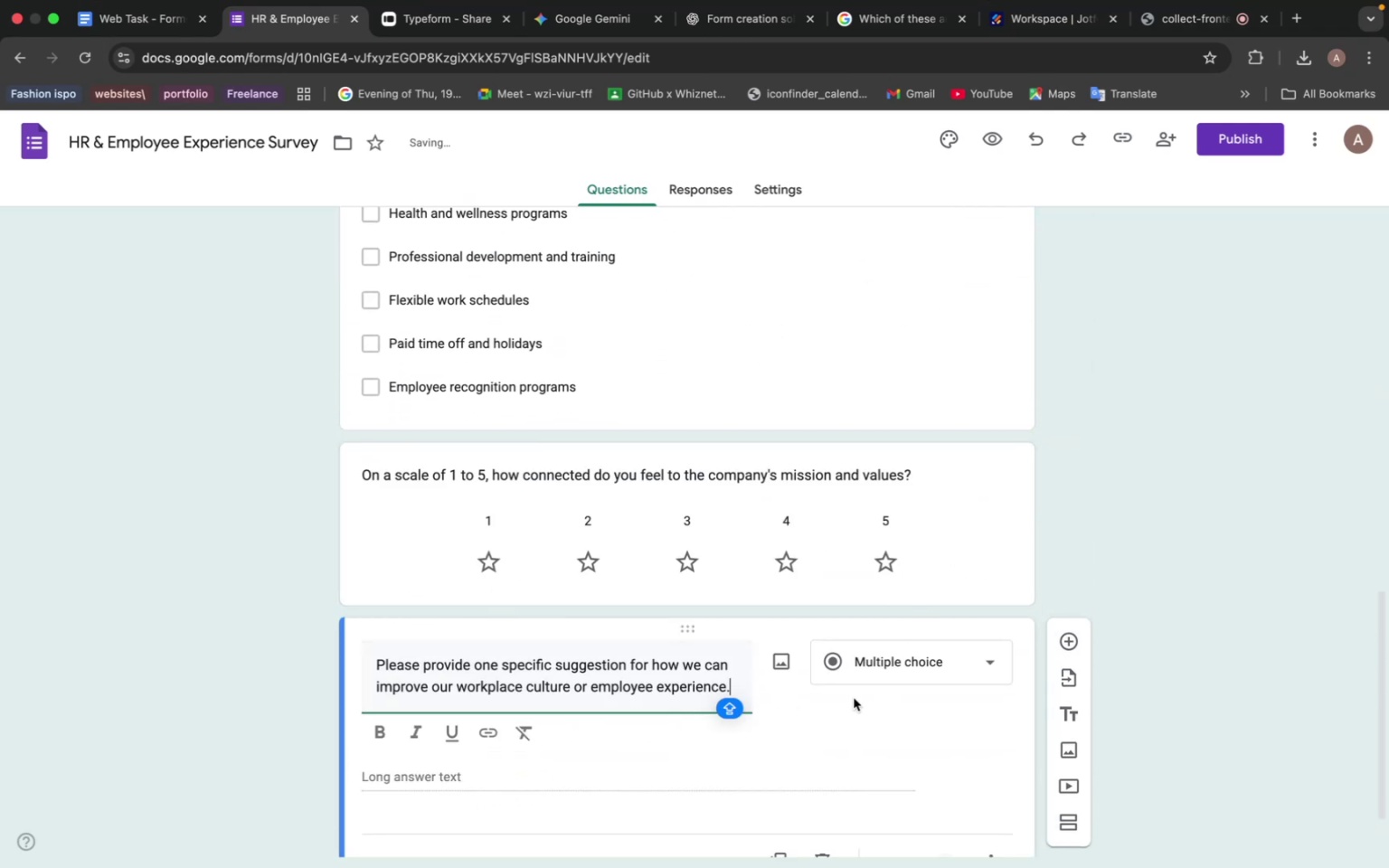 
left_click([875, 659])
 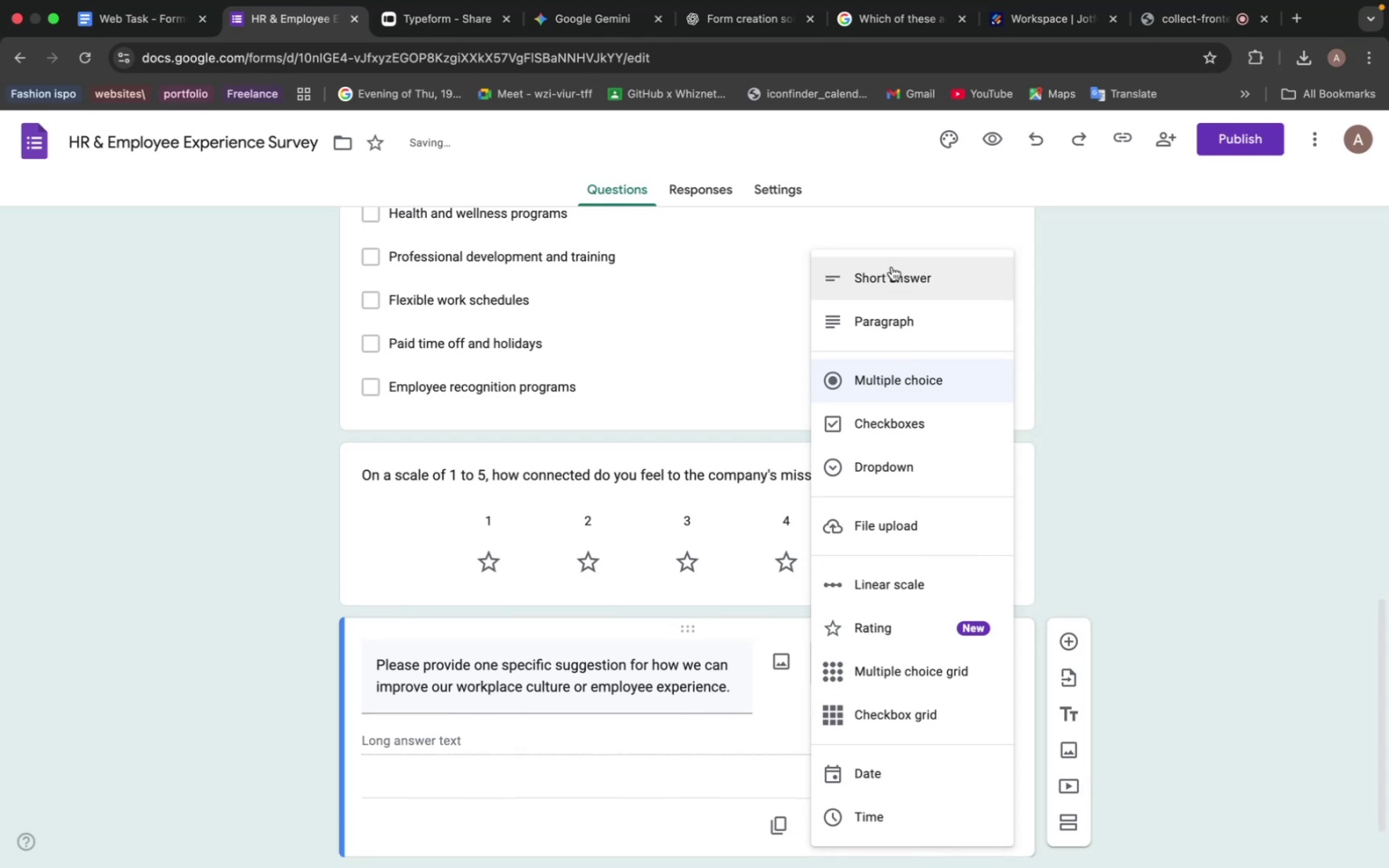 
left_click([887, 329])
 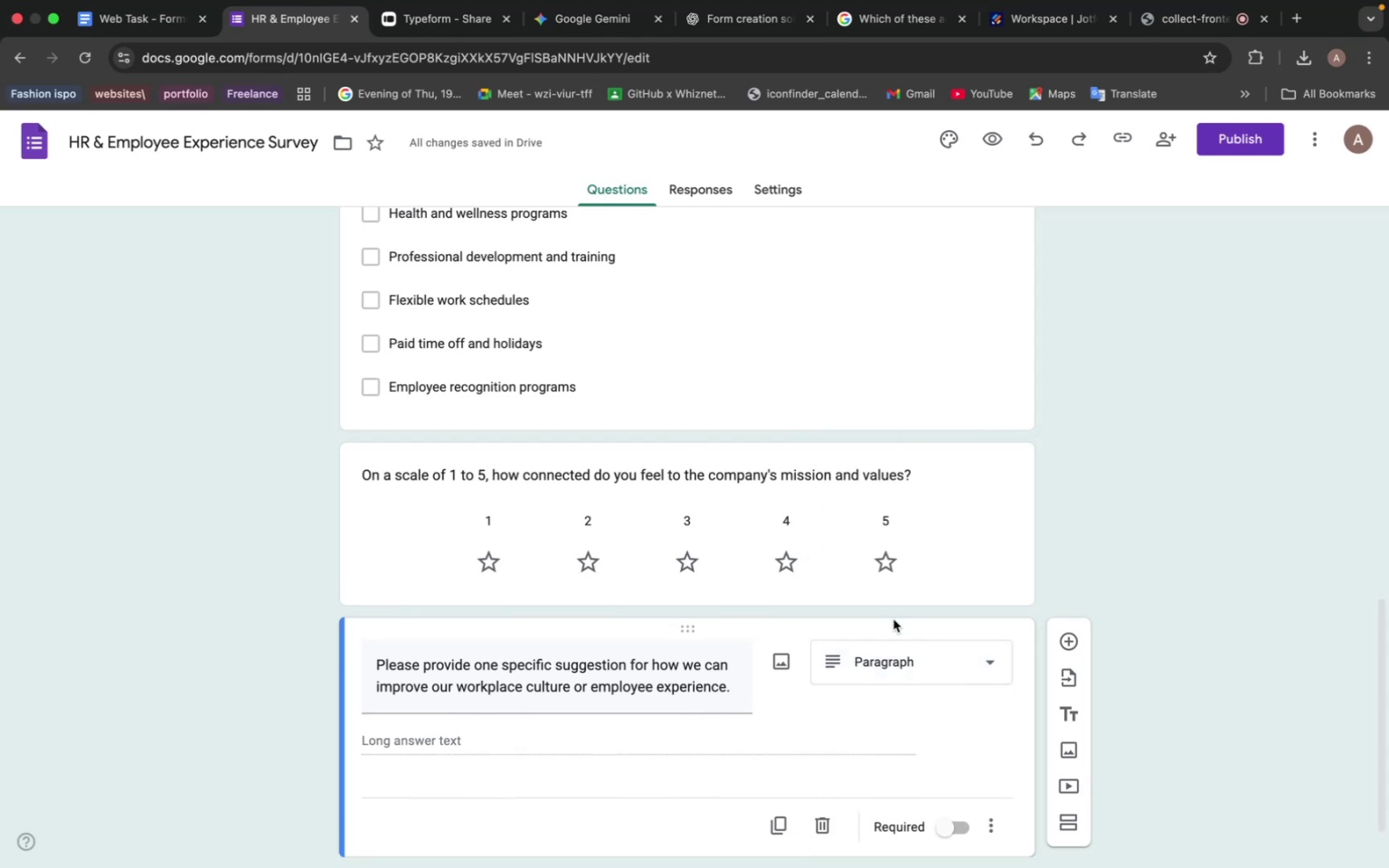 
left_click([903, 651])
 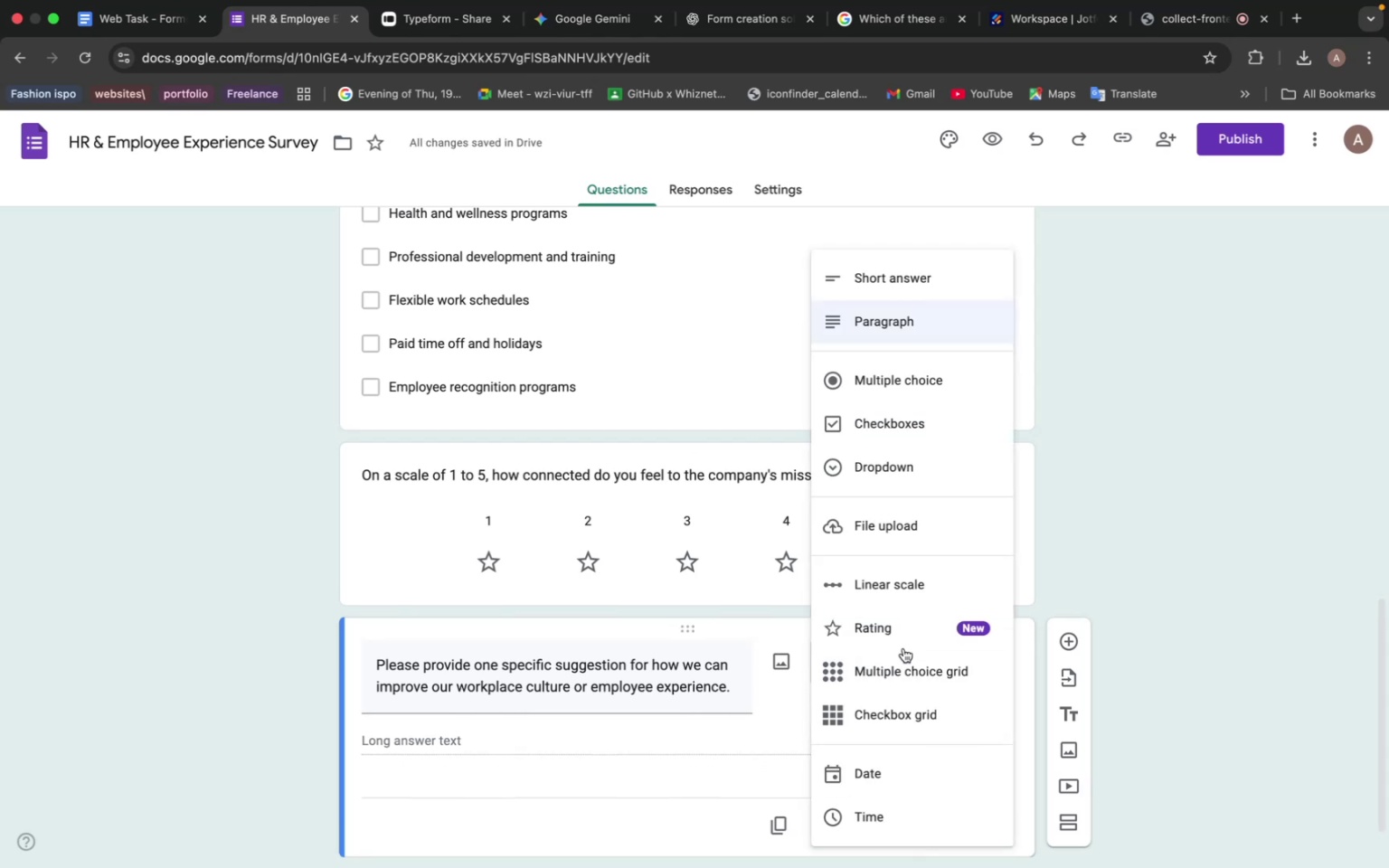 
mouse_move([887, 703])
 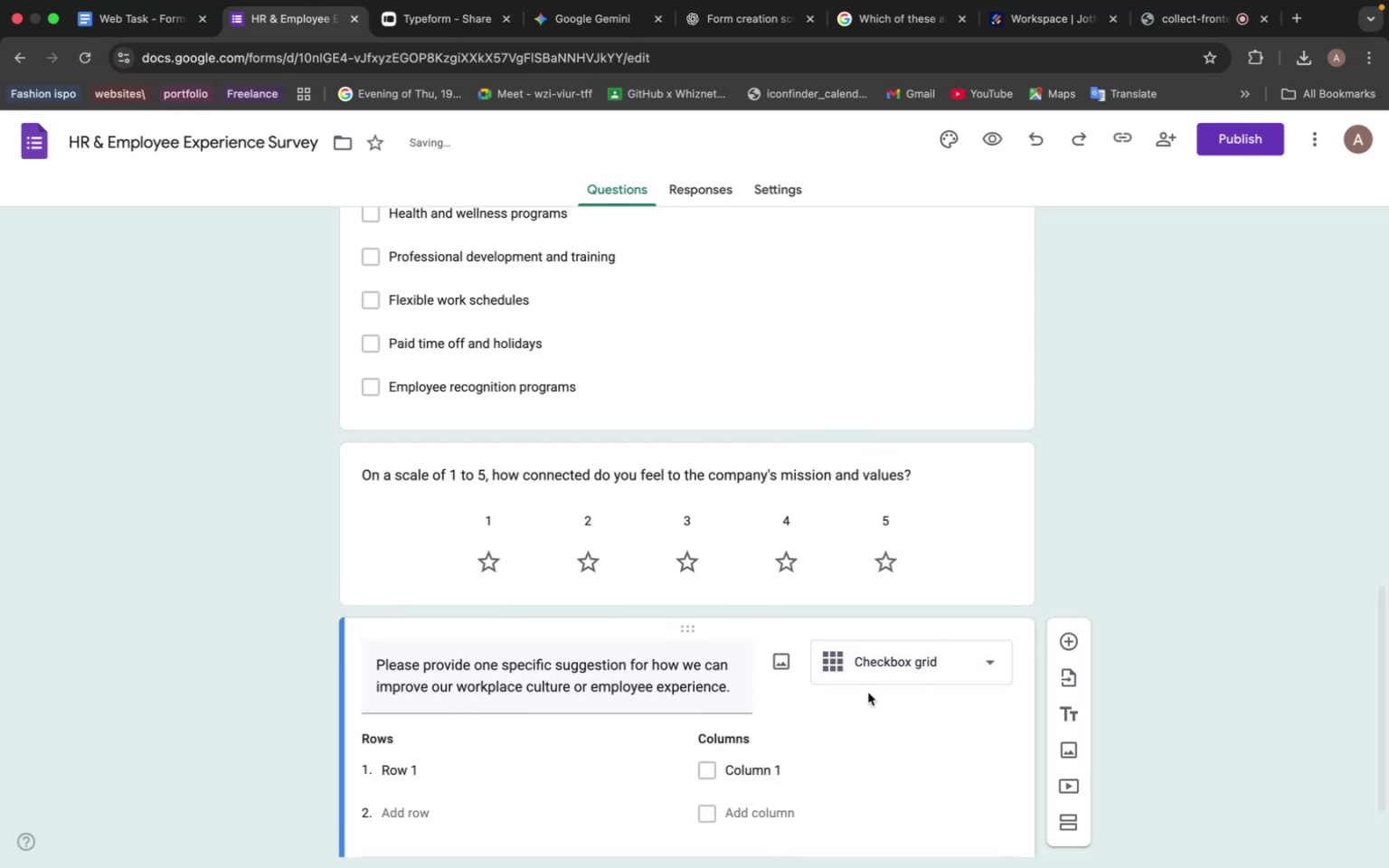 
scroll: coordinate [868, 685], scroll_direction: down, amount: 3.0
 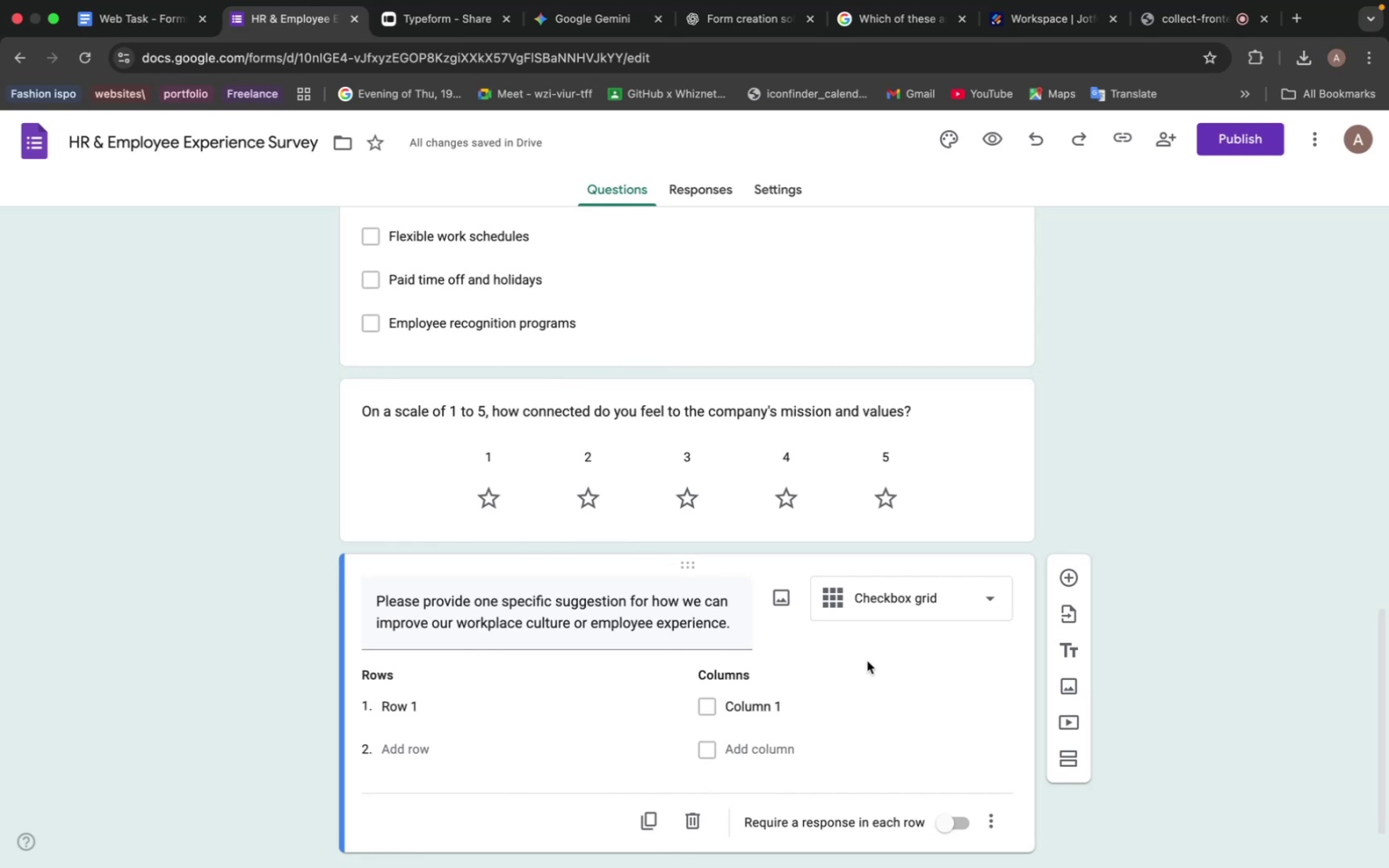 
wait(9.27)
 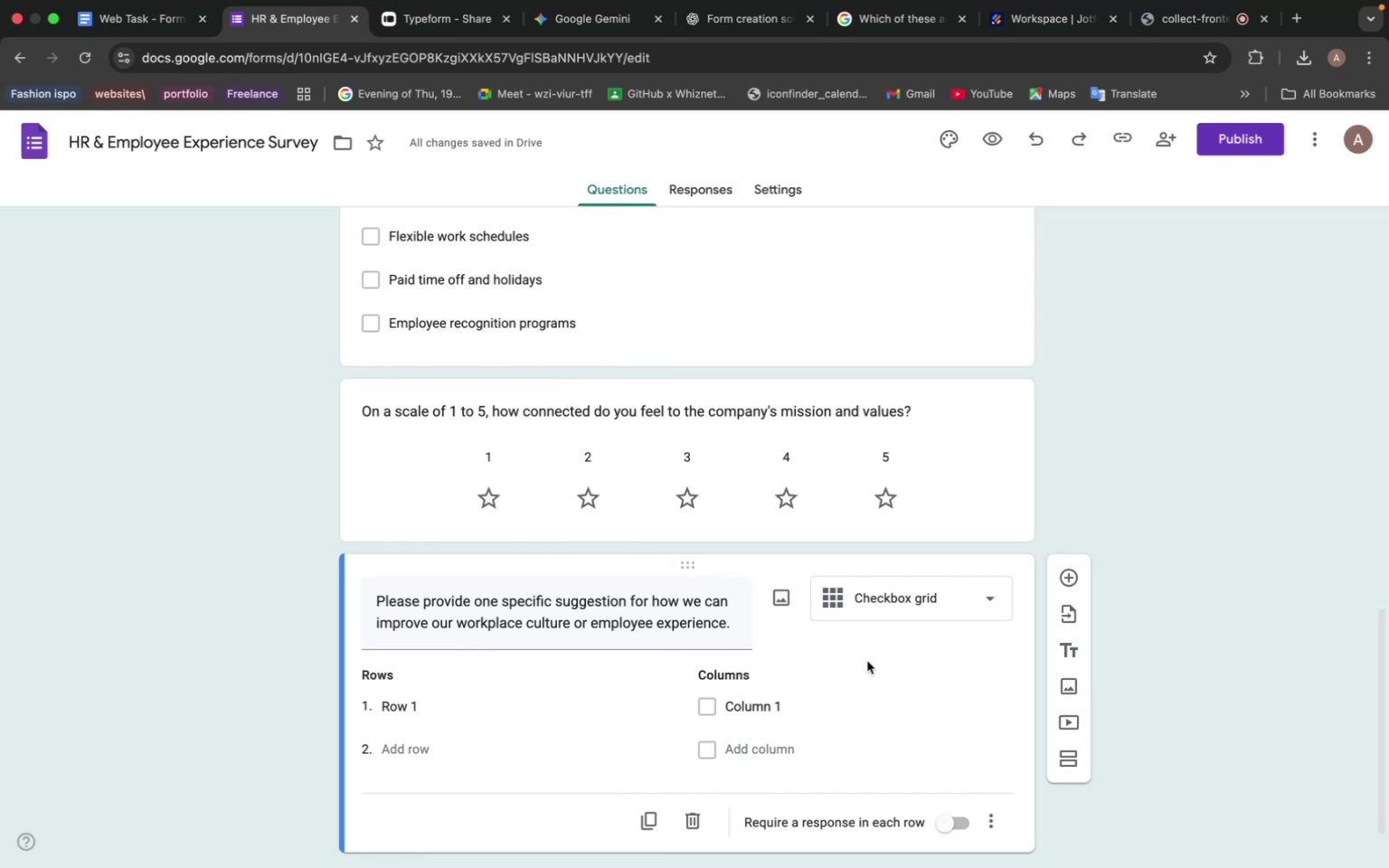 
left_click([950, 592])
 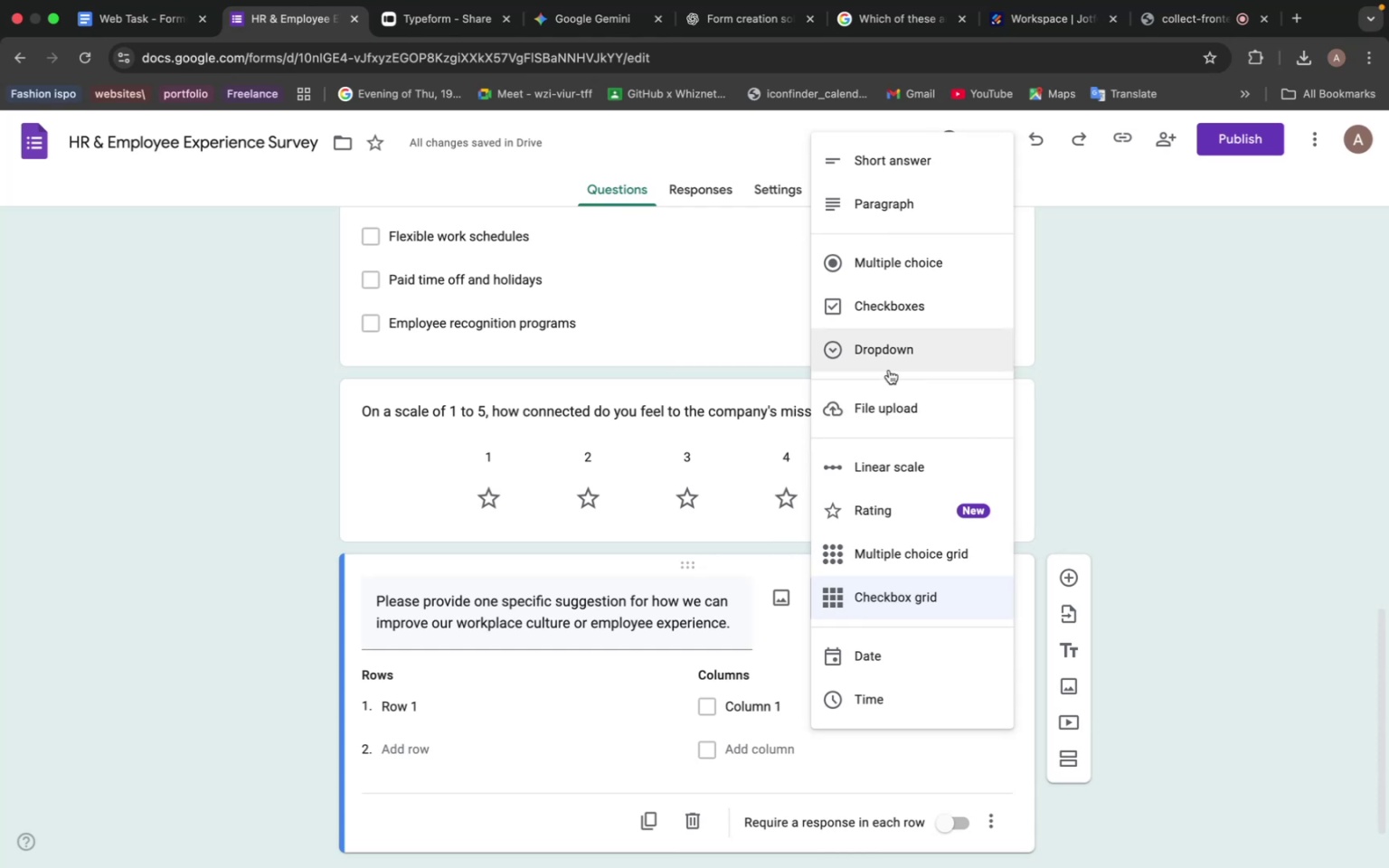 
wait(7.05)
 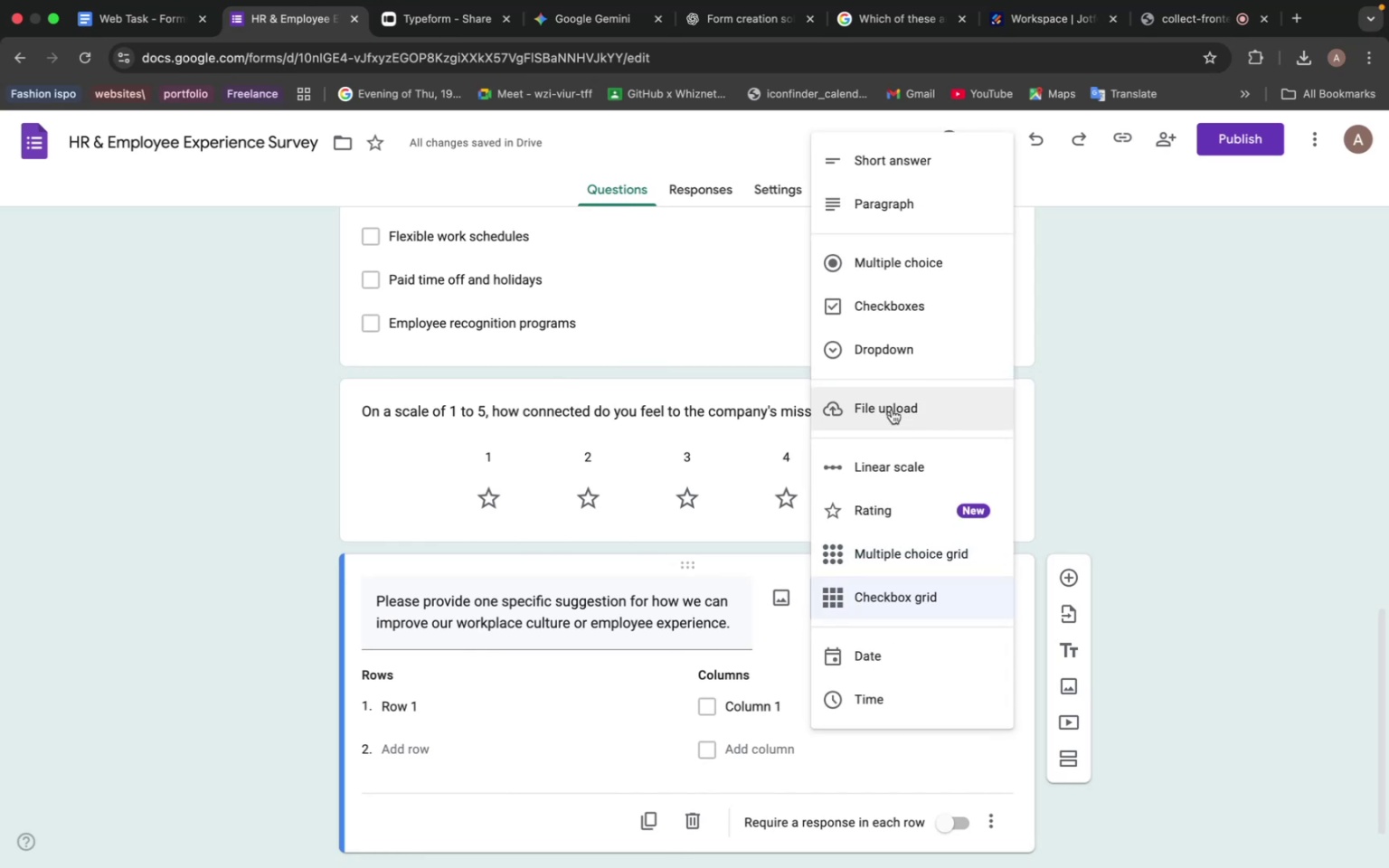 
left_click([870, 216])
 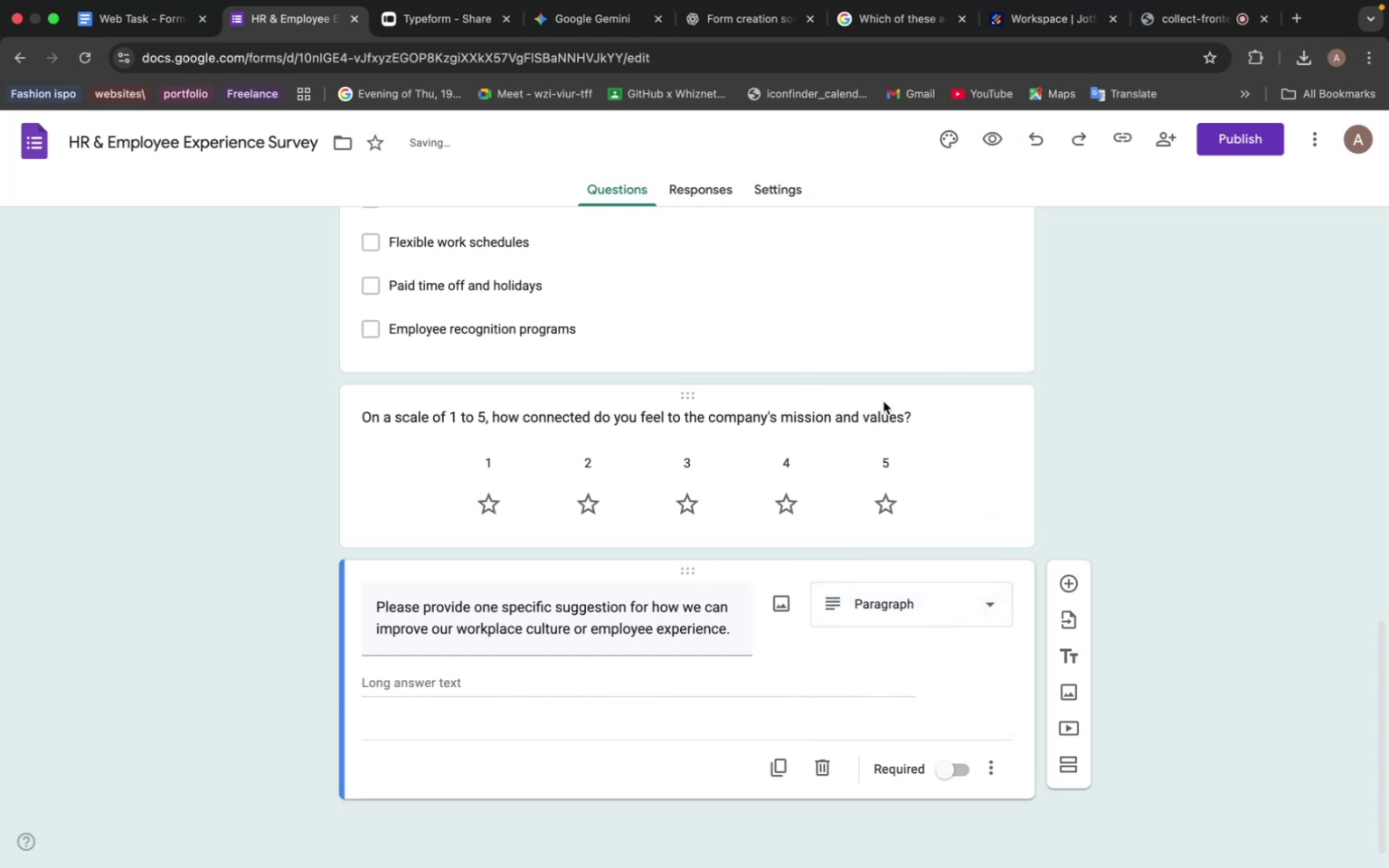 
scroll: coordinate [891, 463], scroll_direction: up, amount: 13.0
 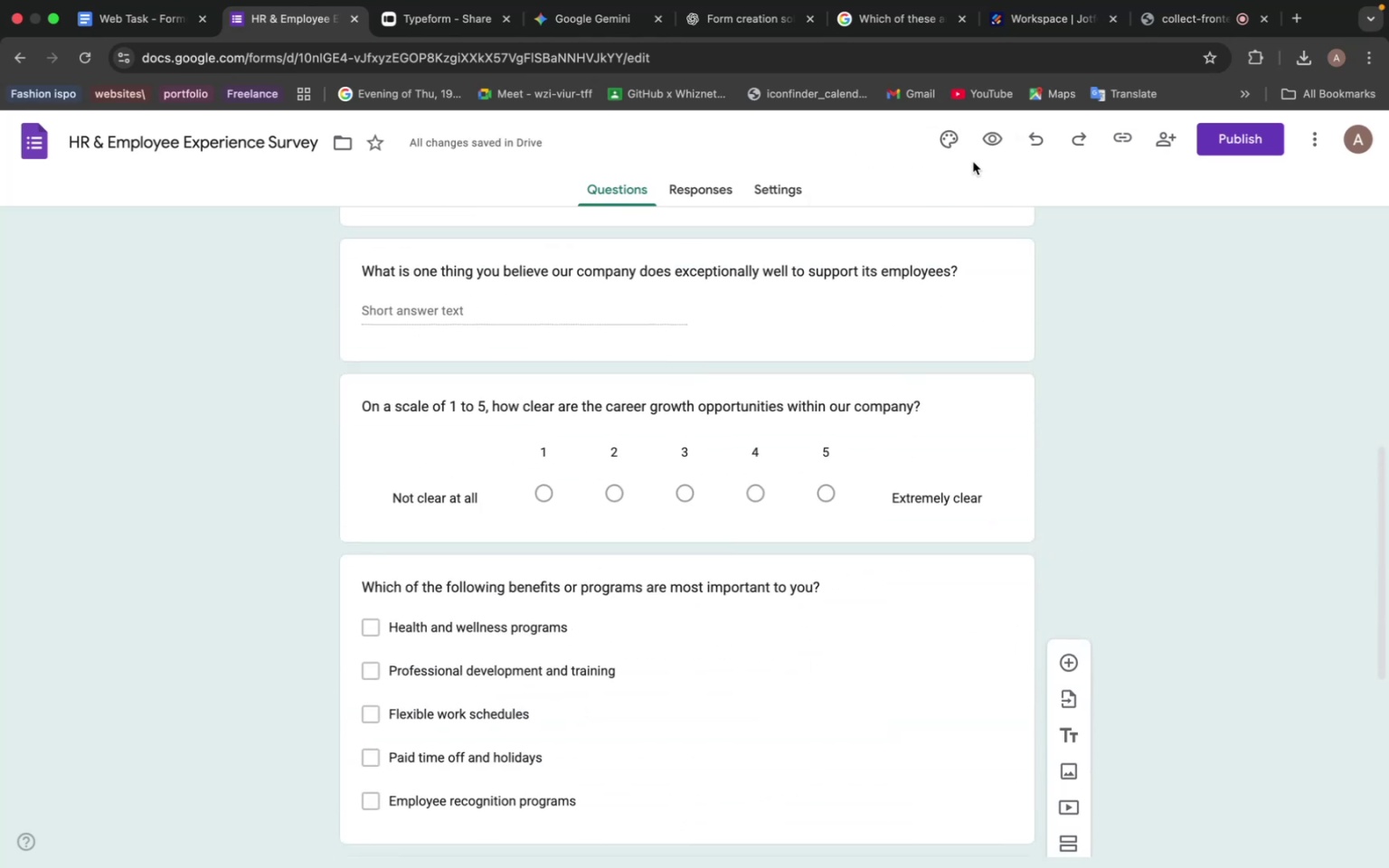 
left_click([981, 156])
 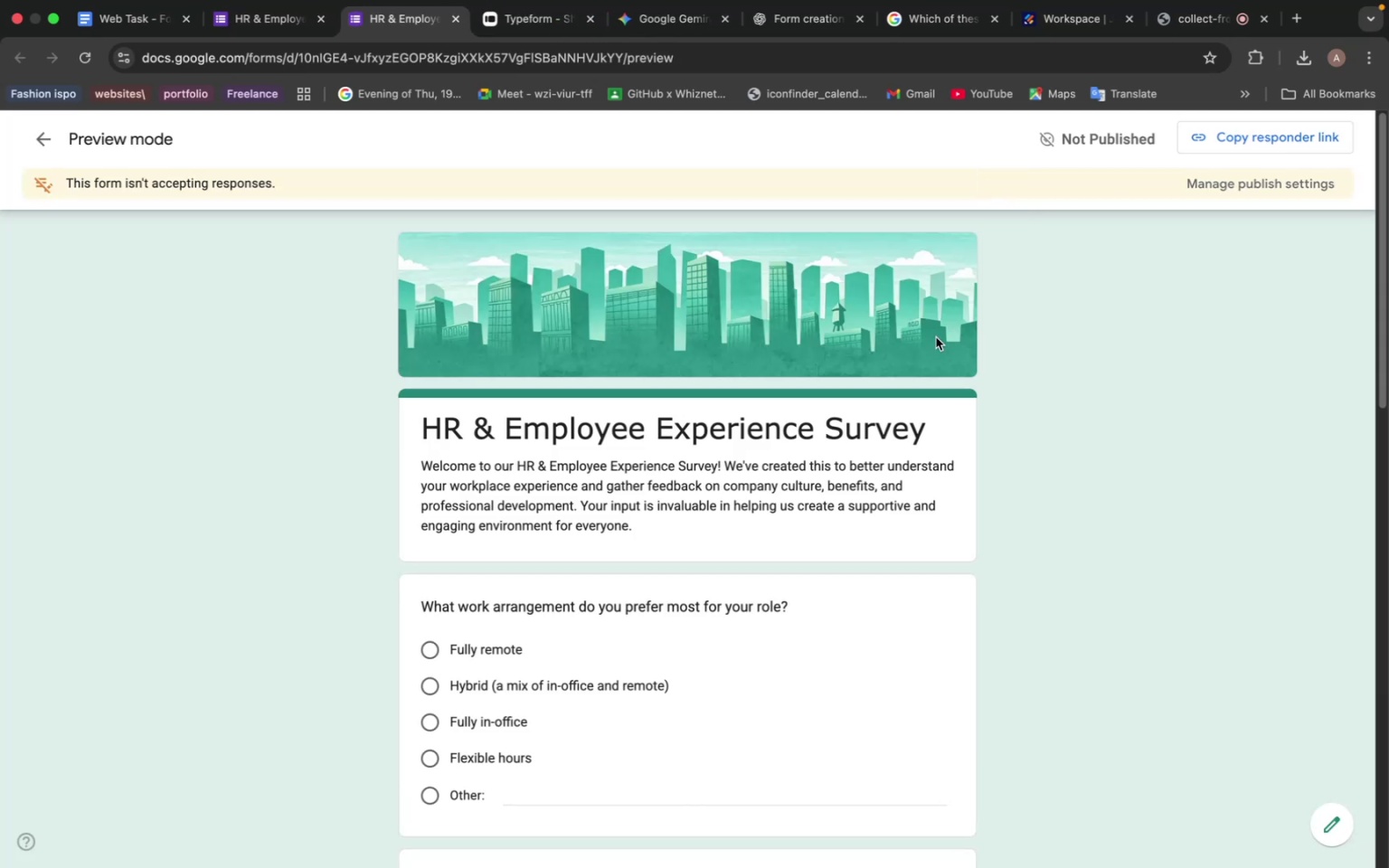 
scroll: coordinate [821, 513], scroll_direction: down, amount: 12.0
 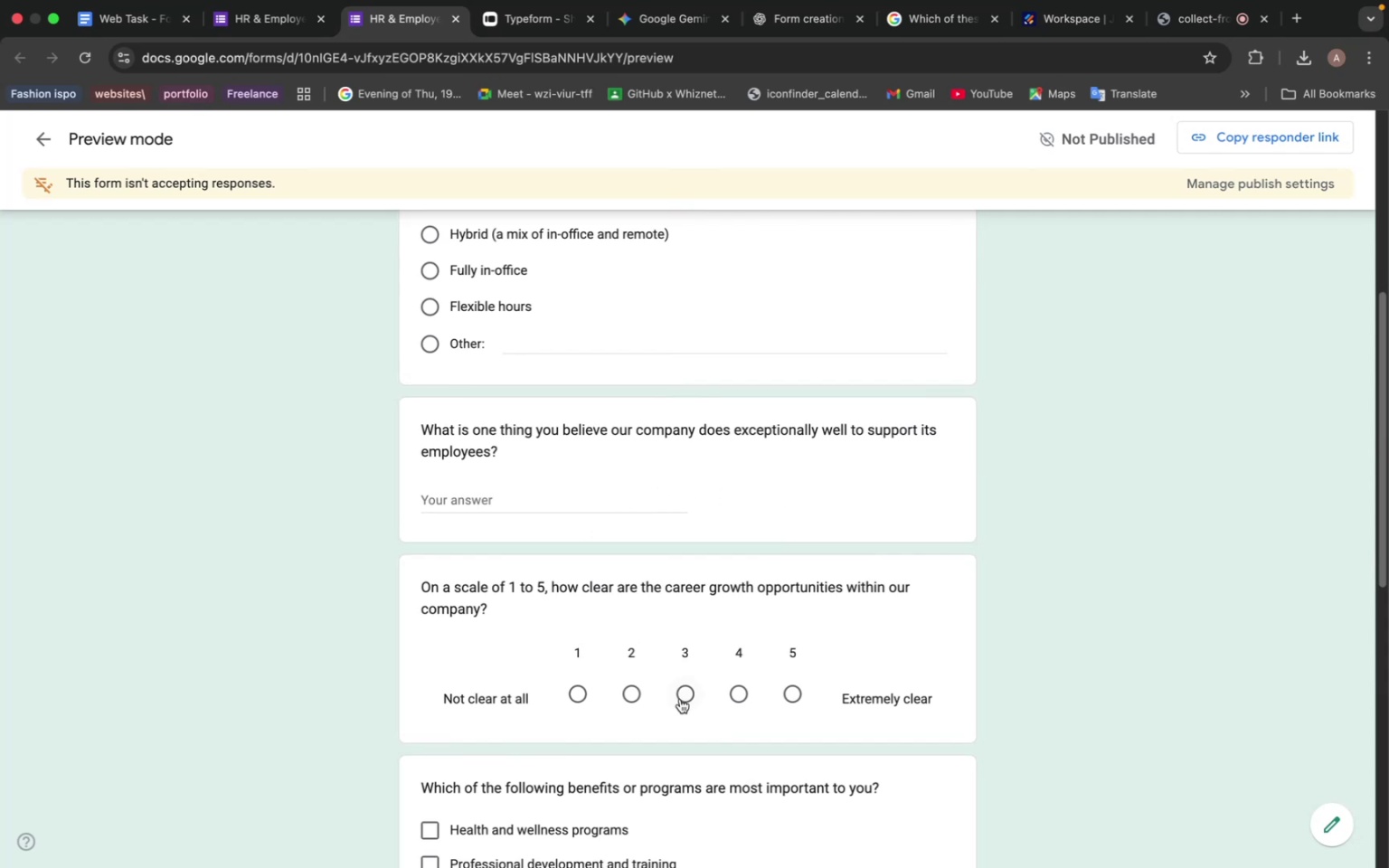 
left_click([684, 690])
 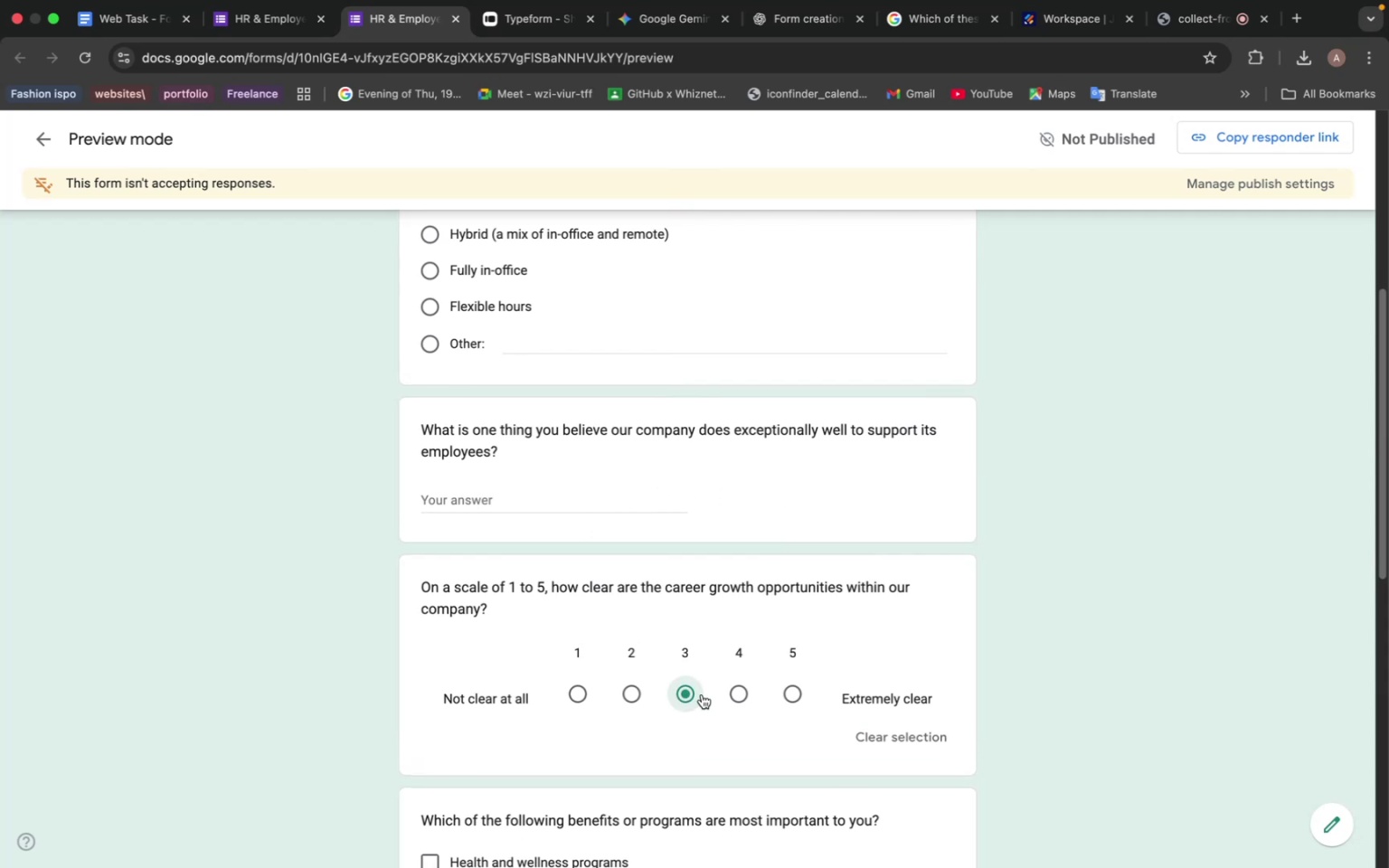 
scroll: coordinate [734, 753], scroll_direction: down, amount: 24.0
 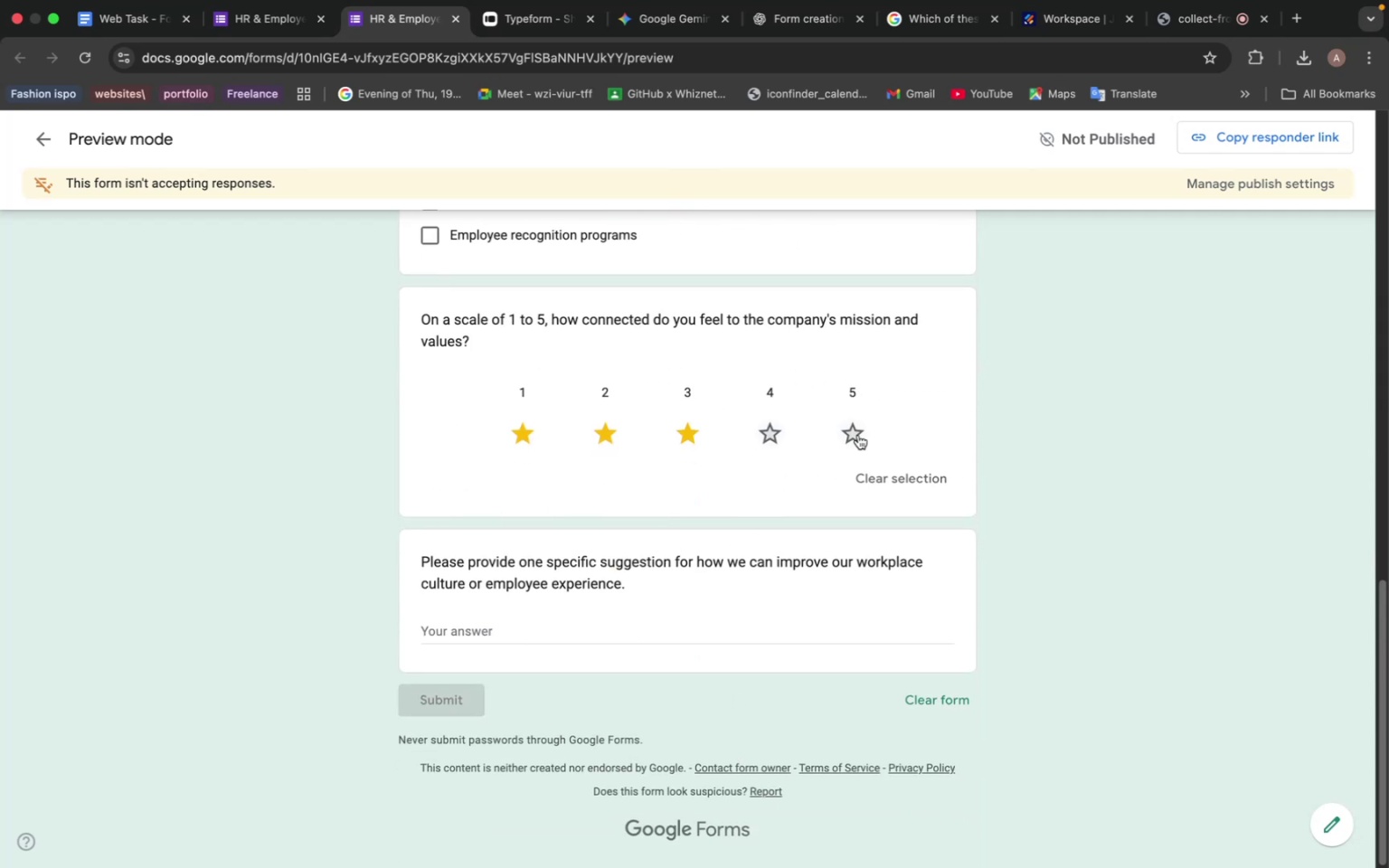 
left_click([859, 433])
 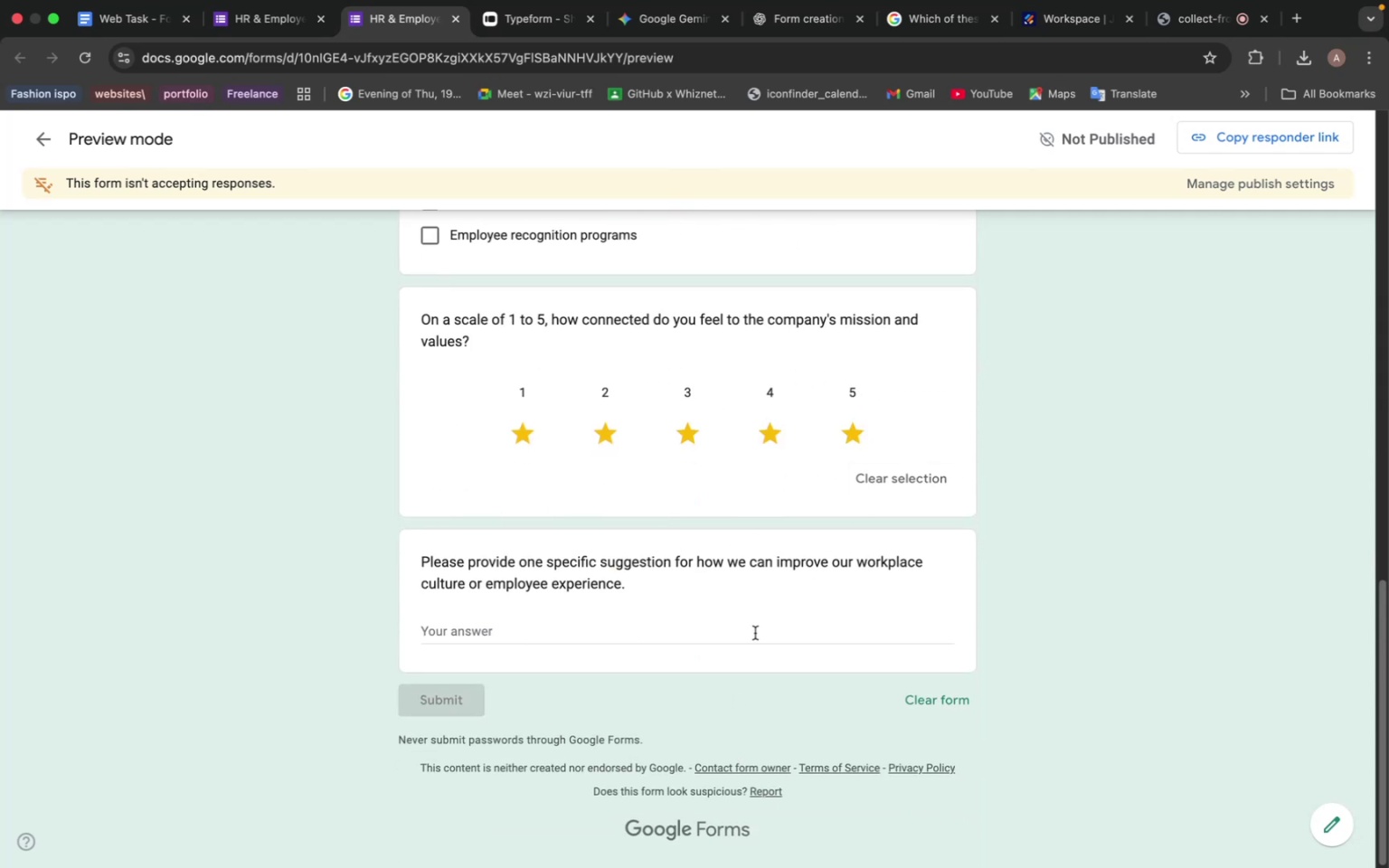 
left_click([749, 637])
 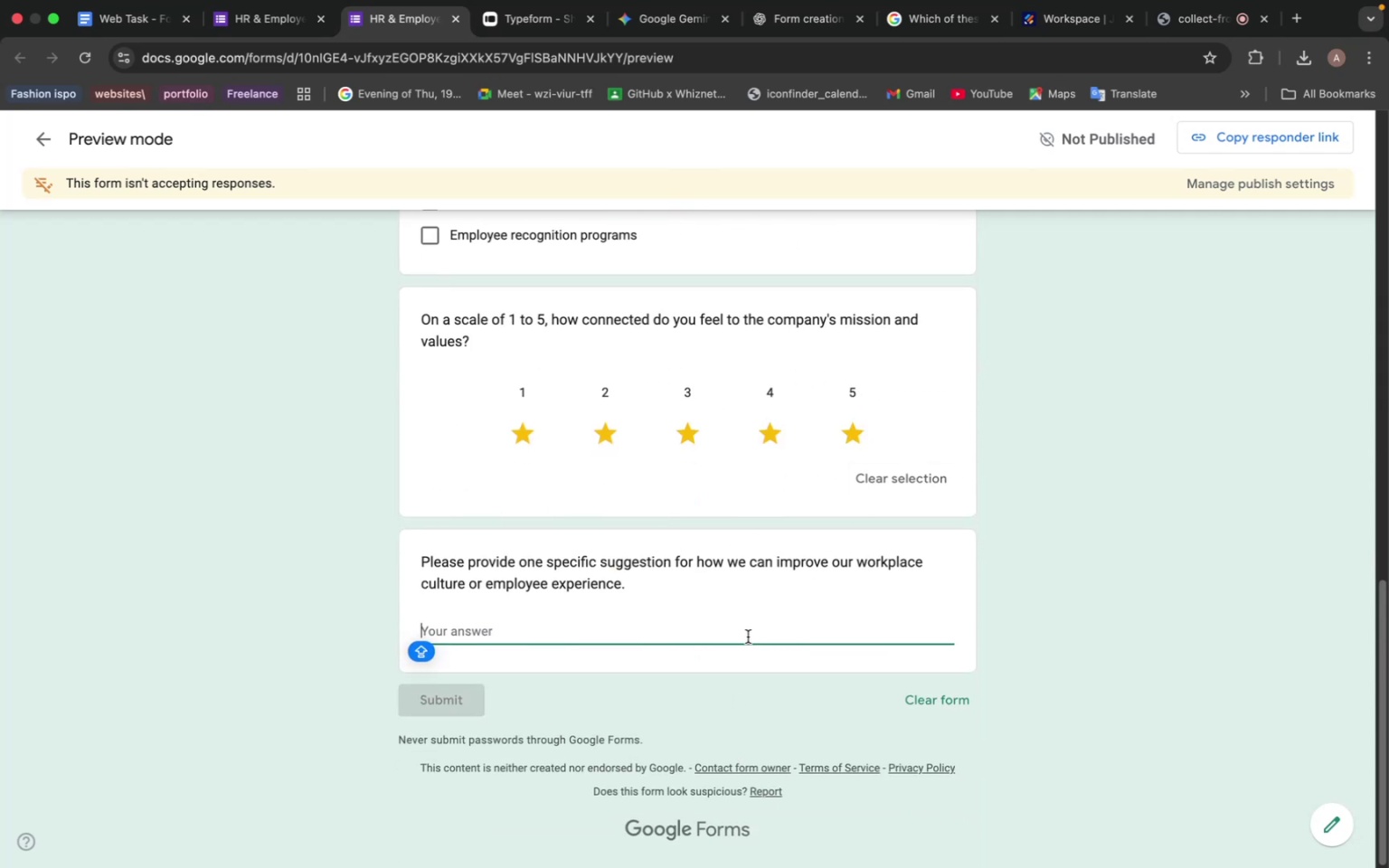 
scroll: coordinate [749, 632], scroll_direction: up, amount: 7.0
 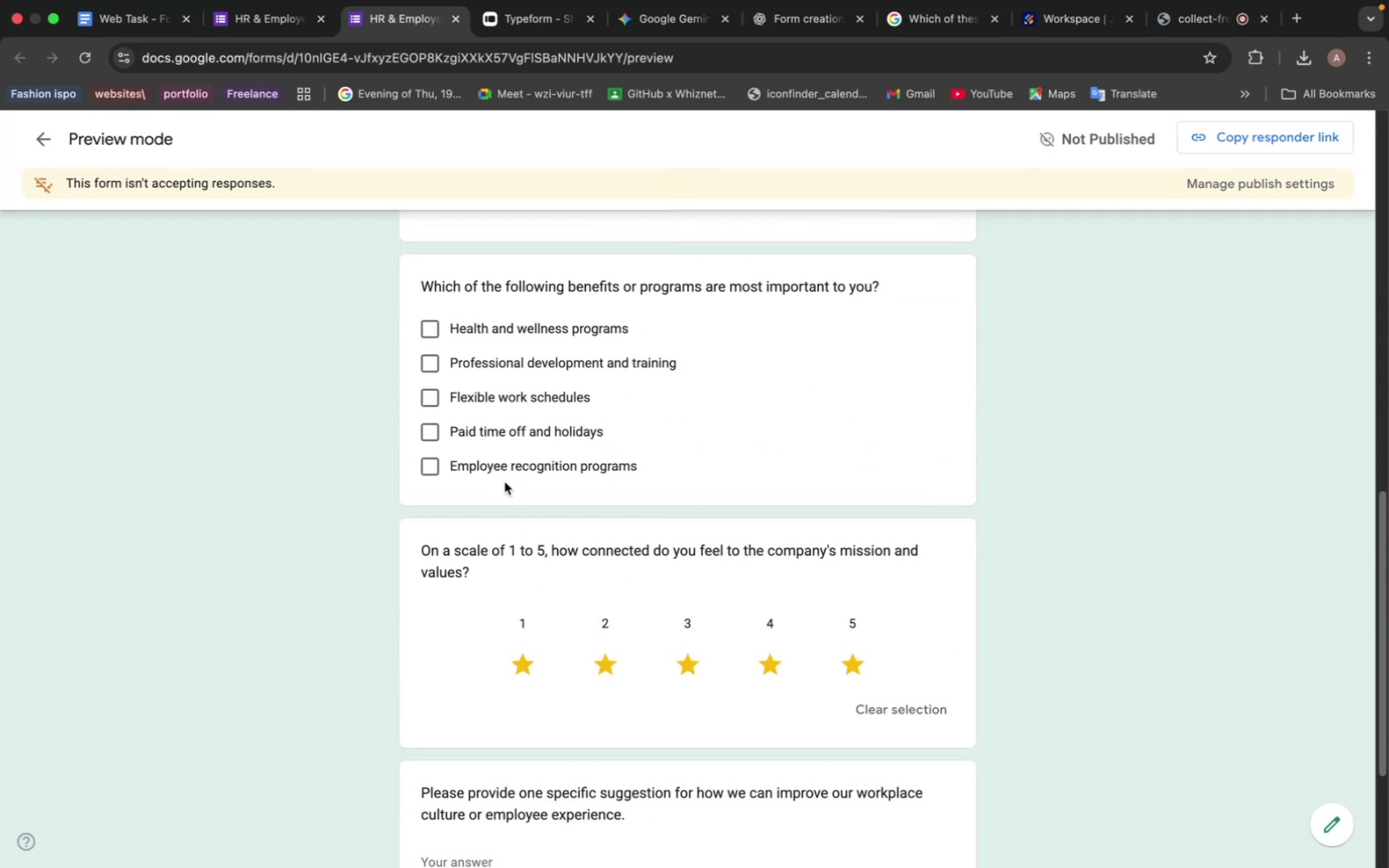 
left_click([508, 474])
 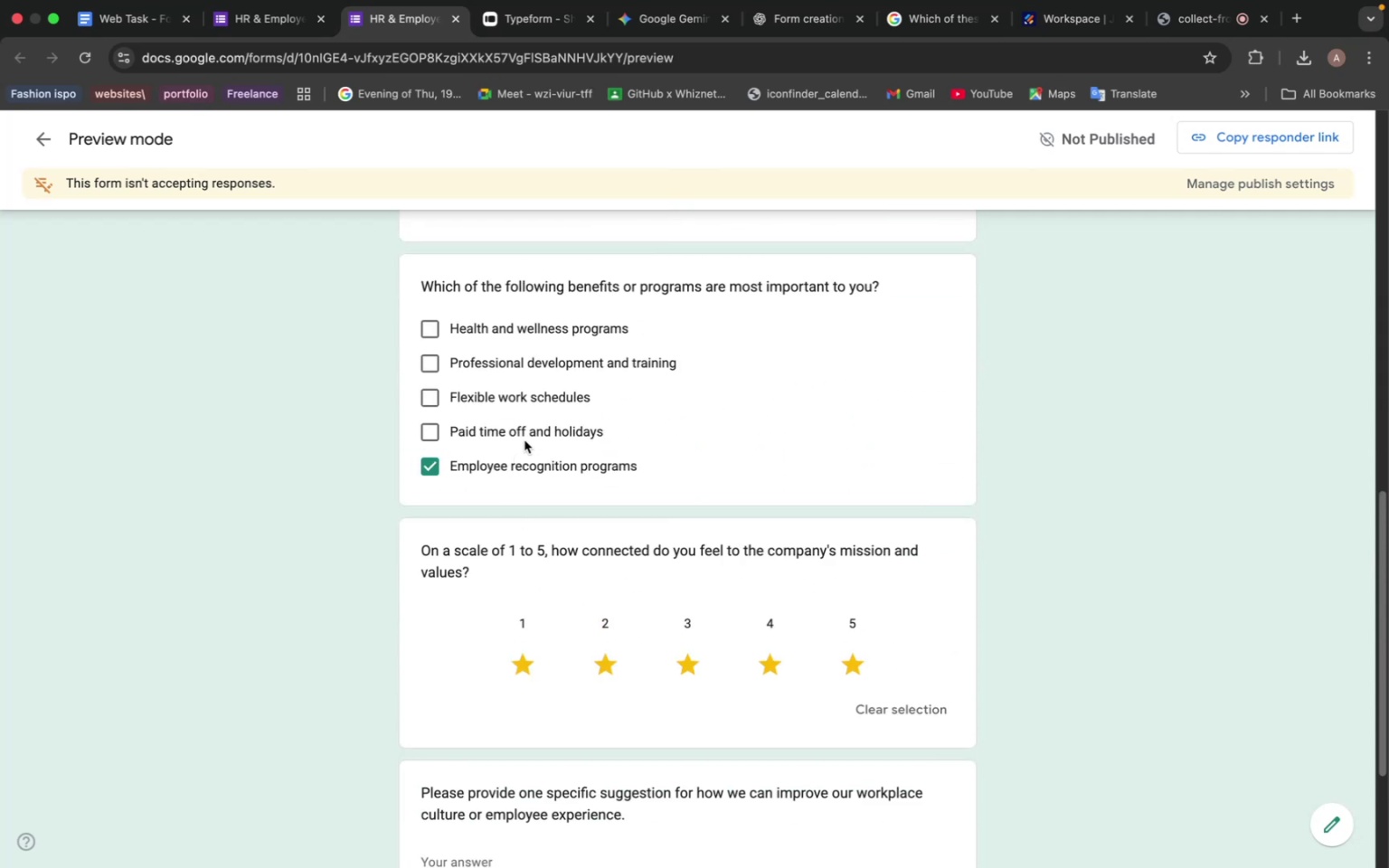 
left_click([527, 439])
 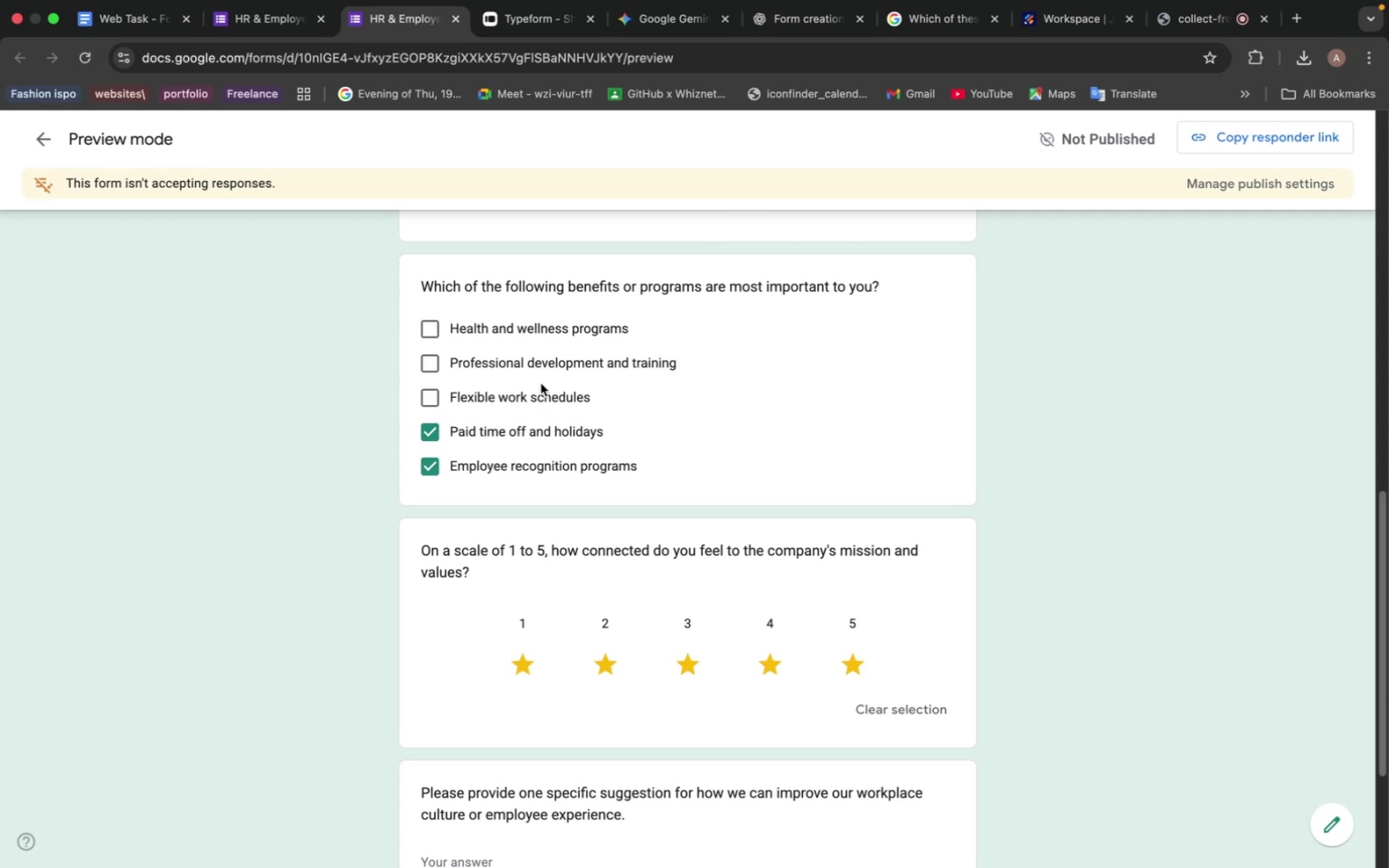 
left_click([543, 363])
 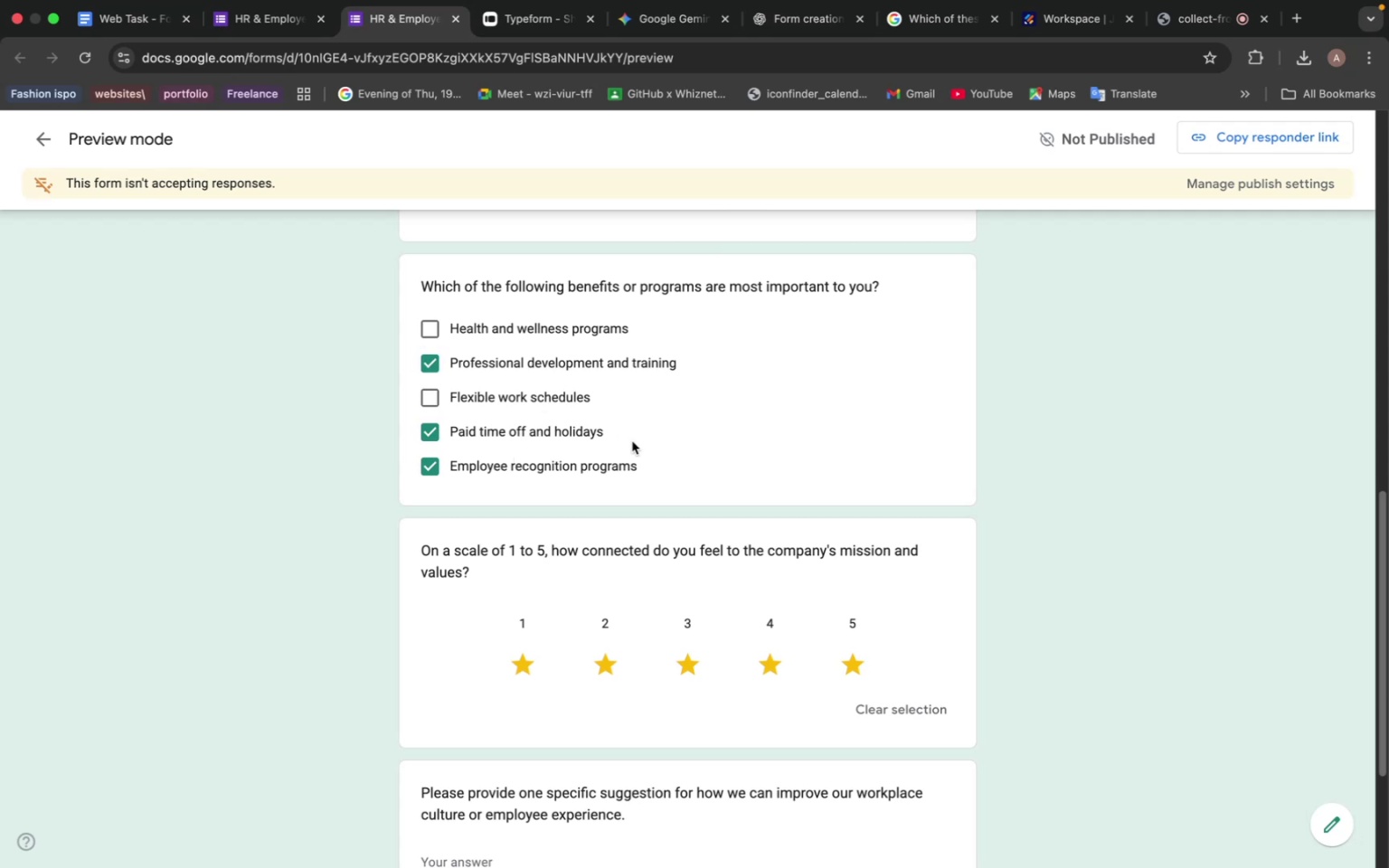 
scroll: coordinate [635, 447], scroll_direction: up, amount: 22.0
 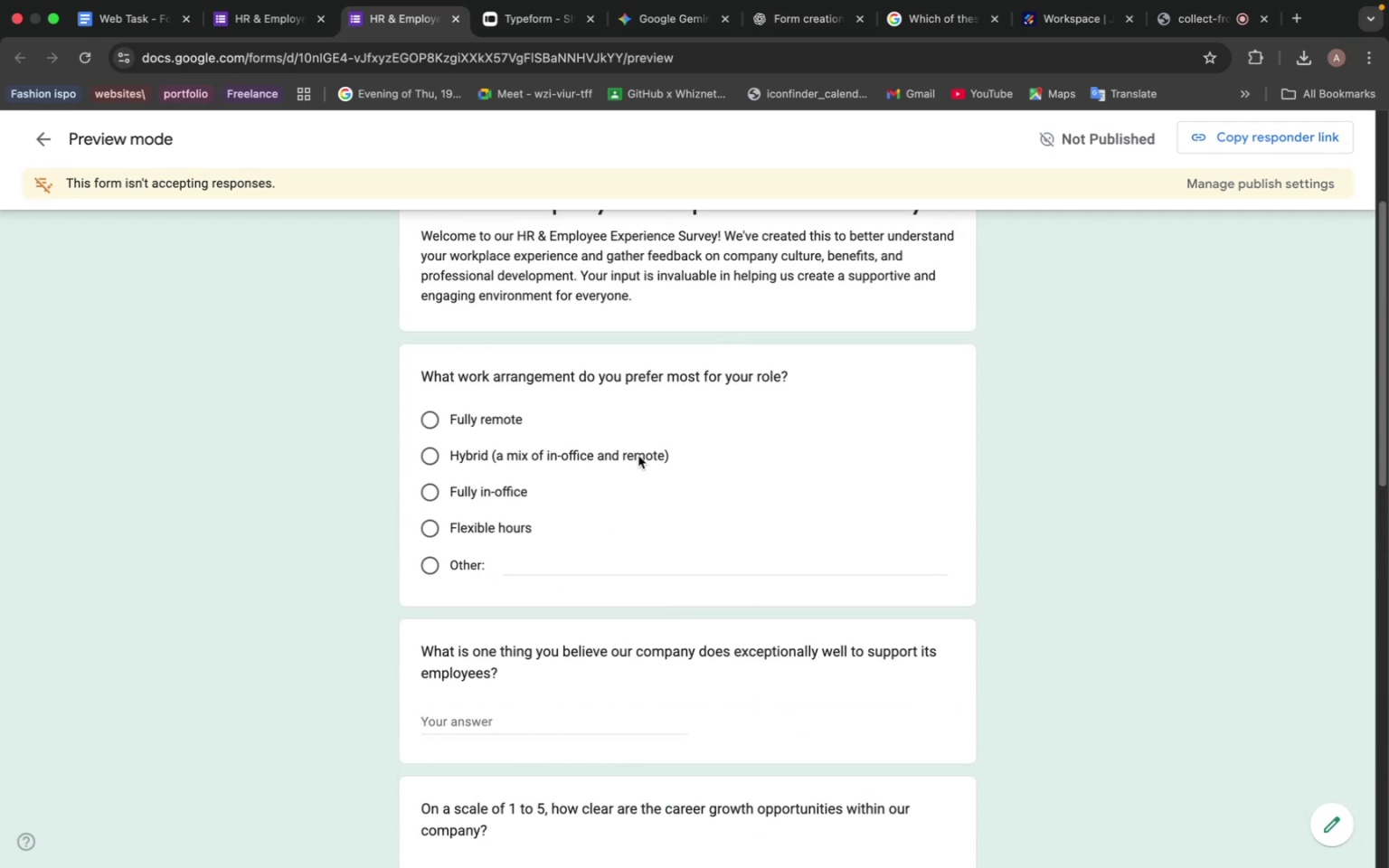 
wait(9.03)
 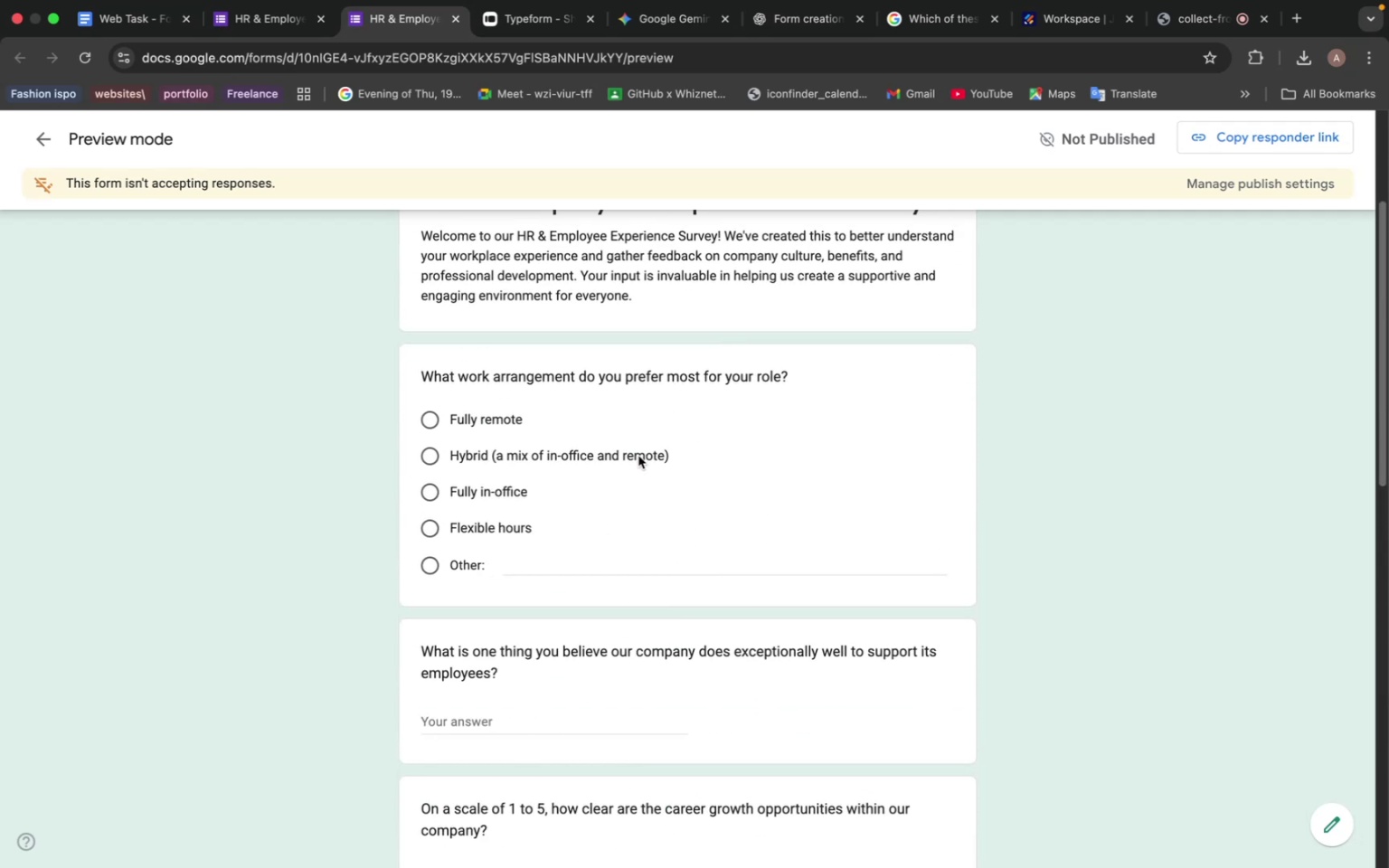 
scroll: coordinate [639, 458], scroll_direction: up, amount: 3.0
 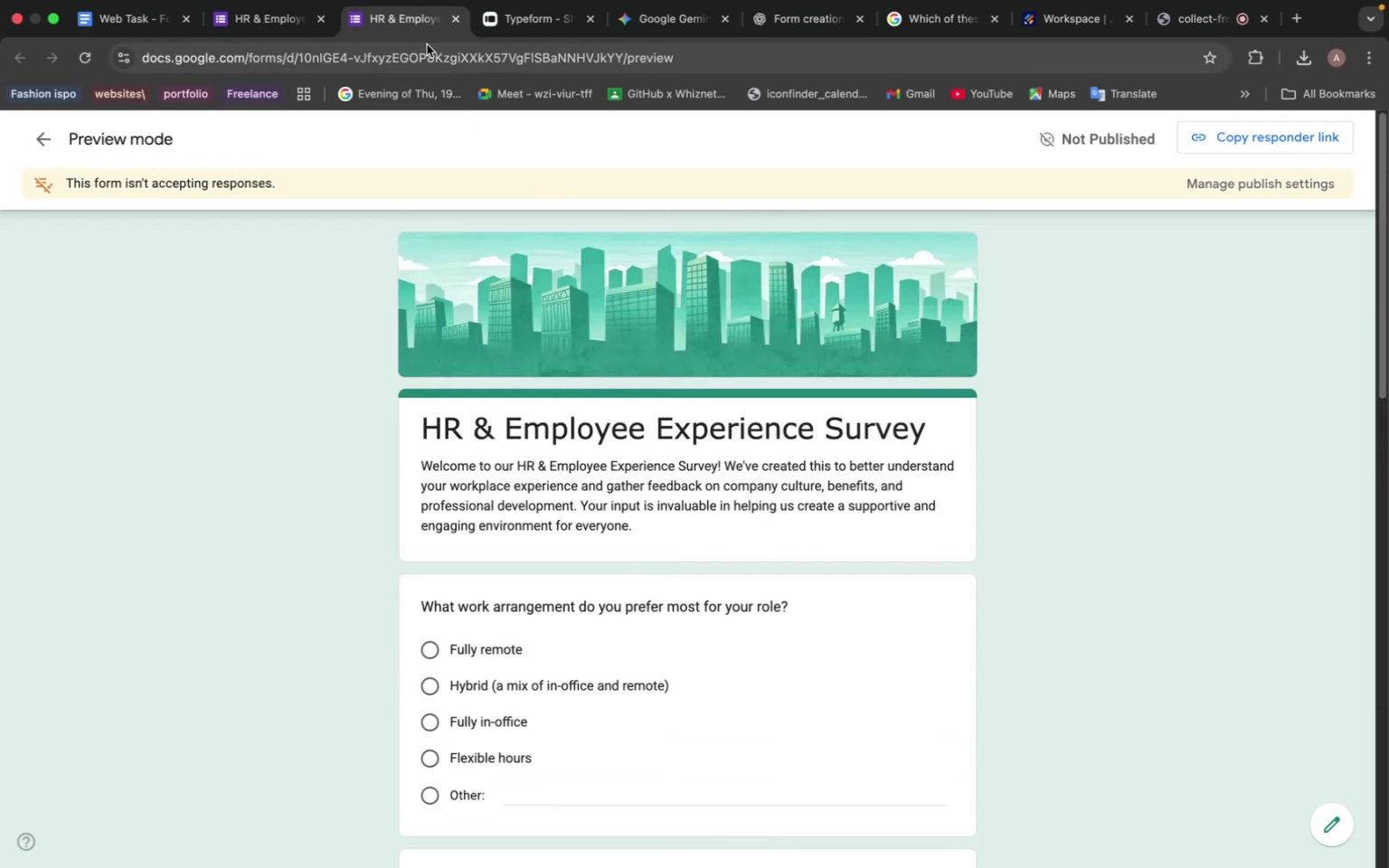 
mouse_move([453, 42])
 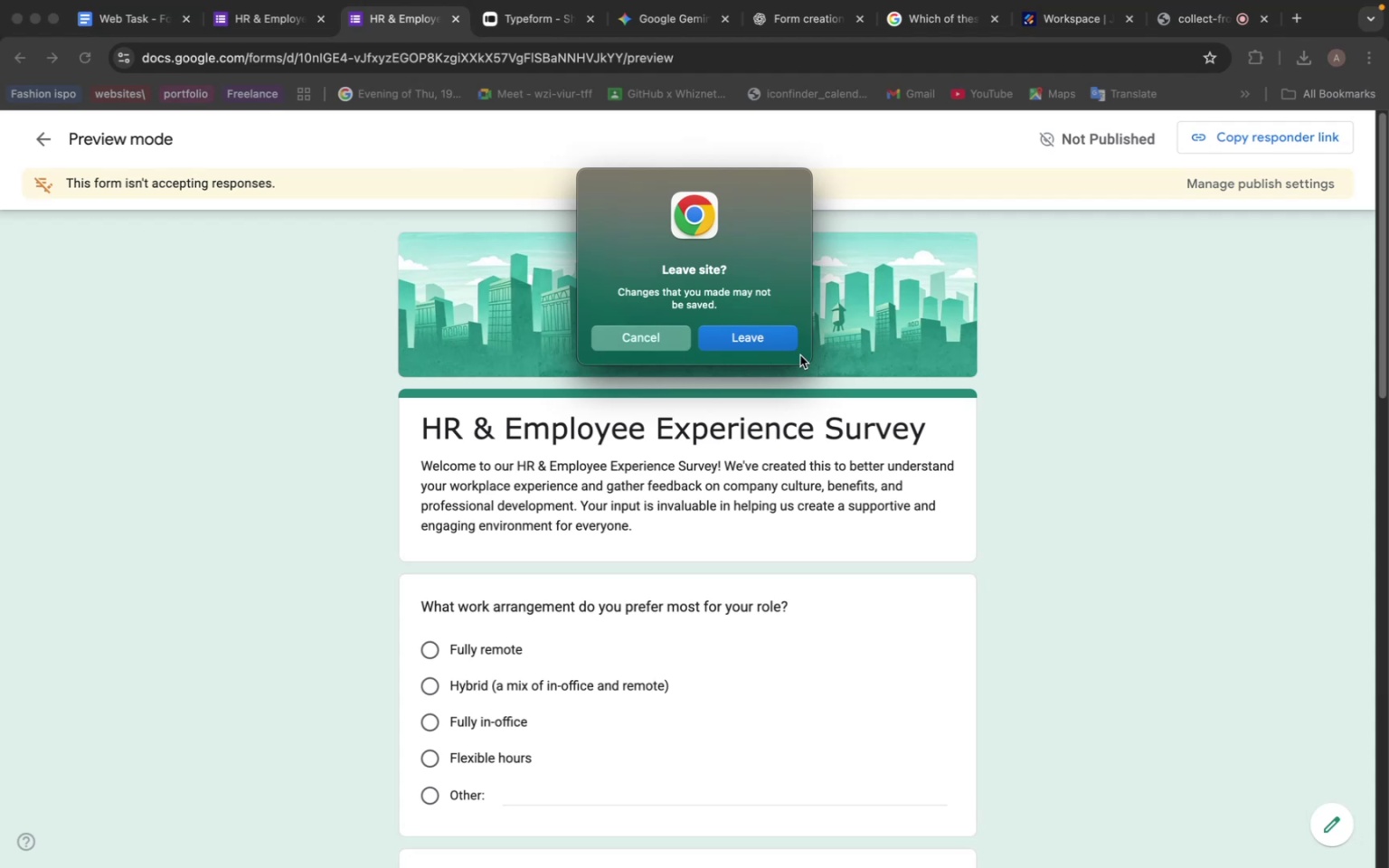 
left_click([751, 341])
 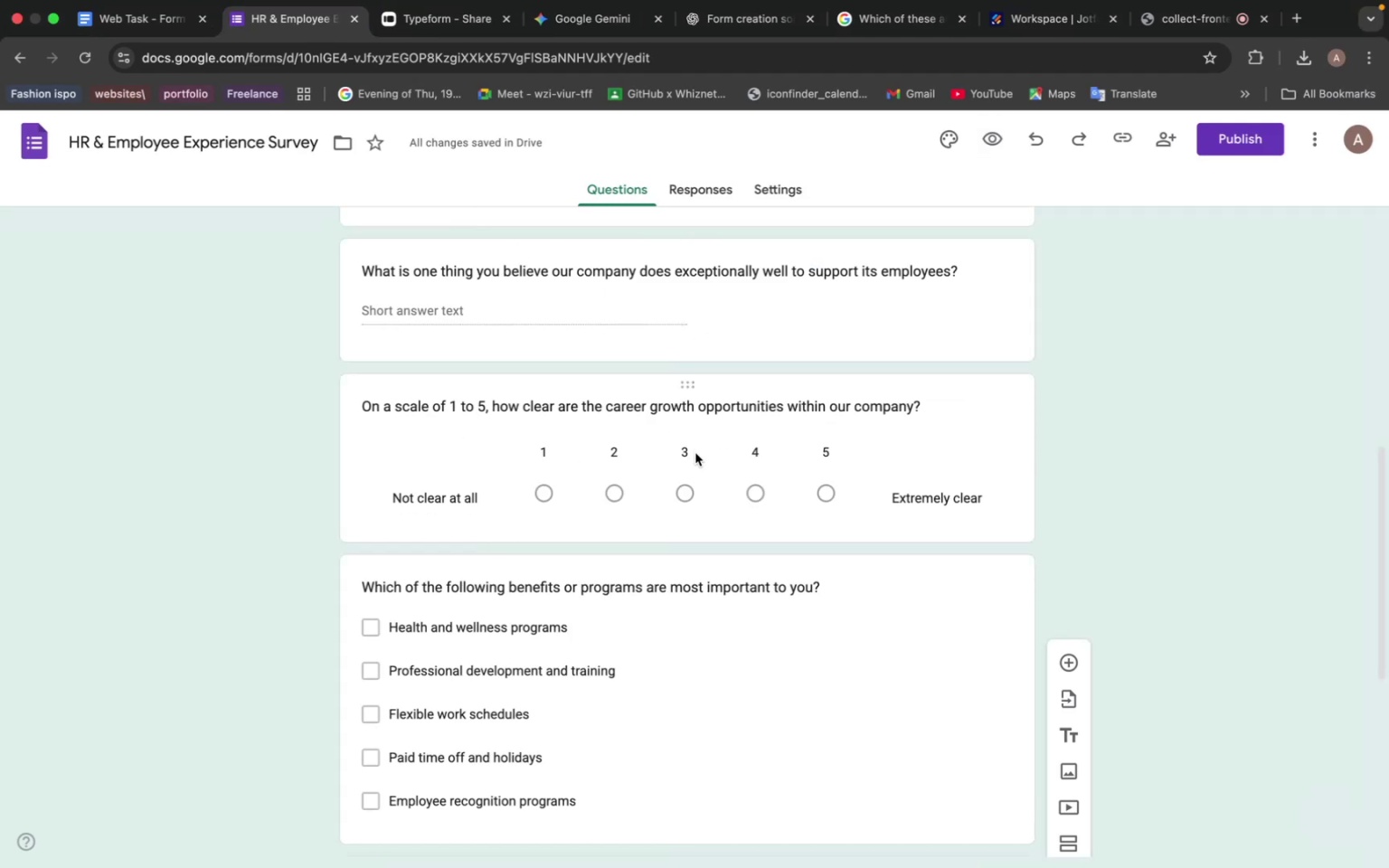 
scroll: coordinate [697, 453], scroll_direction: down, amount: 4.0
 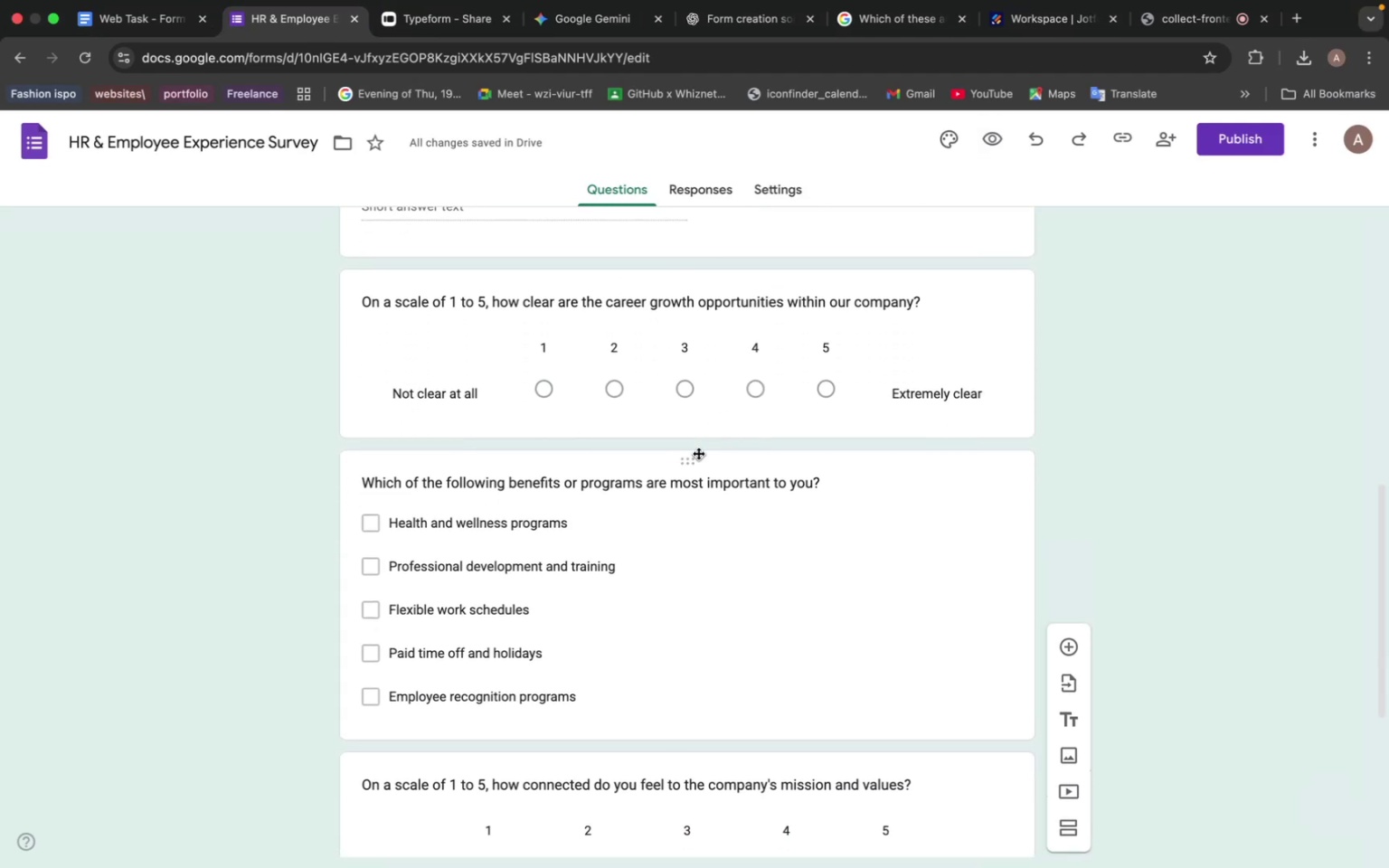 
scroll: coordinate [700, 453], scroll_direction: up, amount: 25.0
 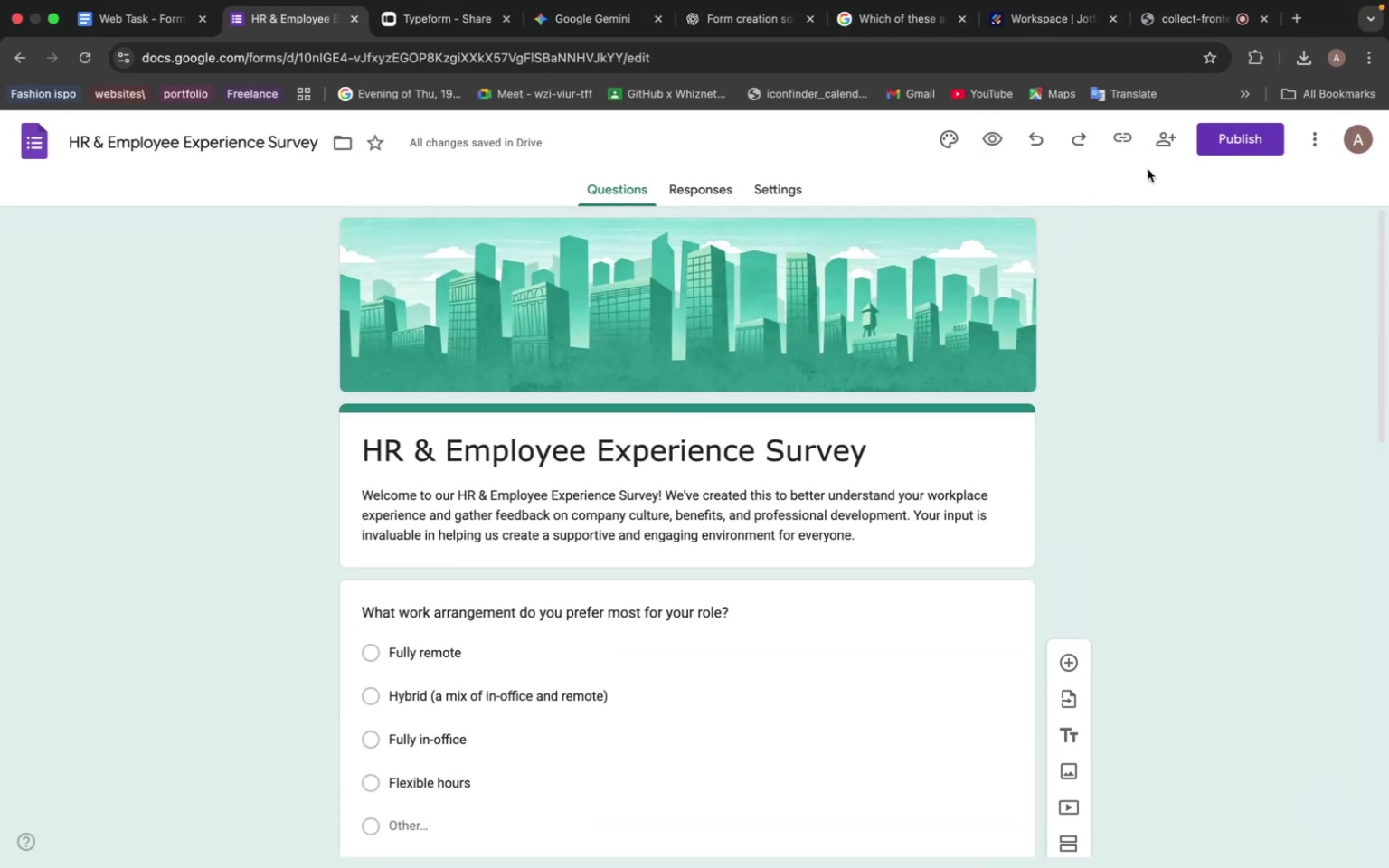 
left_click([1243, 115])
 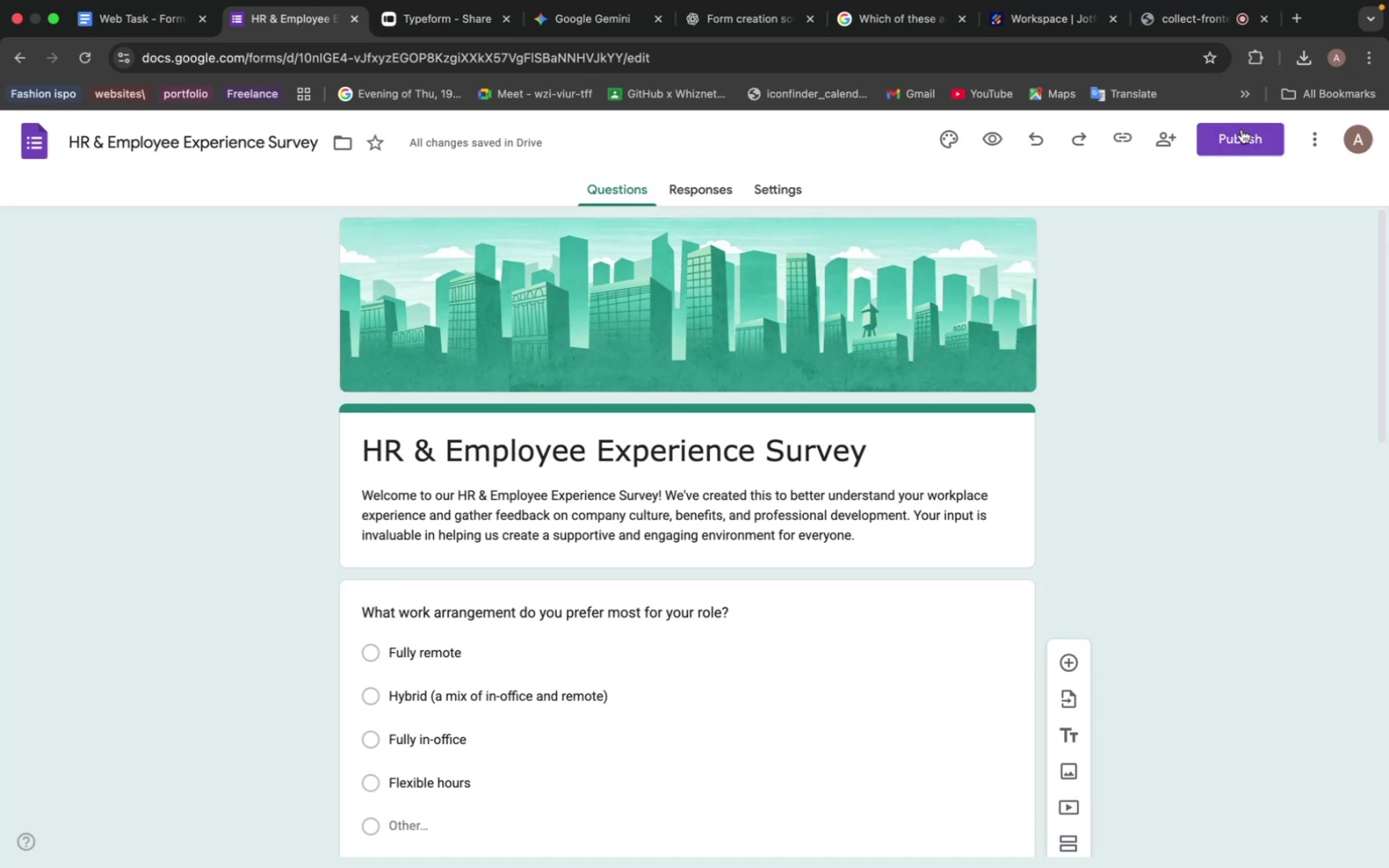 
left_click([1242, 129])
 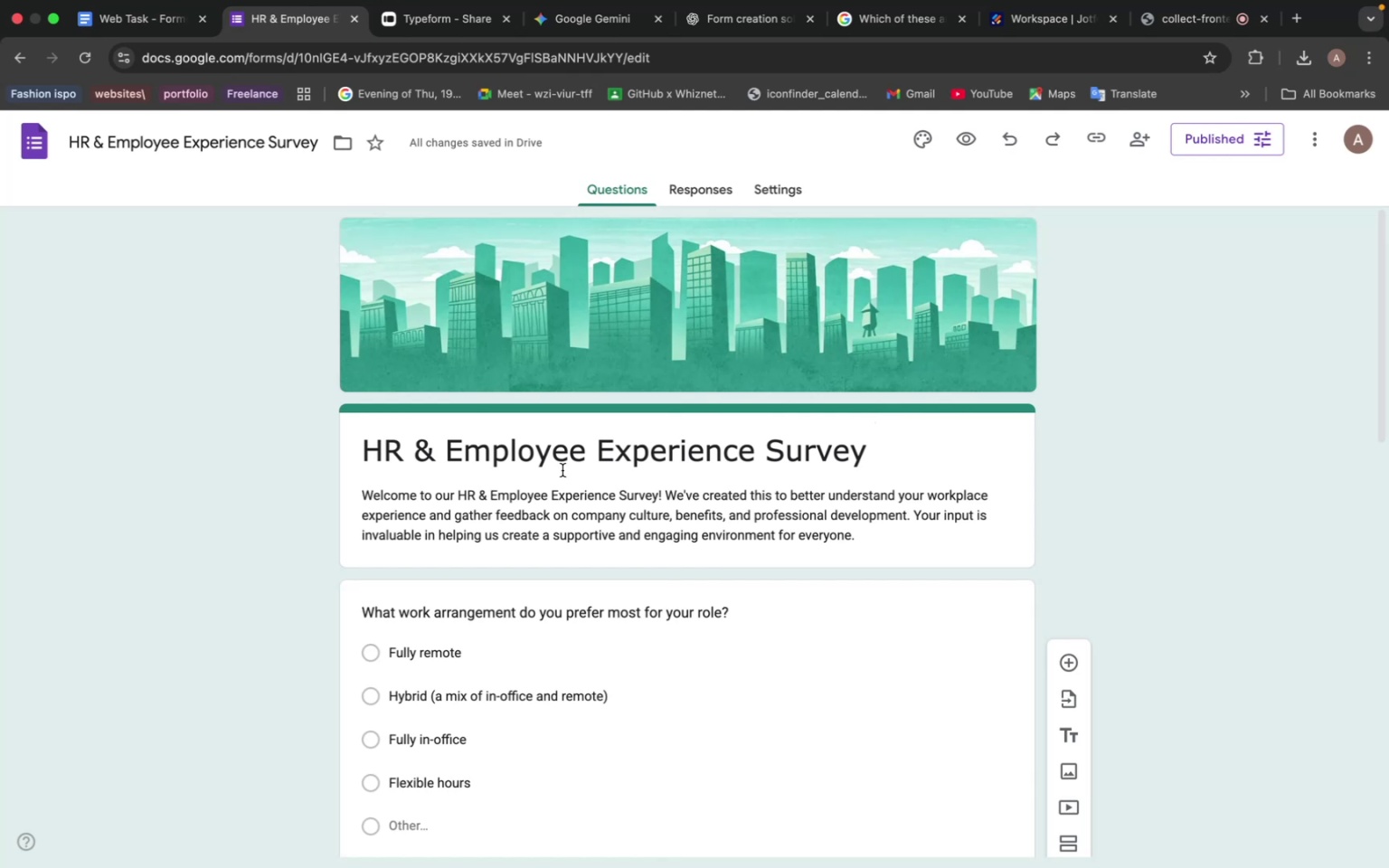 
wait(30.96)
 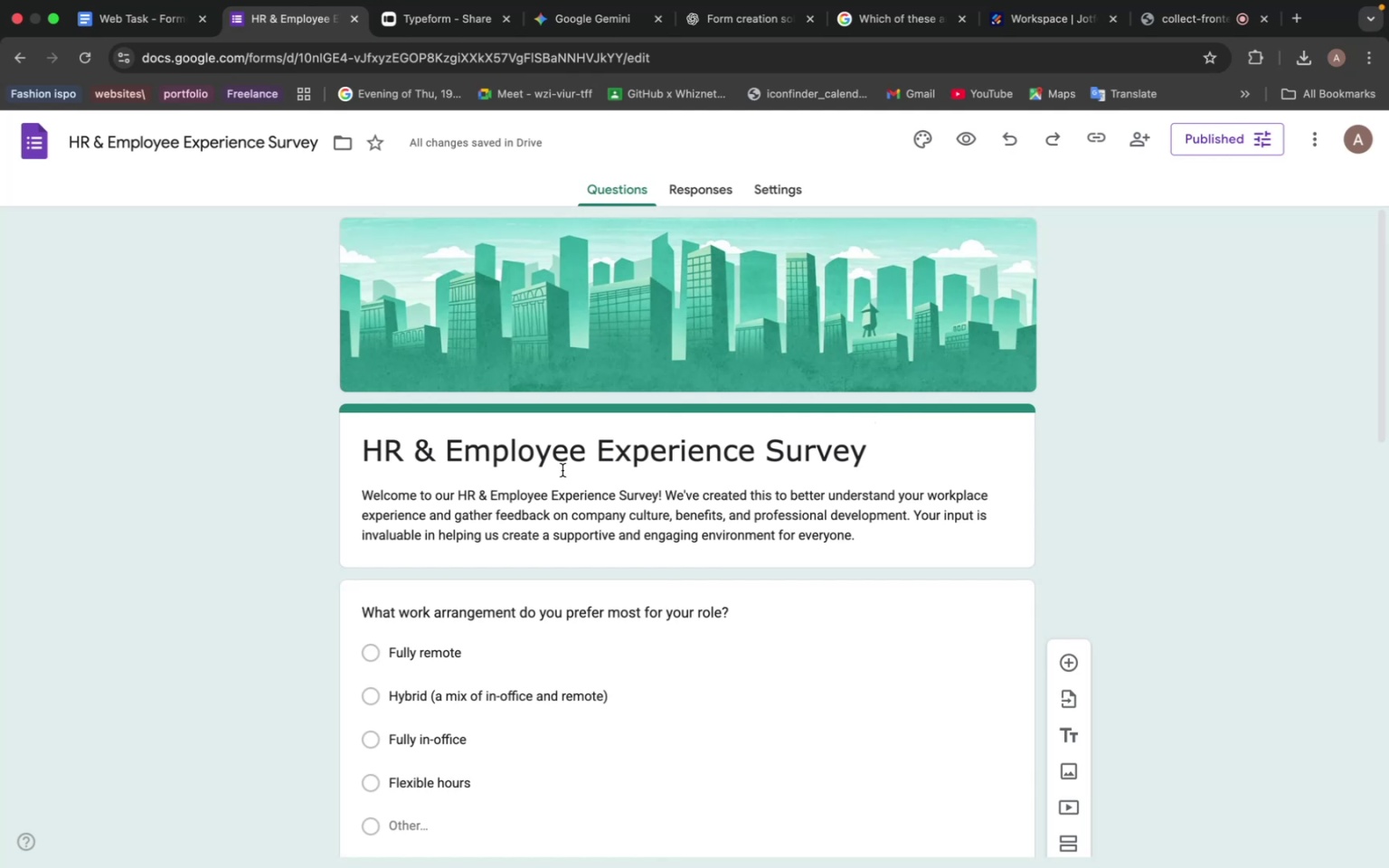 
left_click([568, 21])
 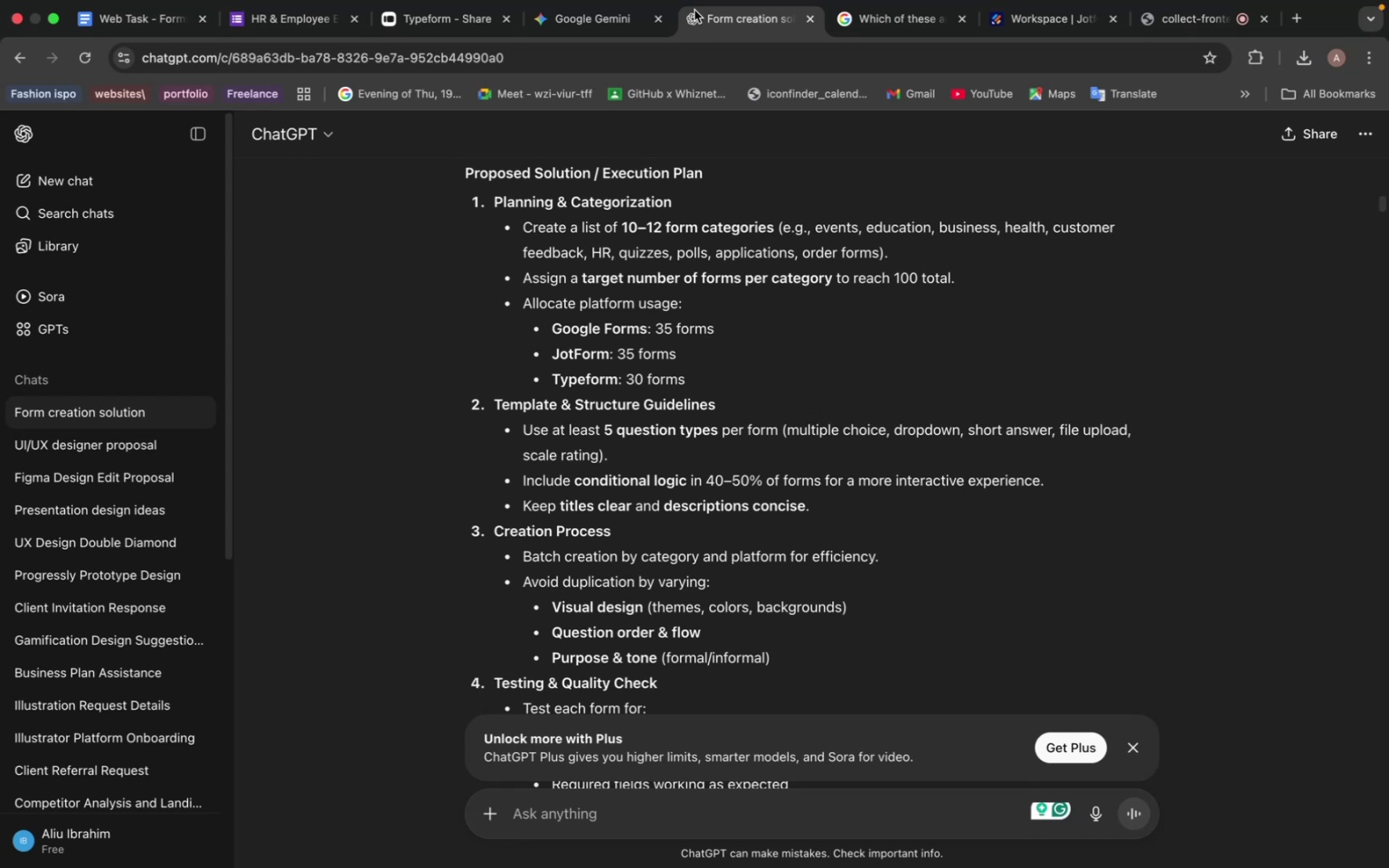 
wait(17.87)
 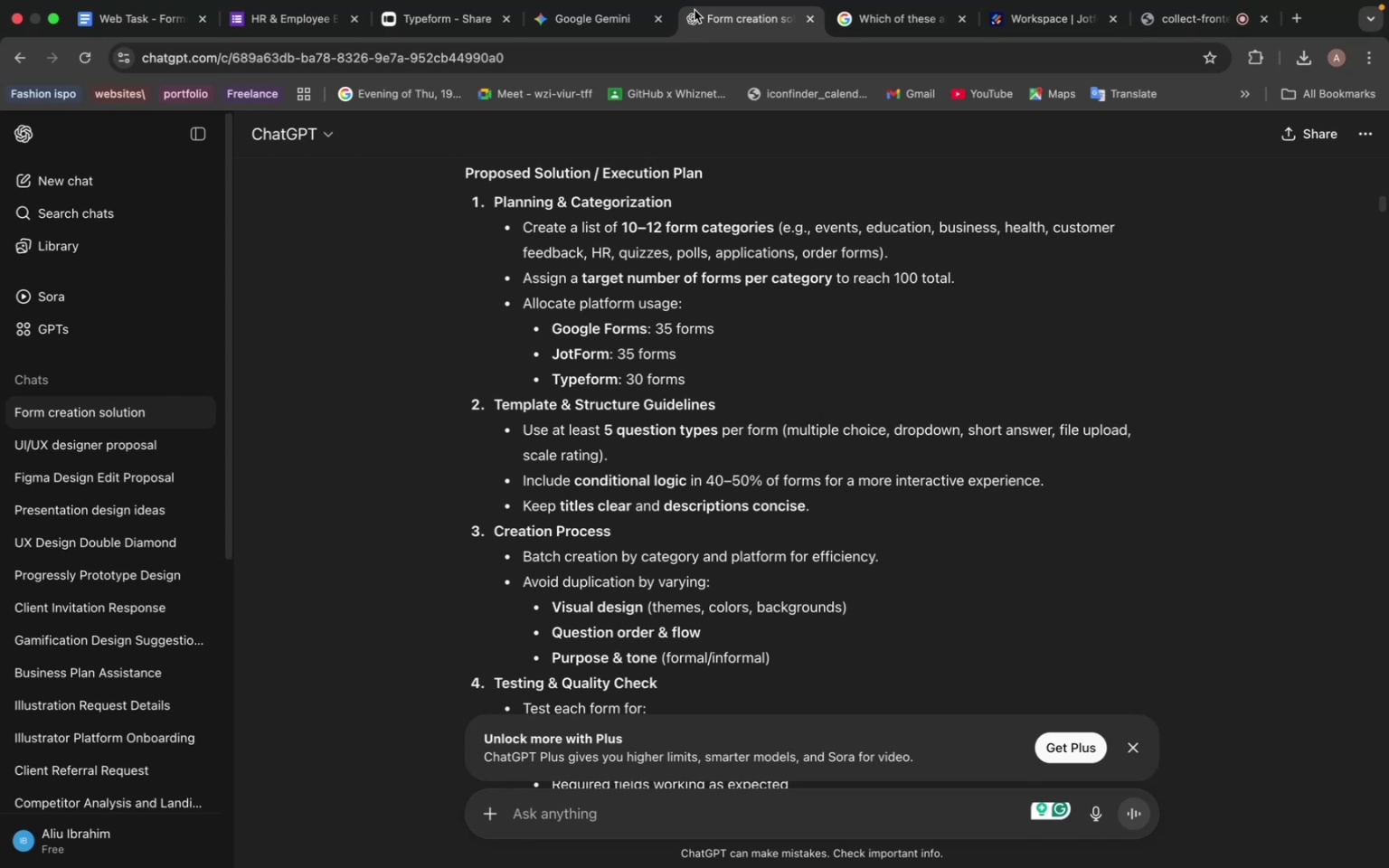 
left_click([596, 50])
 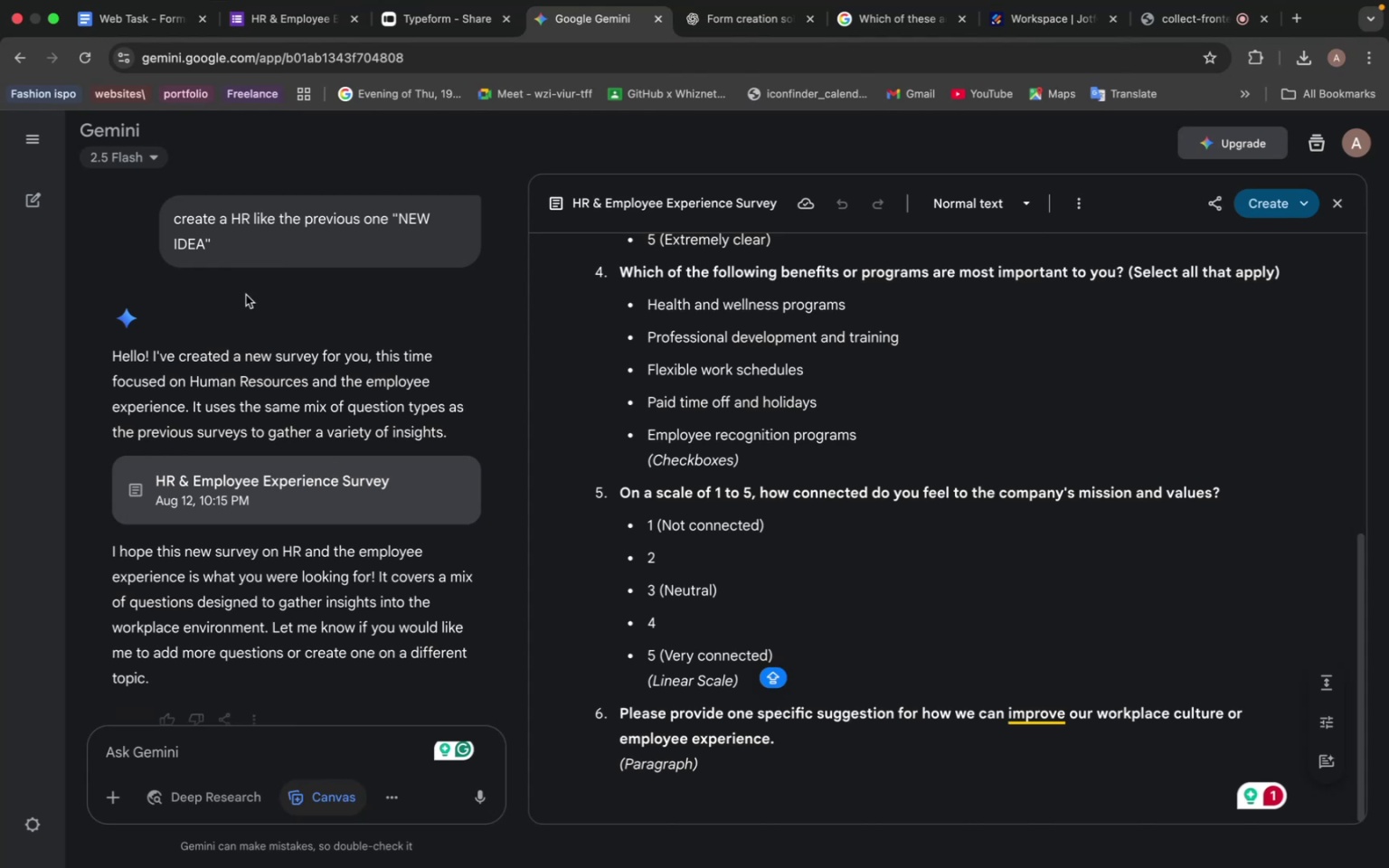 
left_click_drag(start_coordinate=[238, 252], to_coordinate=[146, 219])
 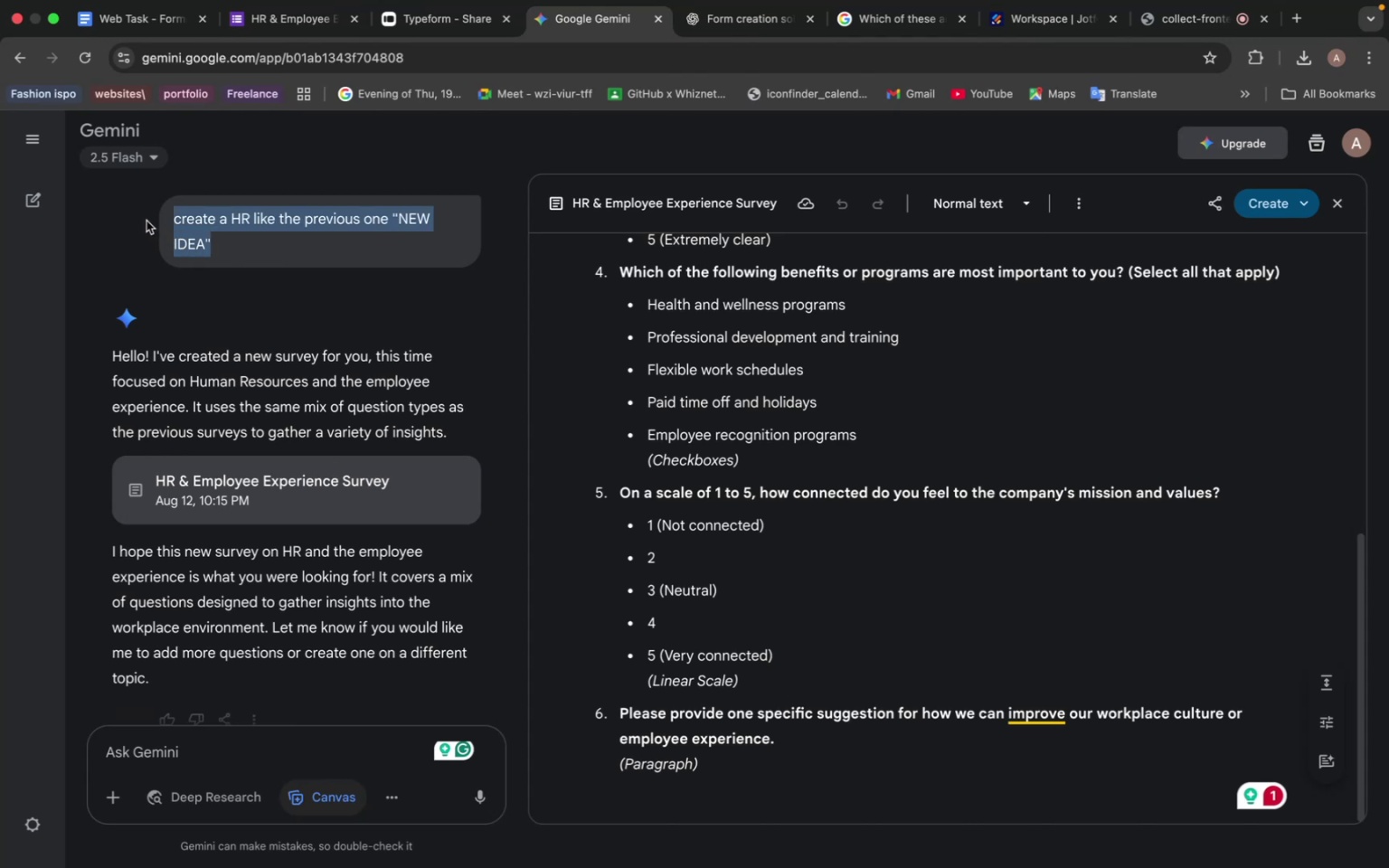 
key(Meta+C)
 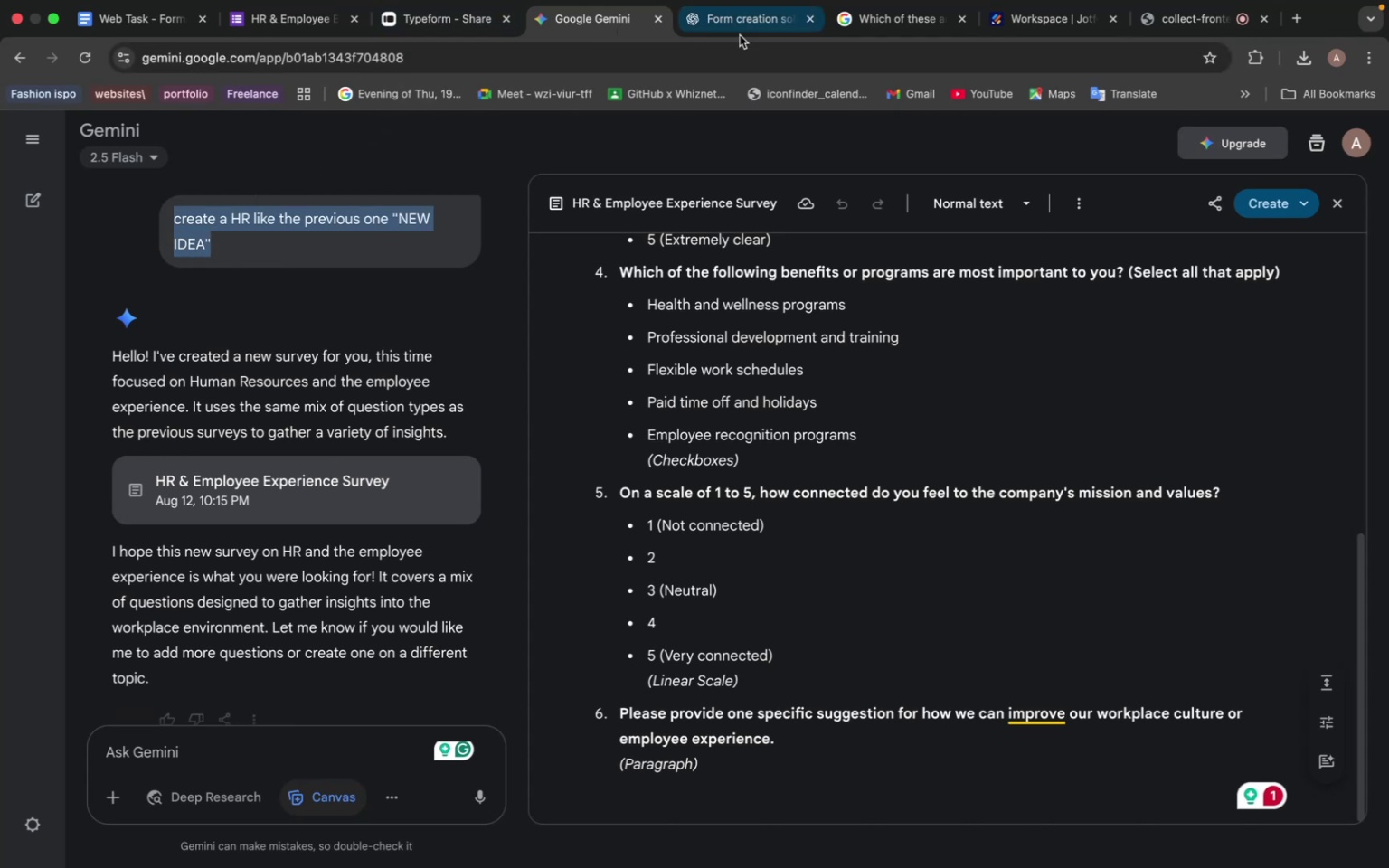 
left_click([741, 24])
 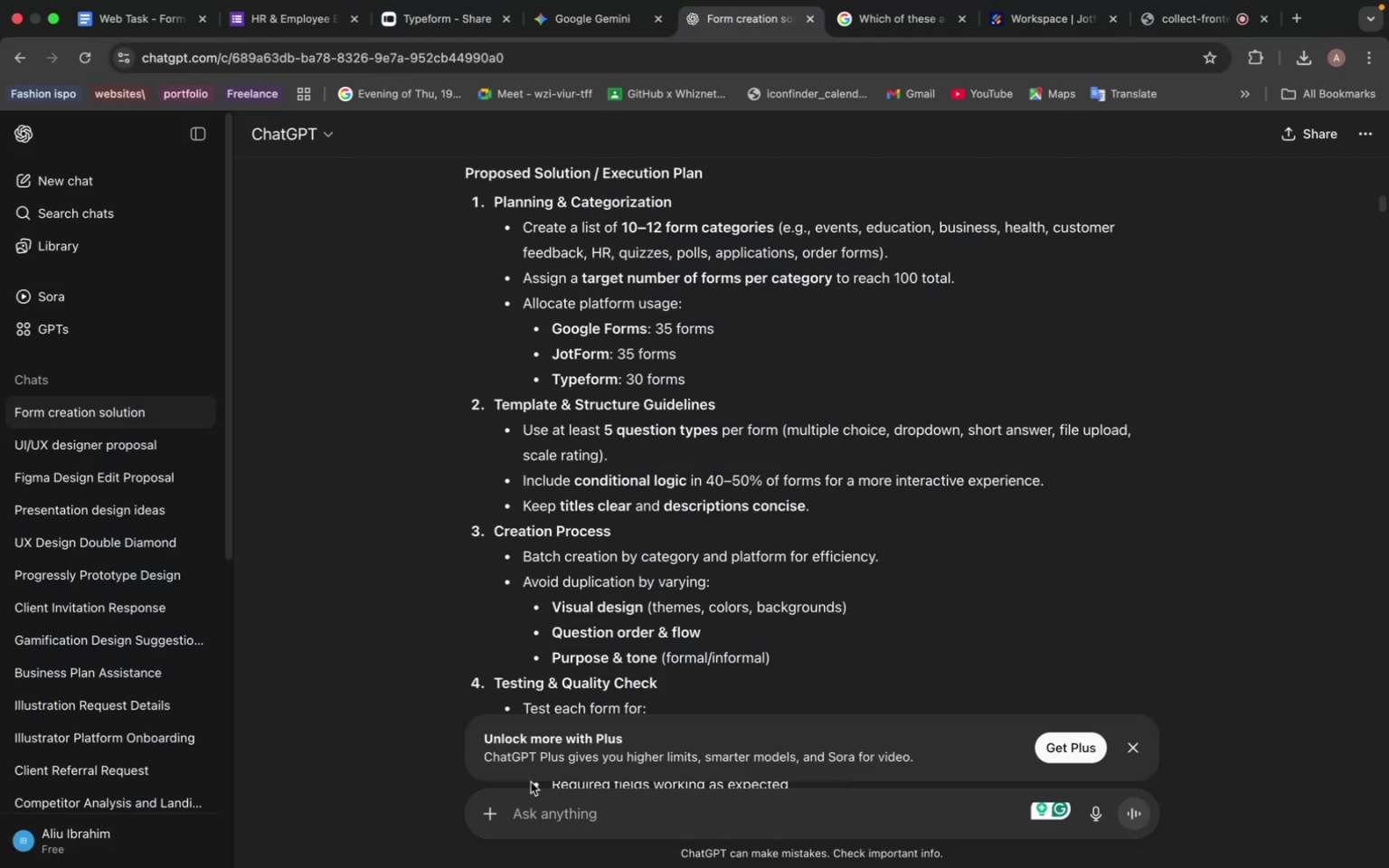 
left_click([526, 816])
 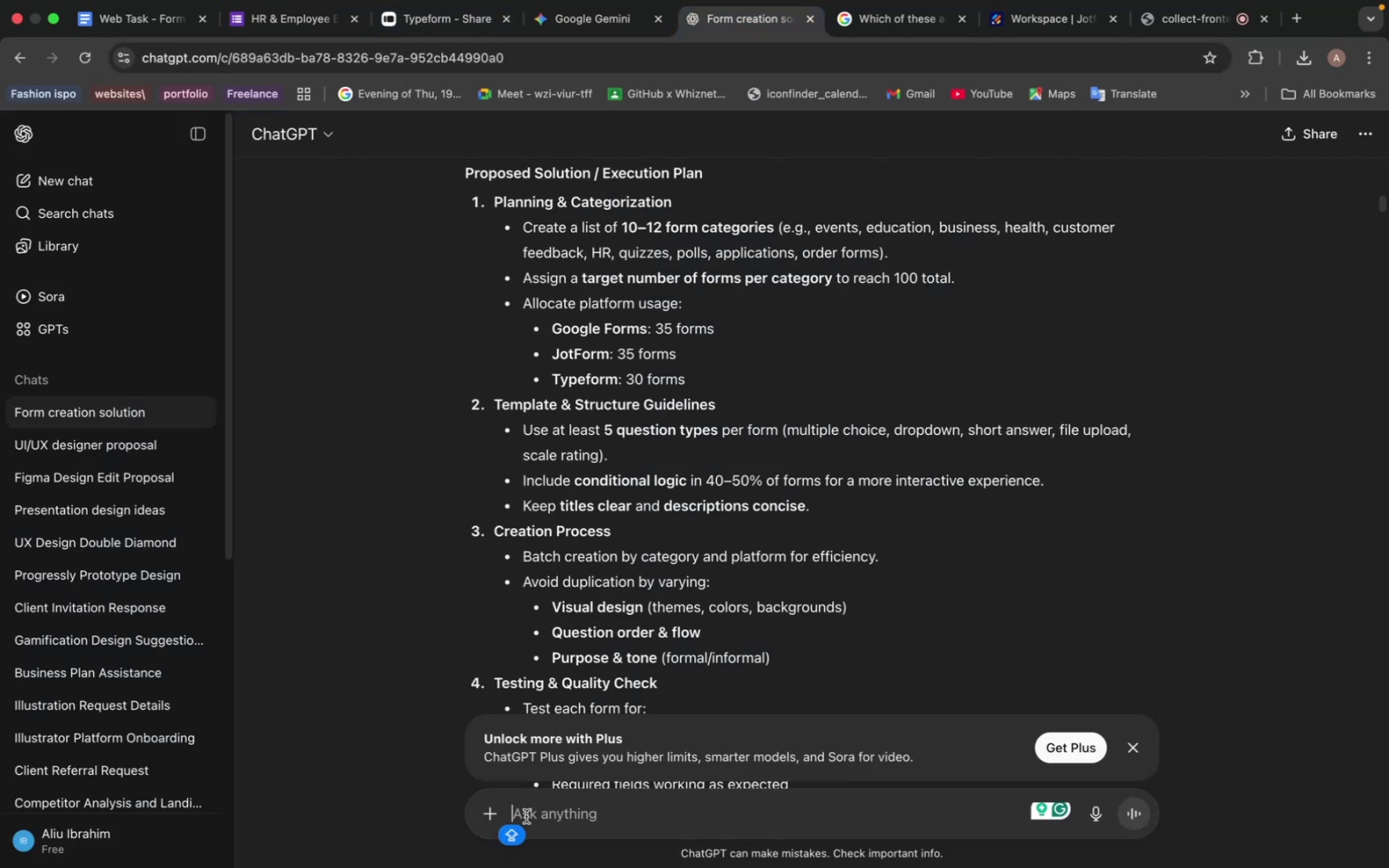 
key(Meta+V)
 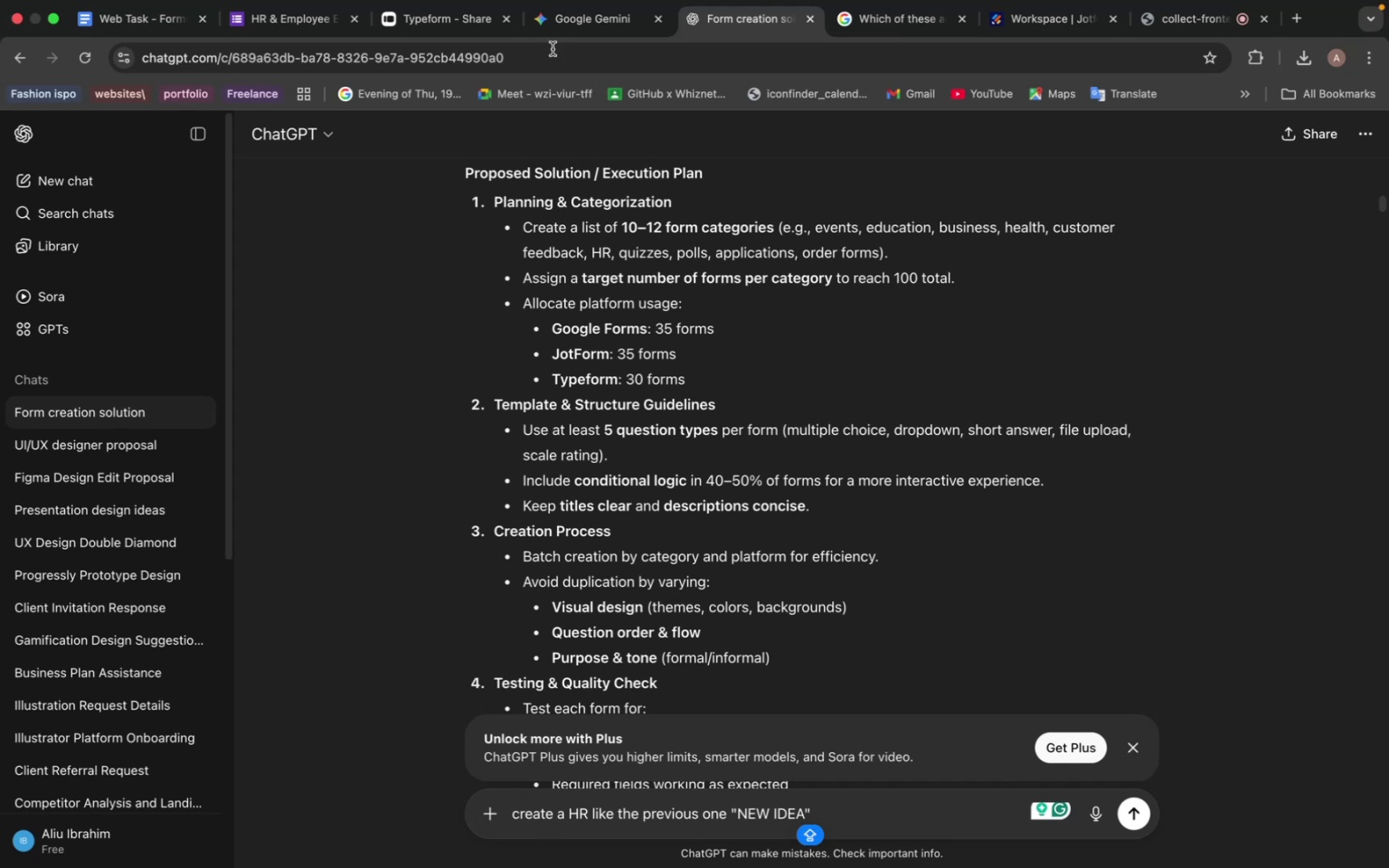 
left_click([571, 22])
 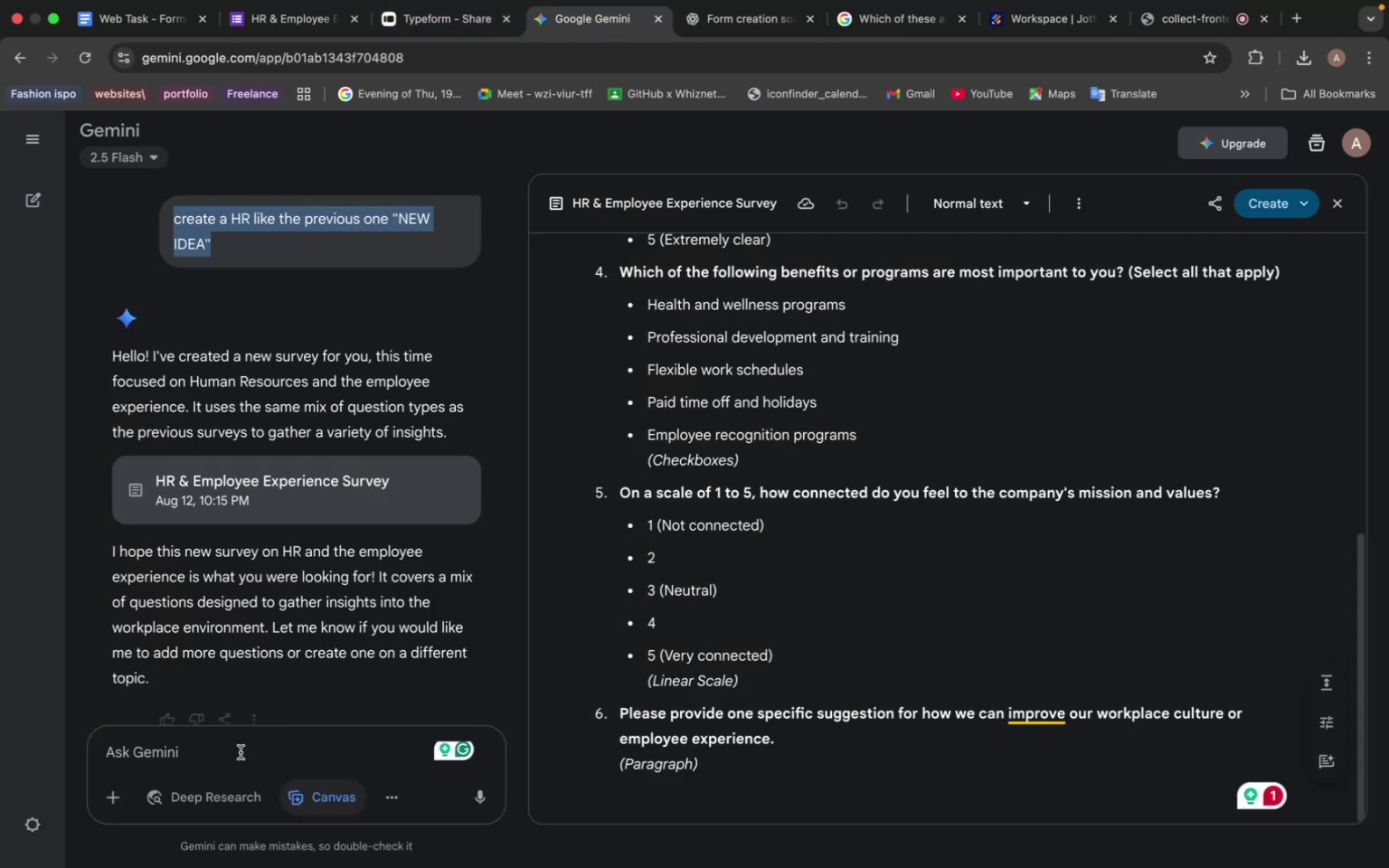 
left_click([233, 748])
 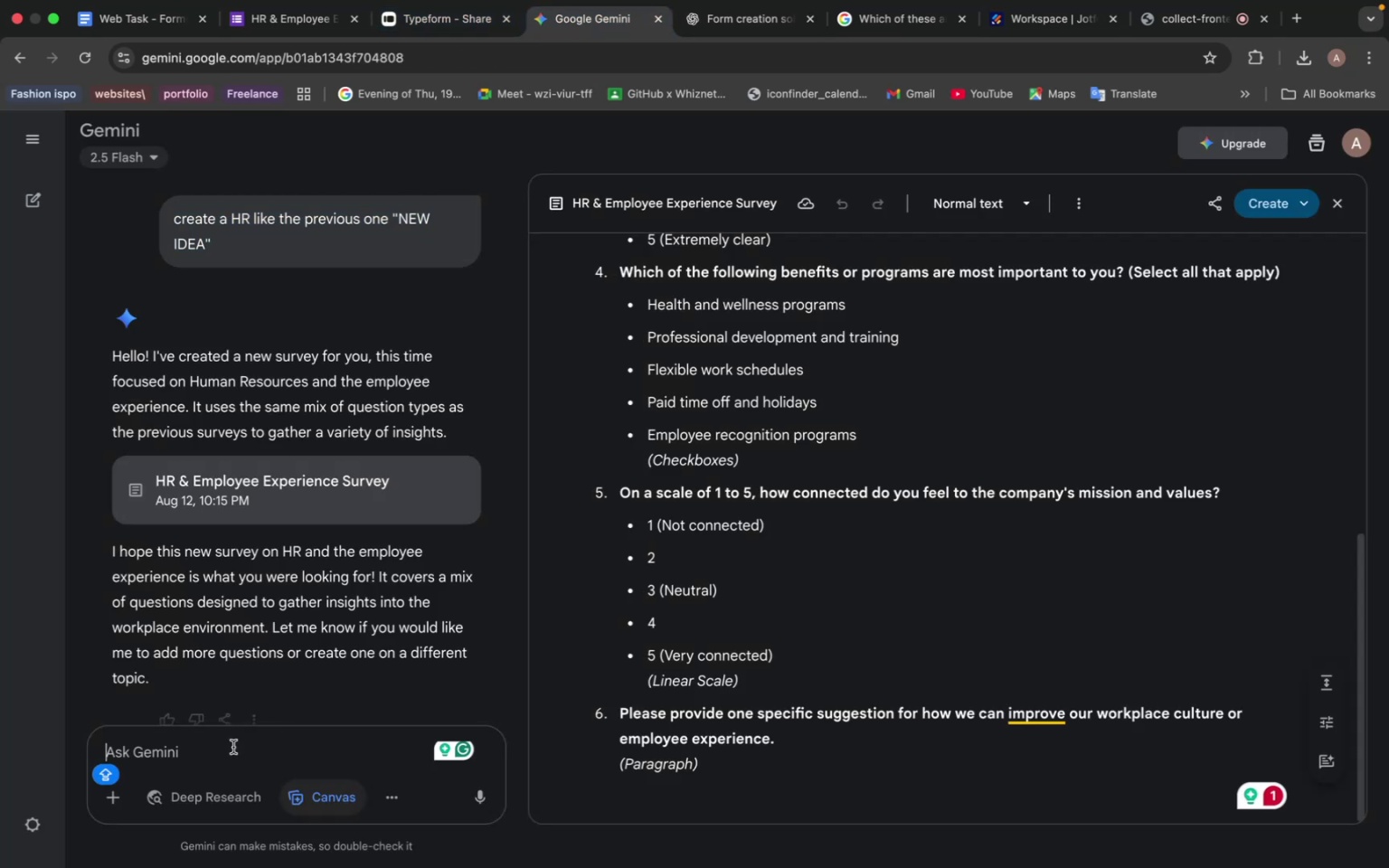 
key(Meta+V)
 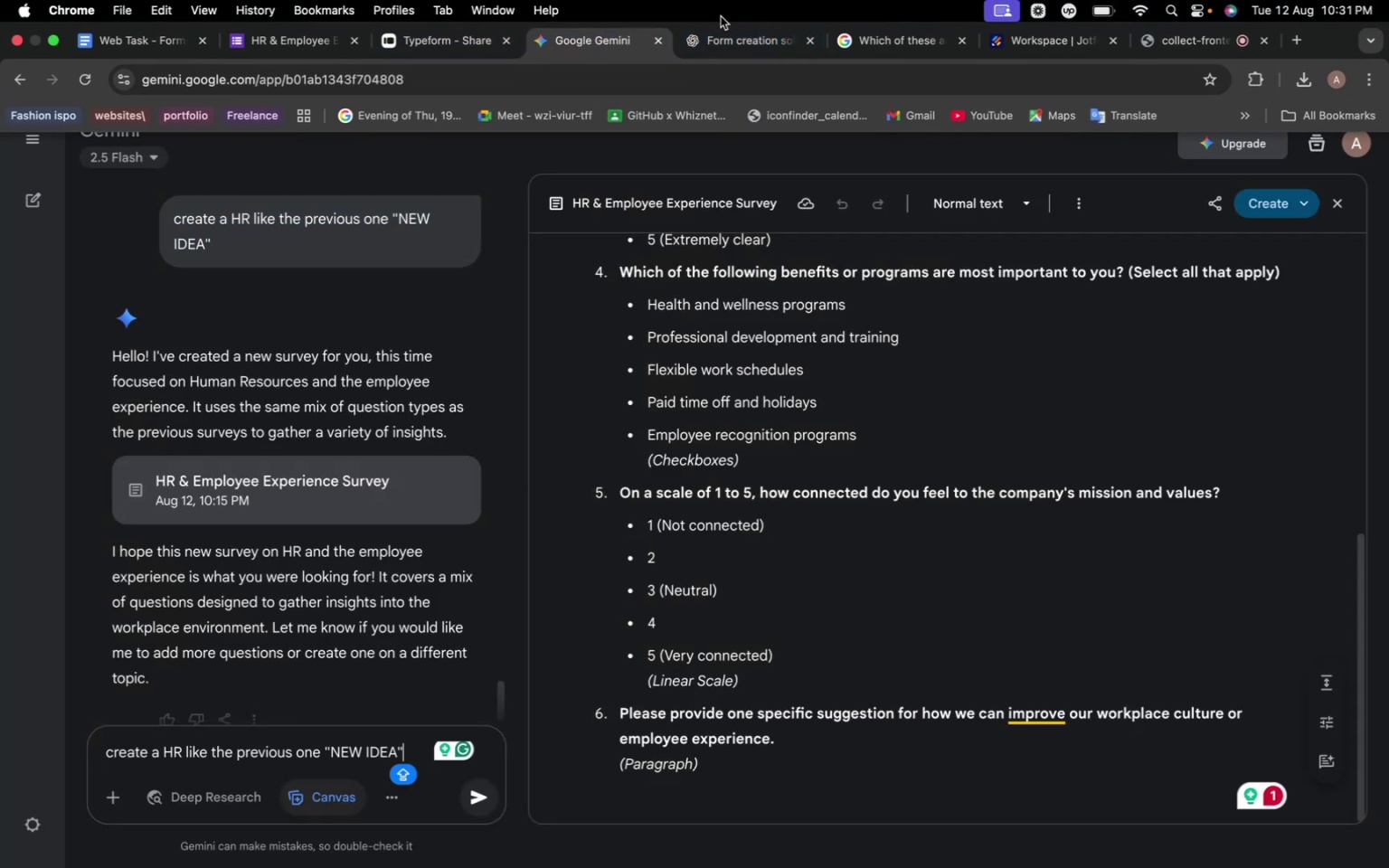 
left_click([722, 32])
 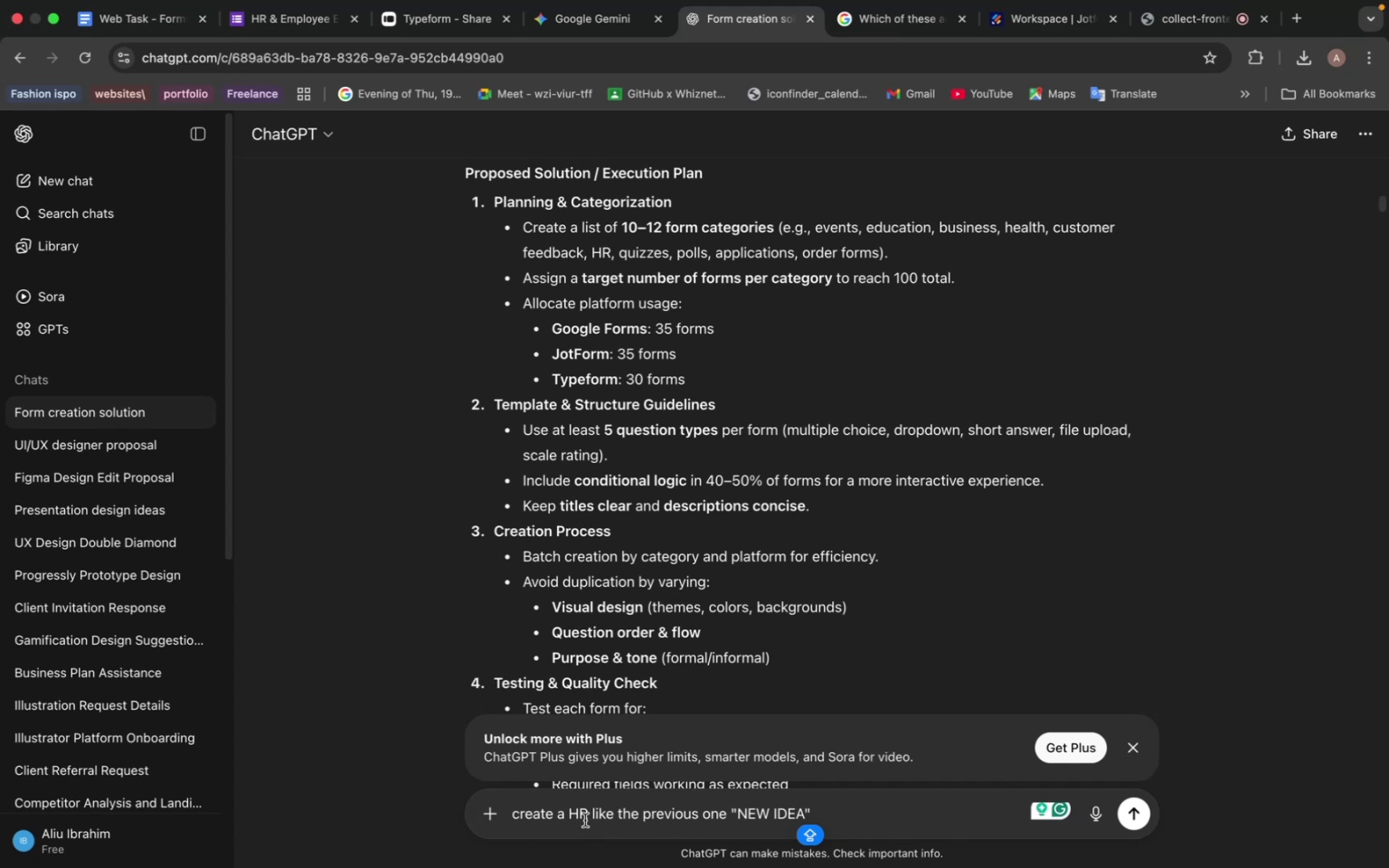 
wait(13.83)
 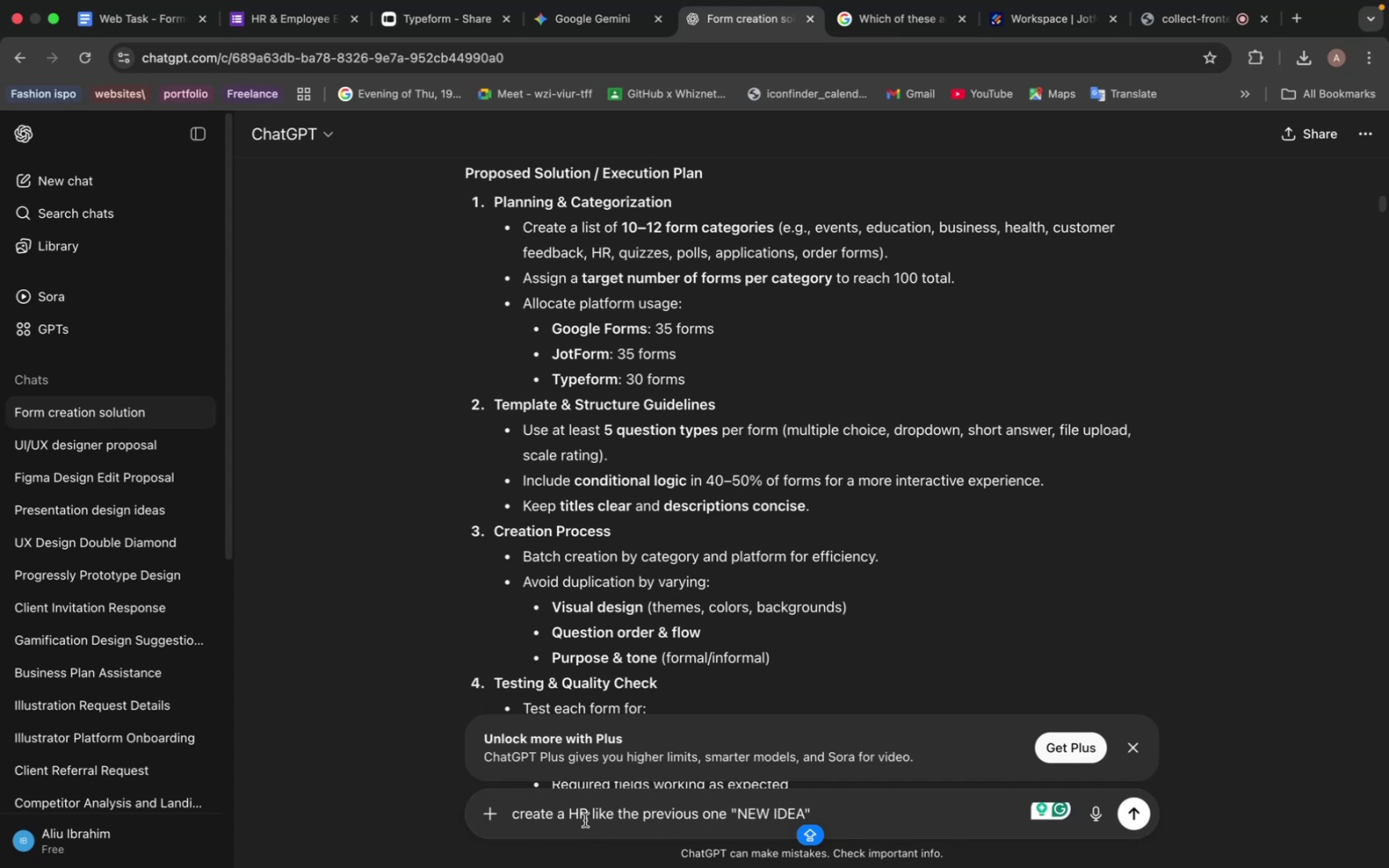 
left_click_drag(start_coordinate=[589, 819], to_coordinate=[572, 816])
 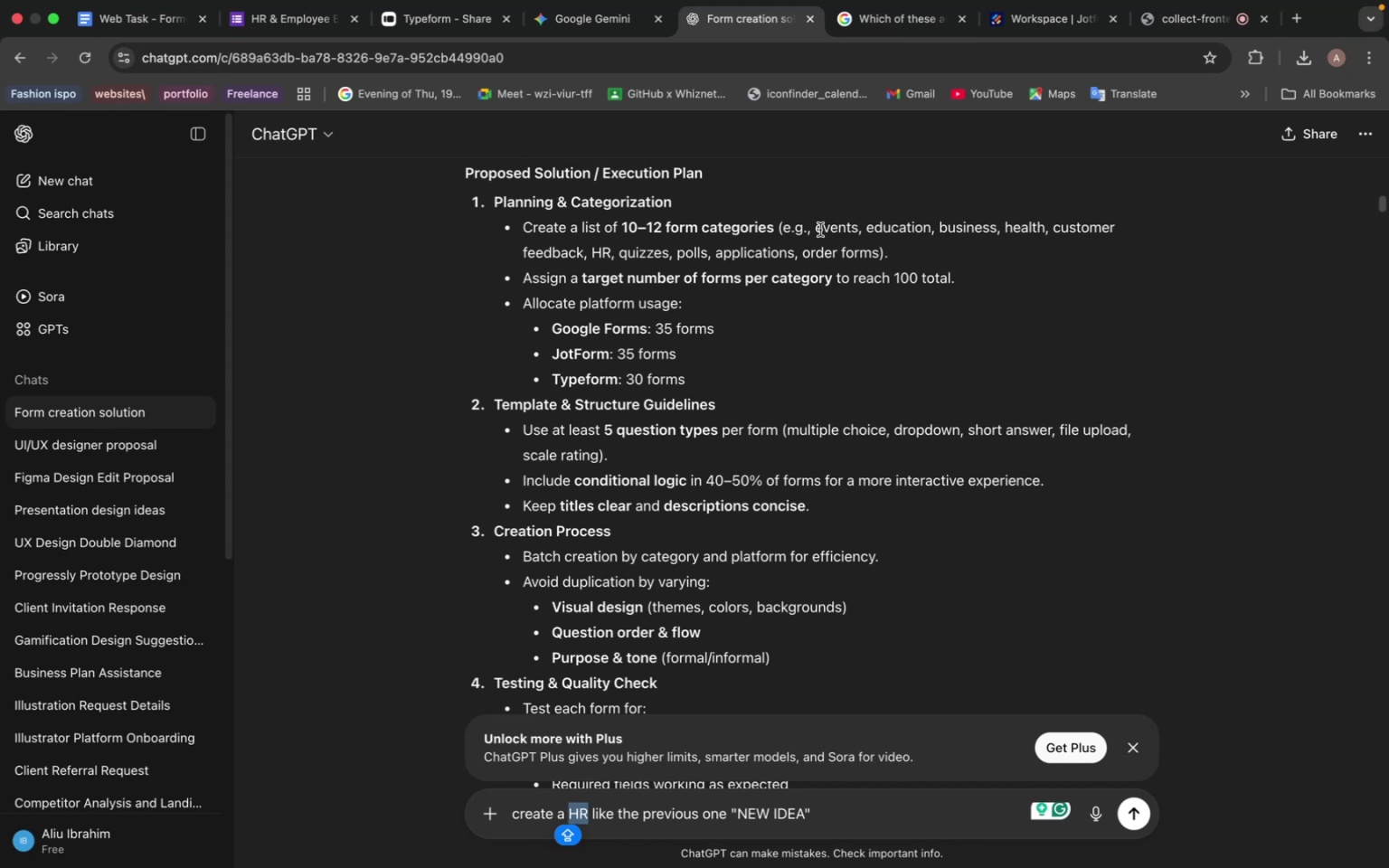 
left_click_drag(start_coordinate=[815, 226], to_coordinate=[877, 253])
 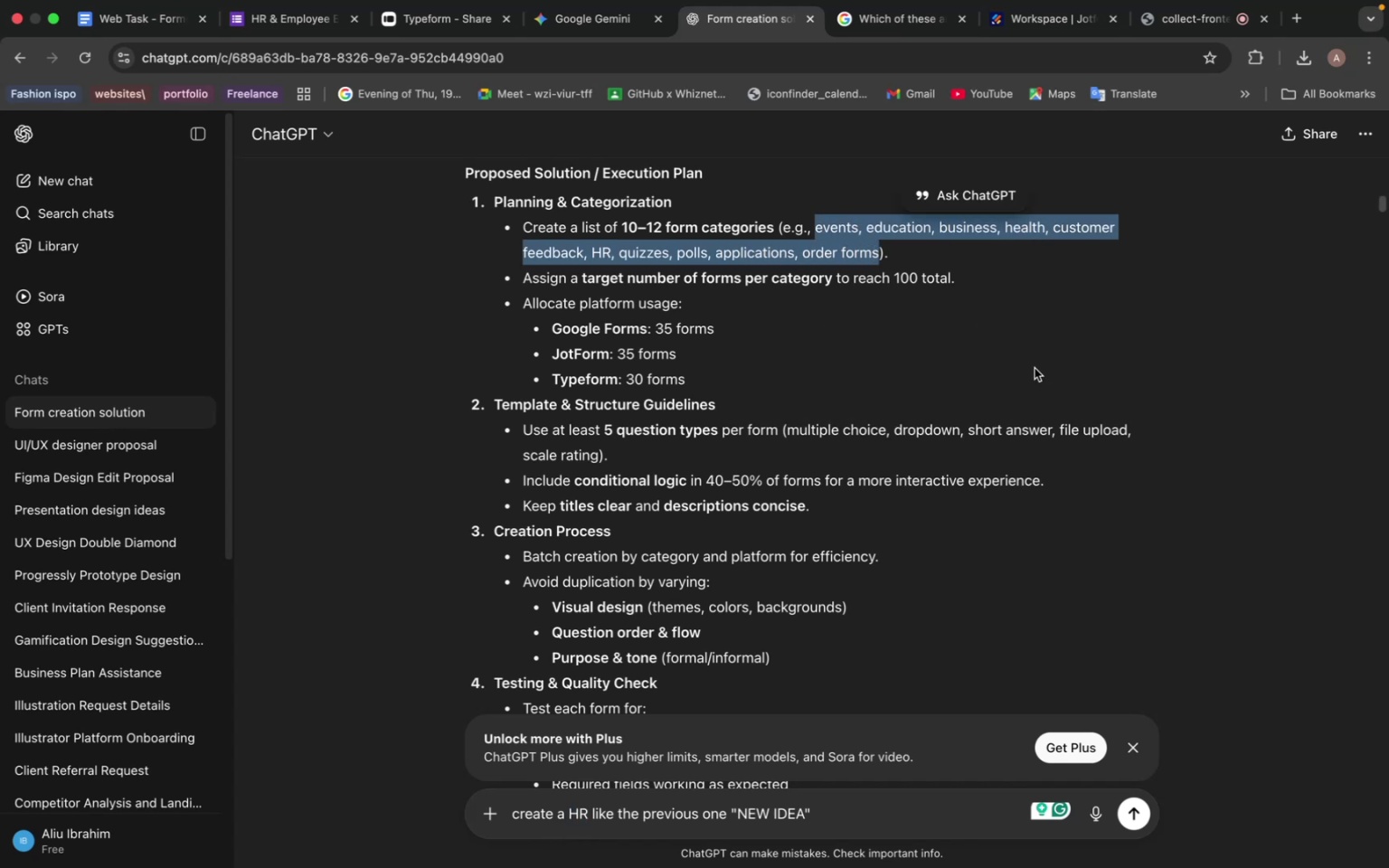 
key(Meta+C)
 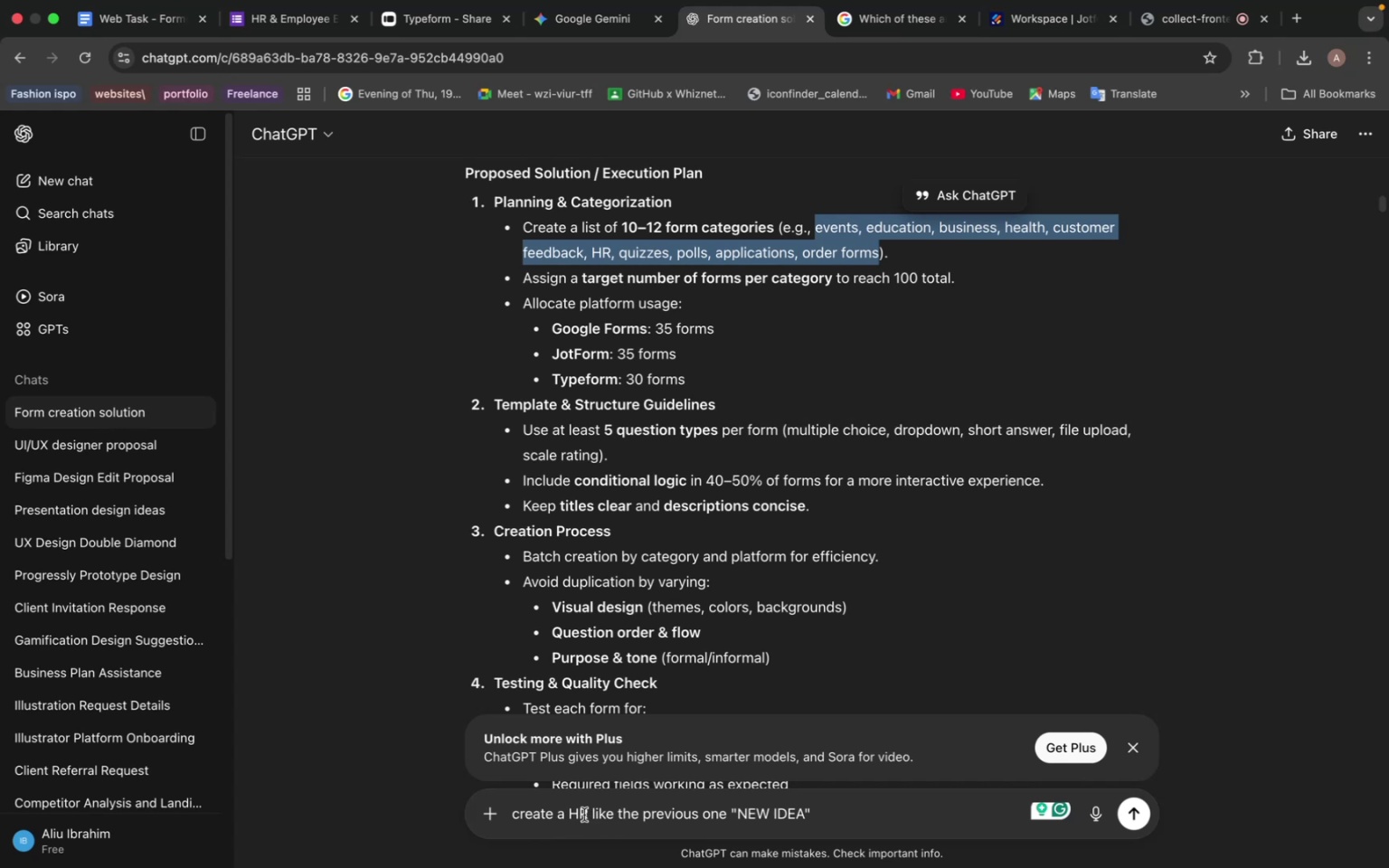 
left_click_drag(start_coordinate=[571, 812], to_coordinate=[589, 811])
 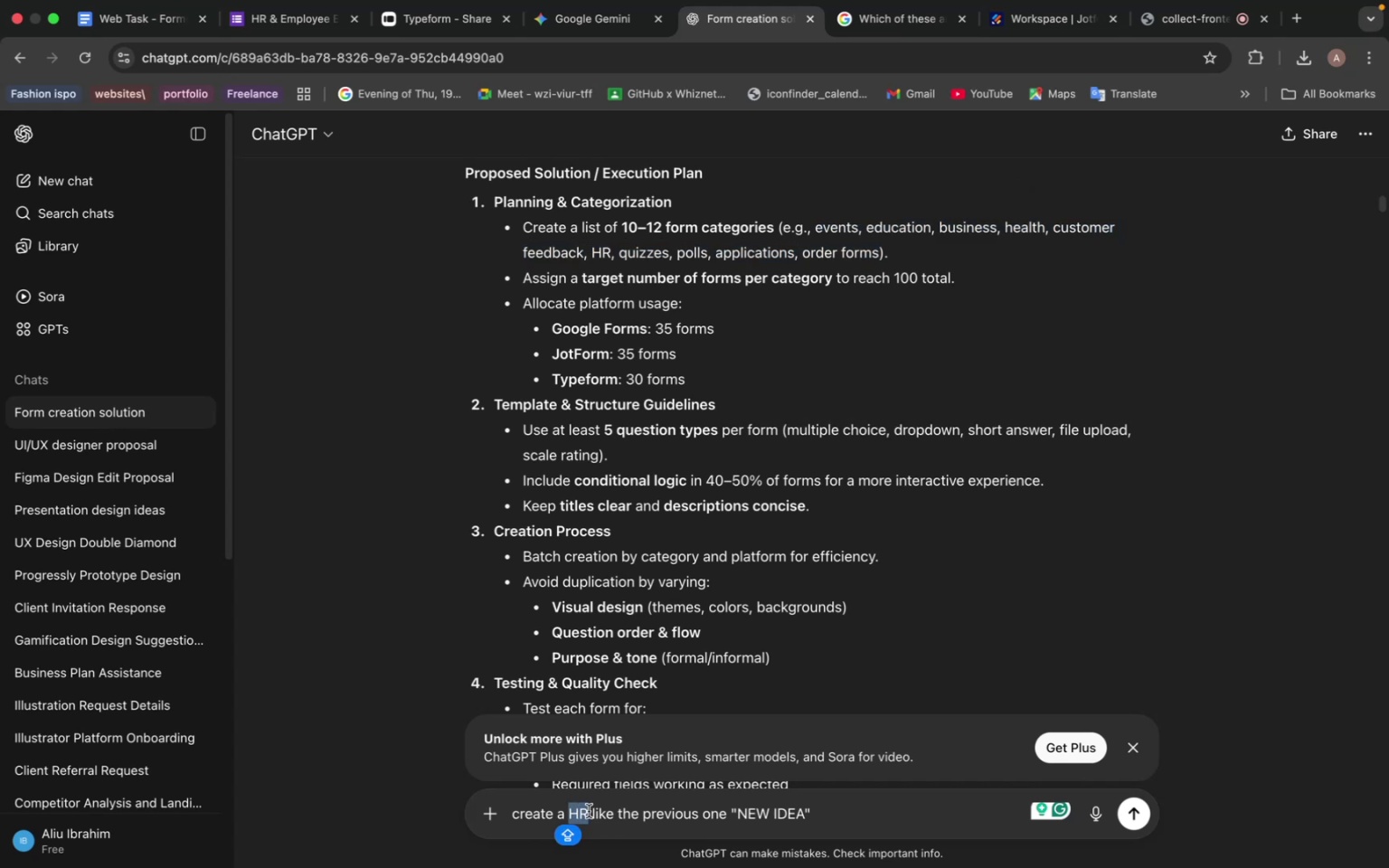 
key(Meta+V)
 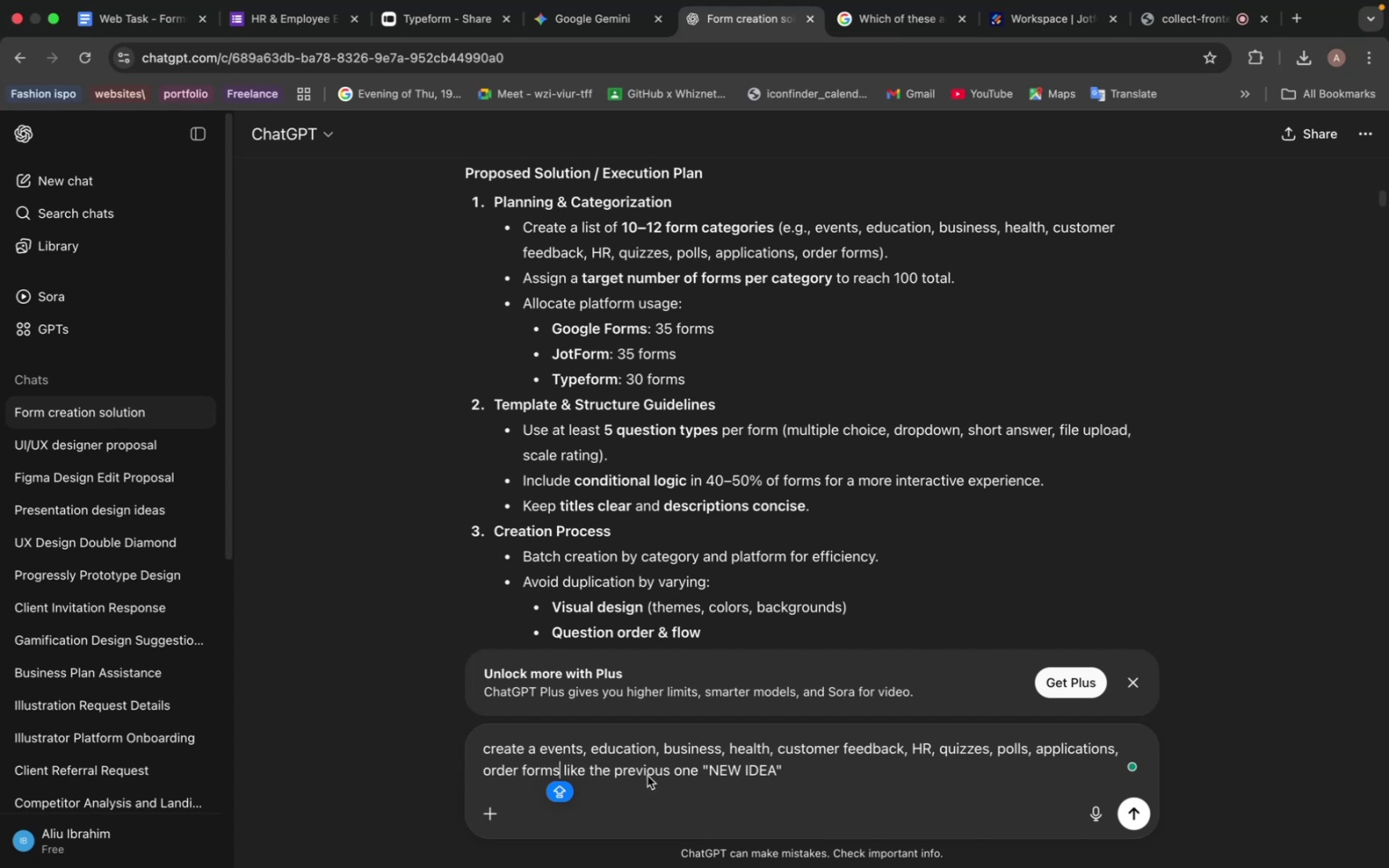 
wait(13.45)
 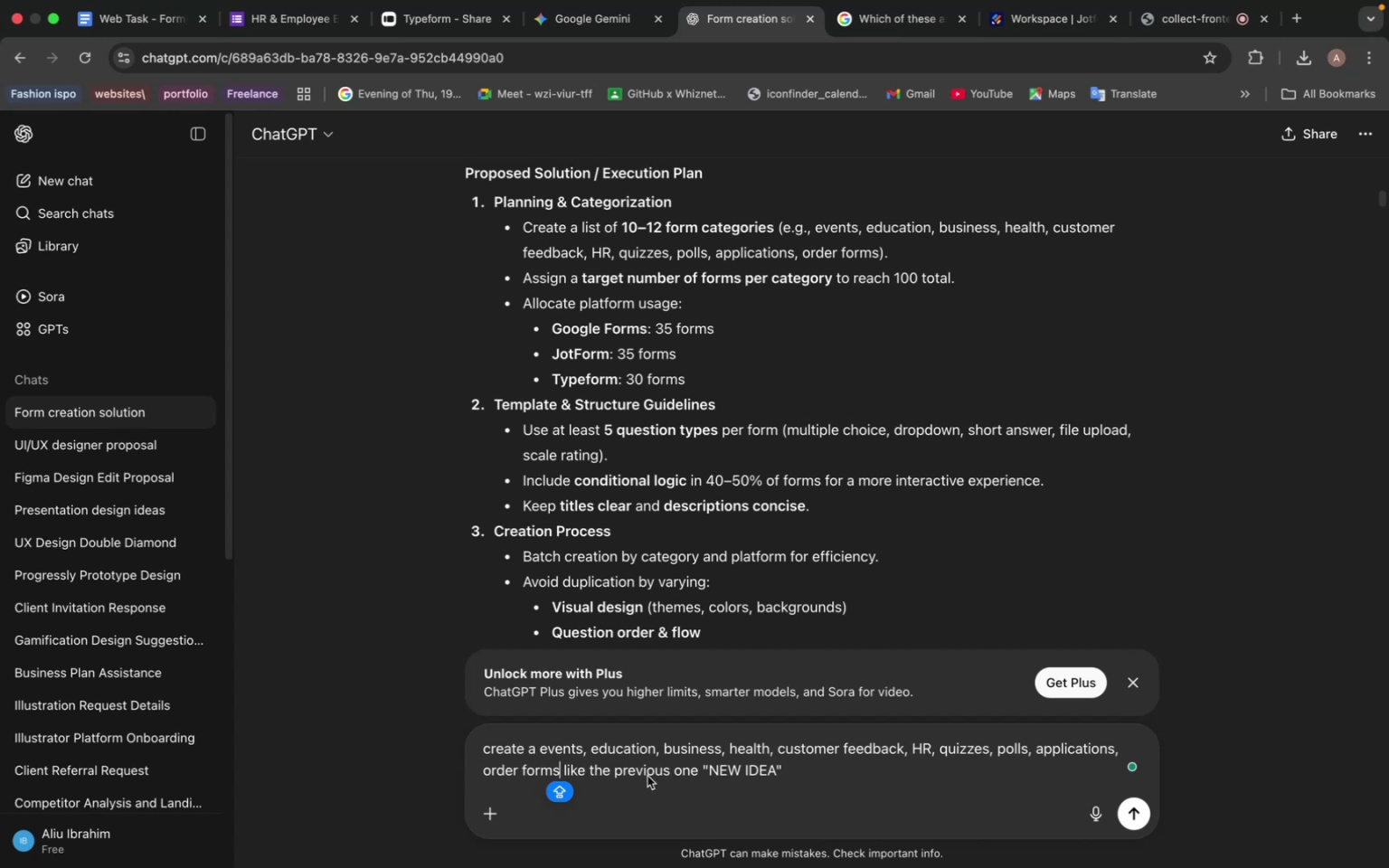 
left_click_drag(start_coordinate=[703, 772], to_coordinate=[562, 773])
 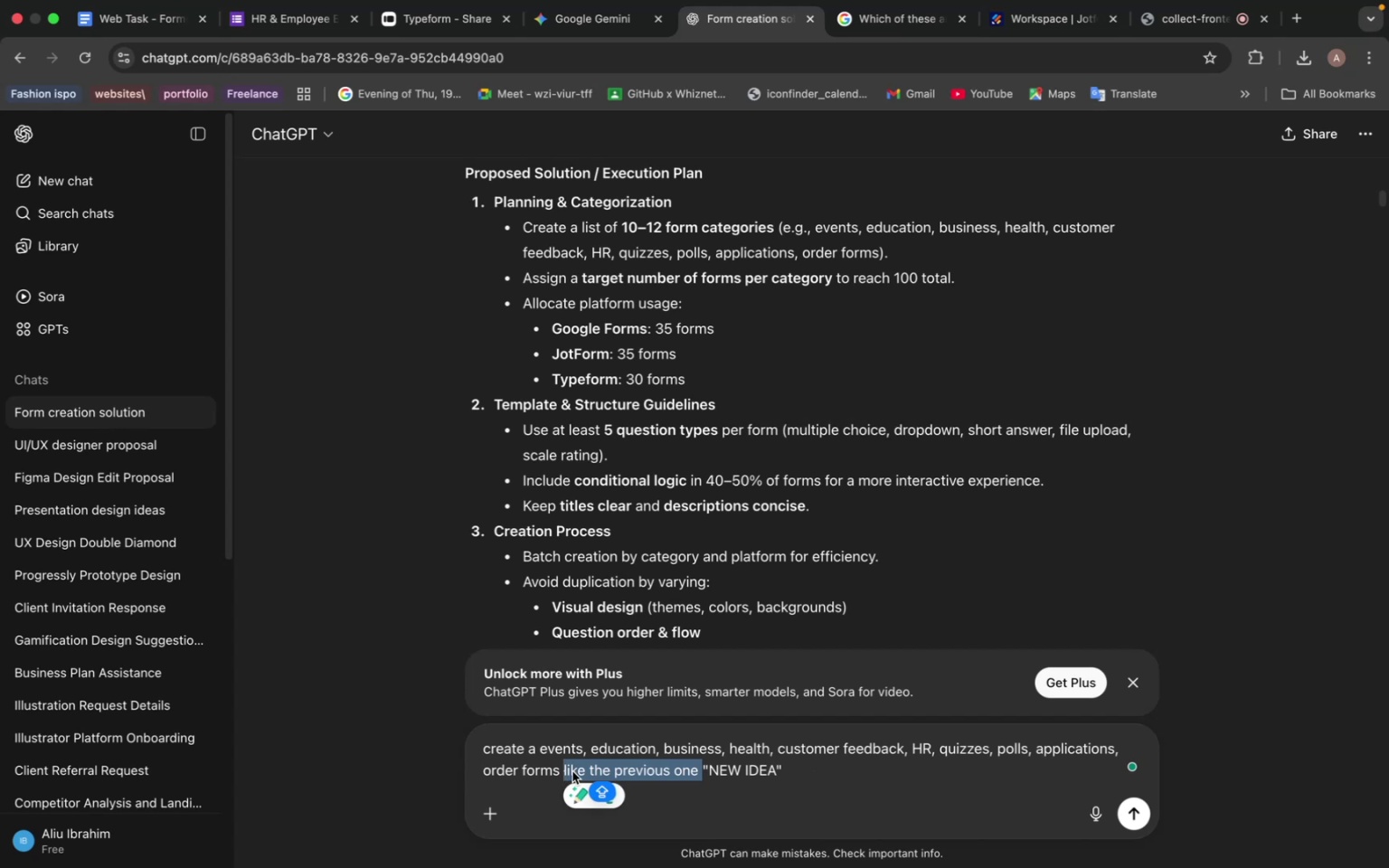 
key(Backspace)
 